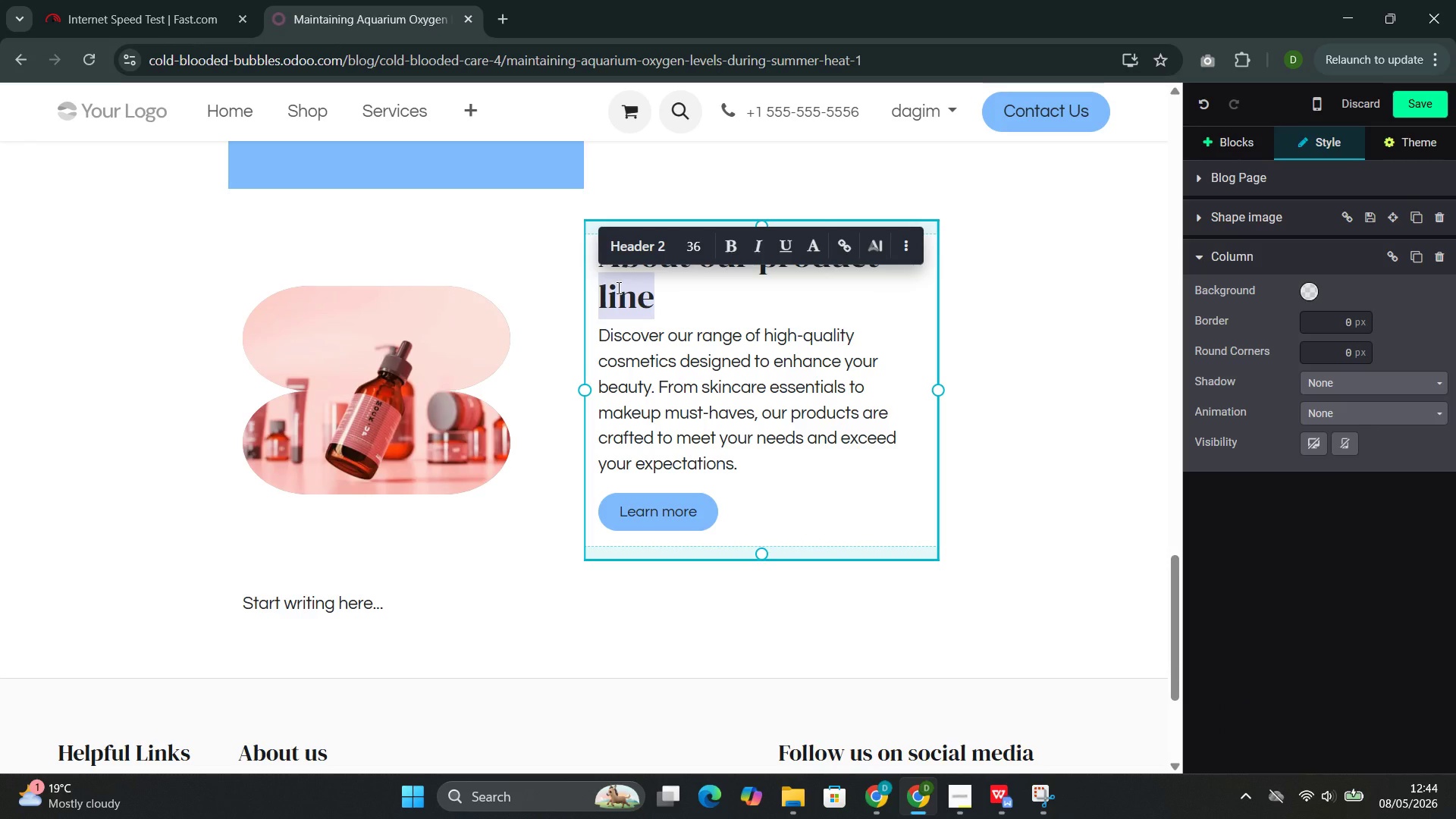 
key(Backspace)
 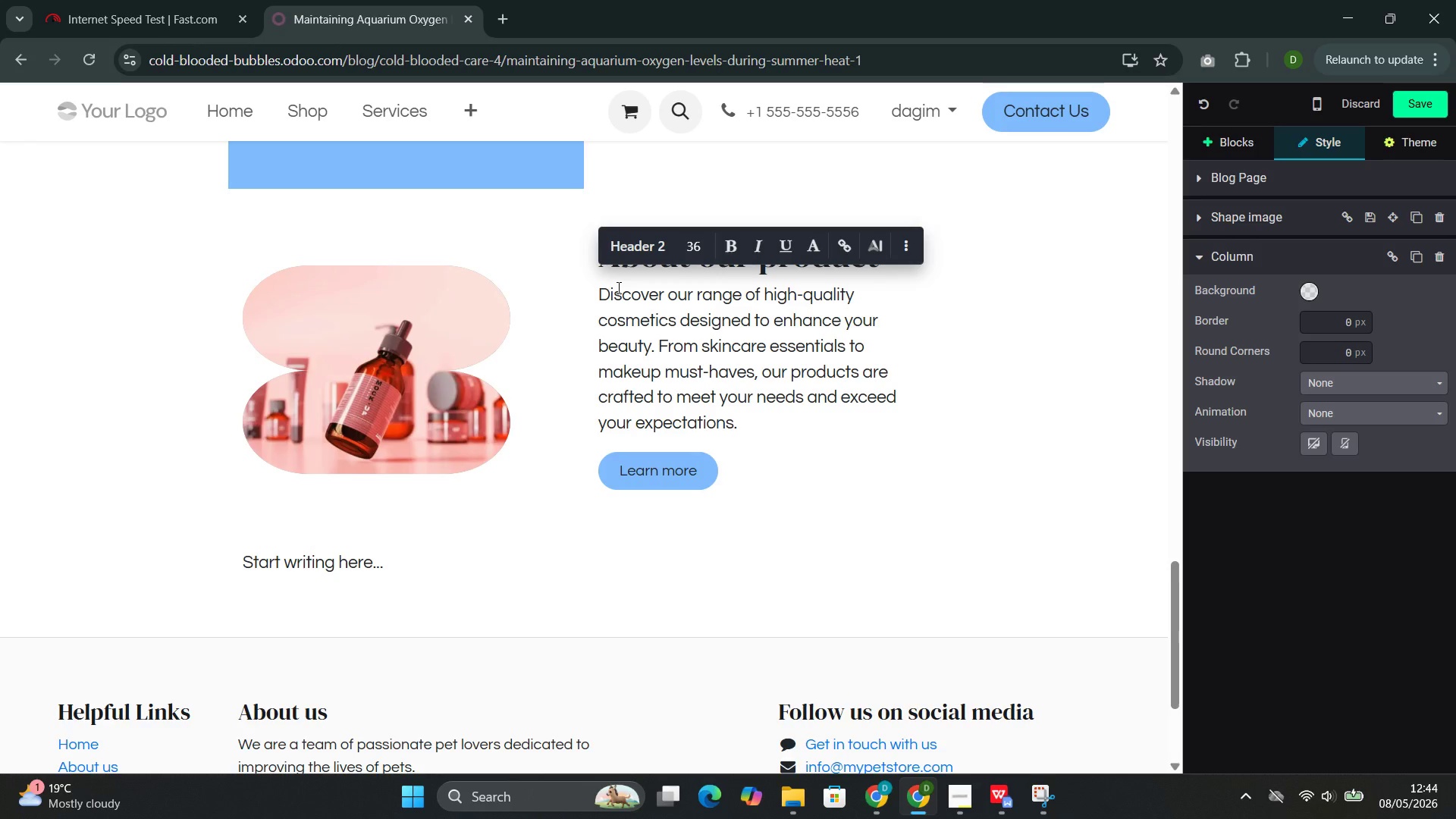 
key(Shift+E)
 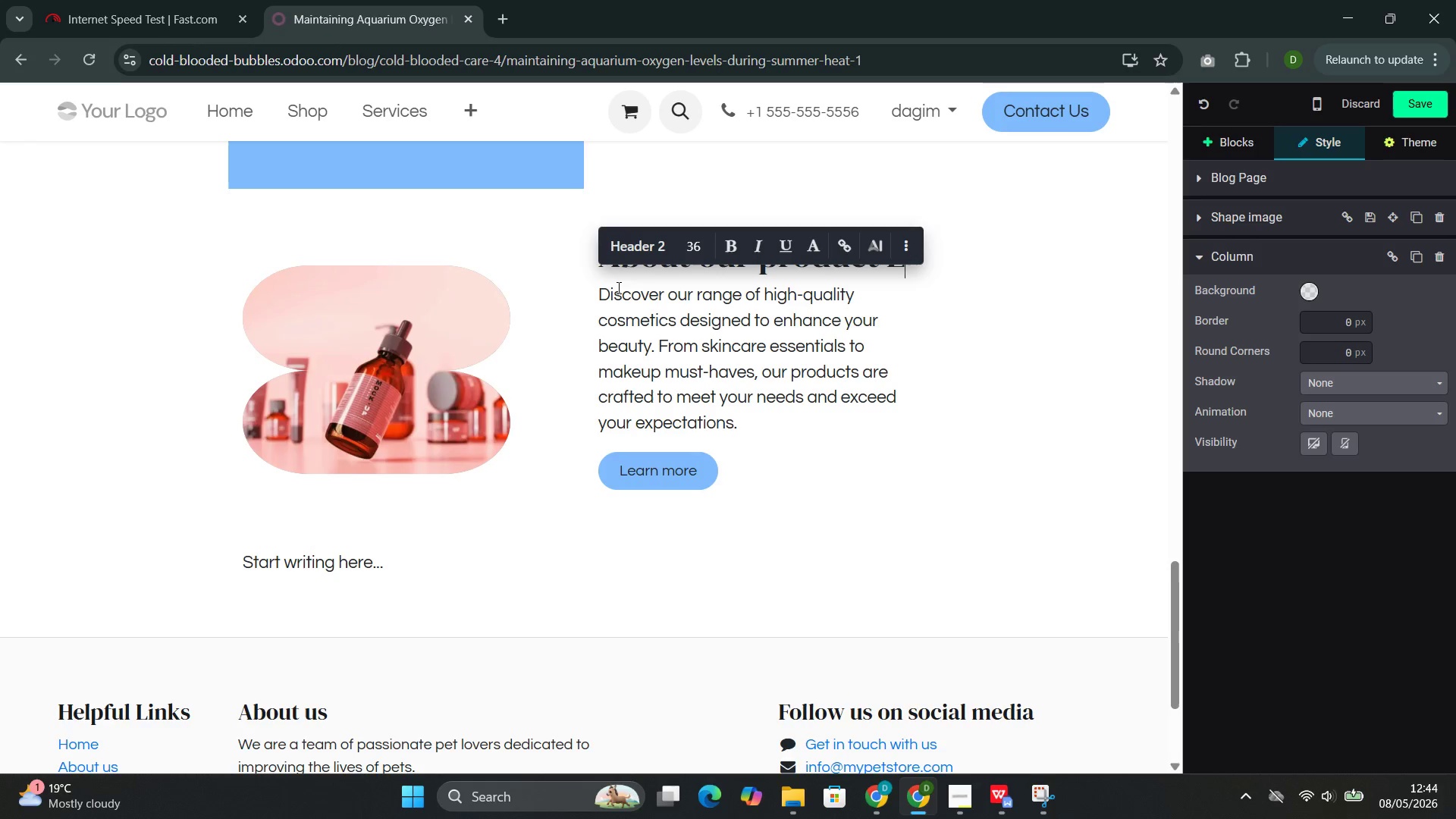 
left_click([852, 356])
 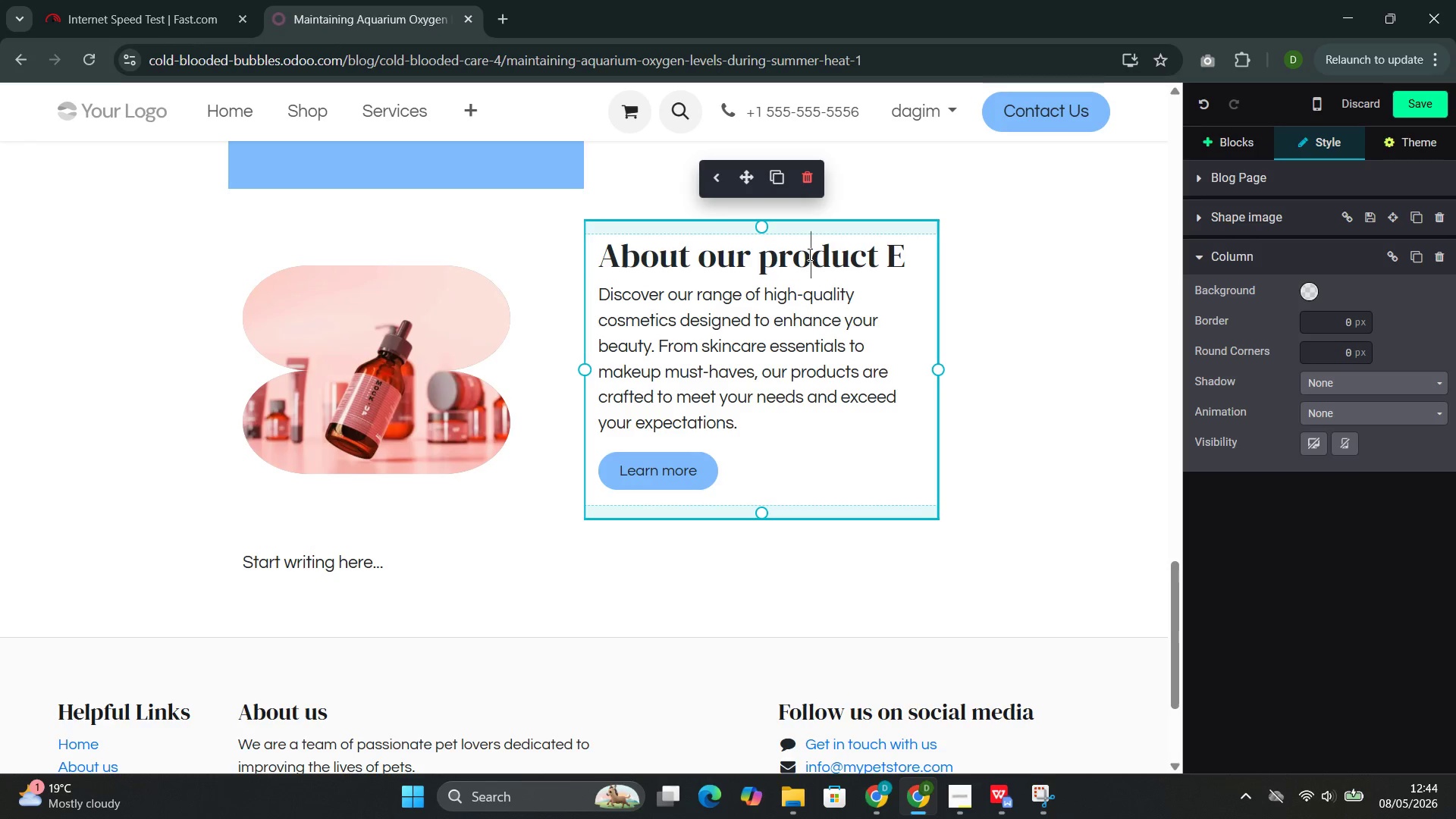 
double_click([808, 254])
 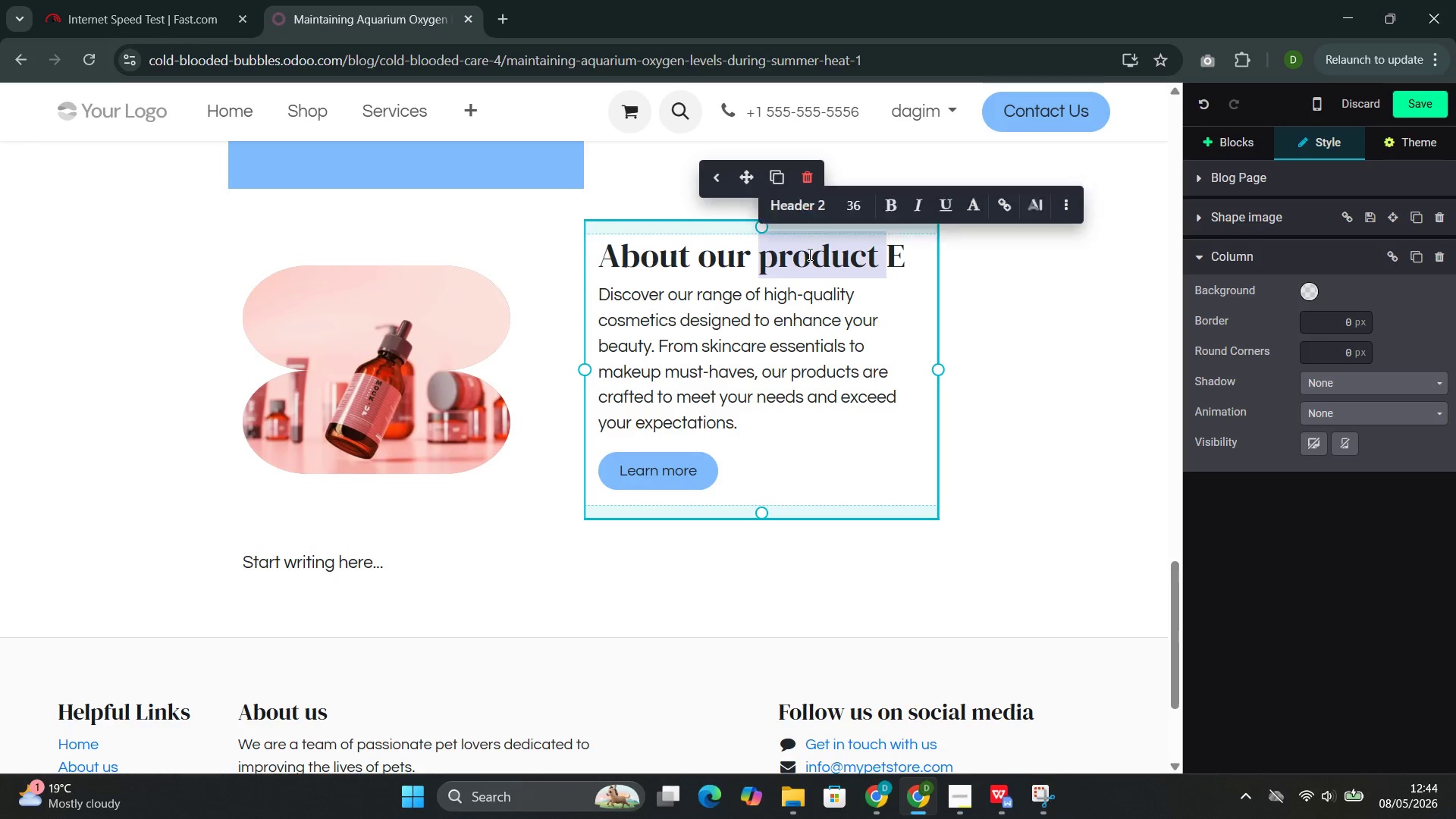 
triple_click([808, 254])
 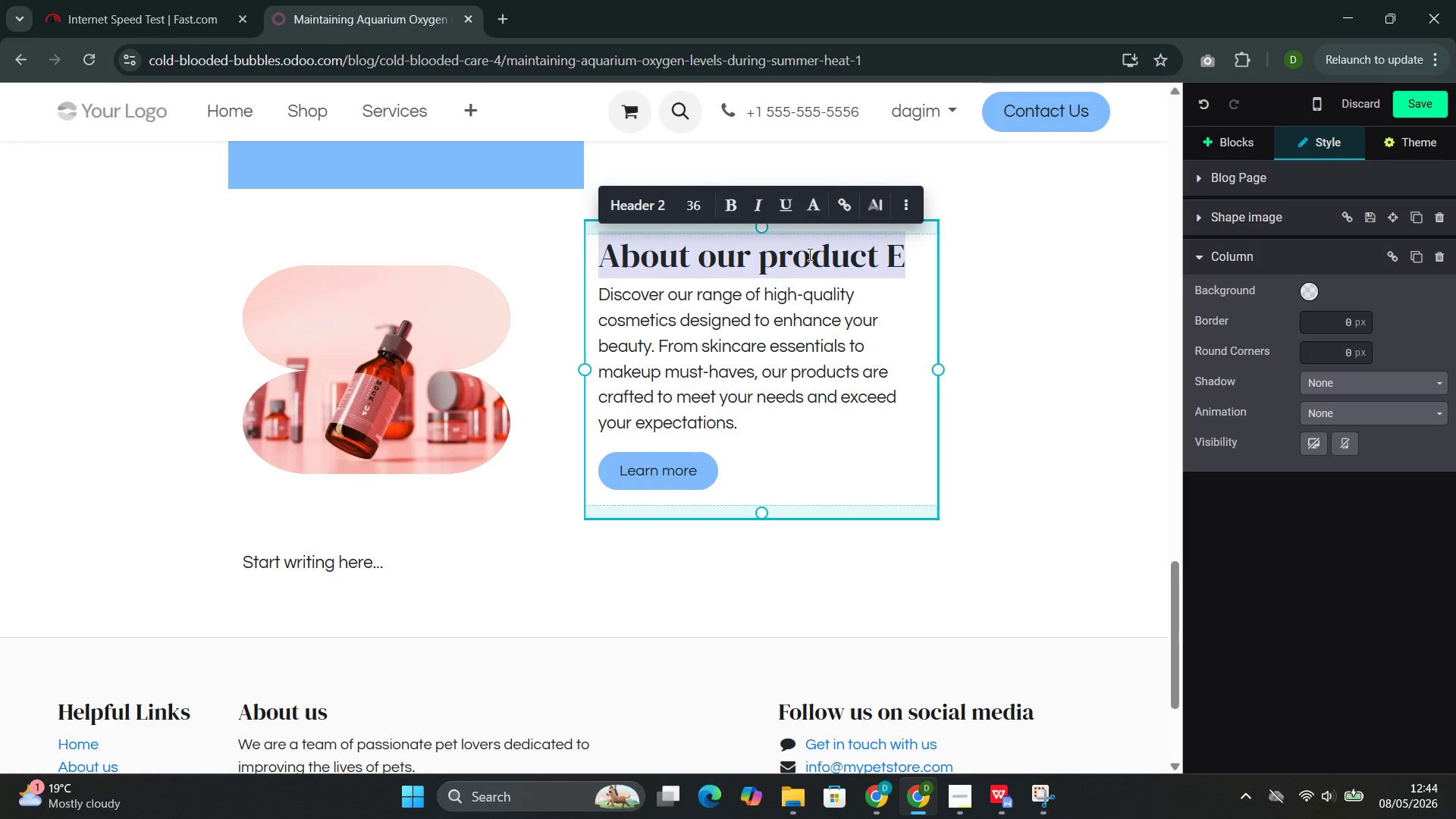 
type(Equipment Slo)
key(Backspace)
key(Backspace)
type(olutions froo)
key(Backspace)
type(m Our Catalog)
 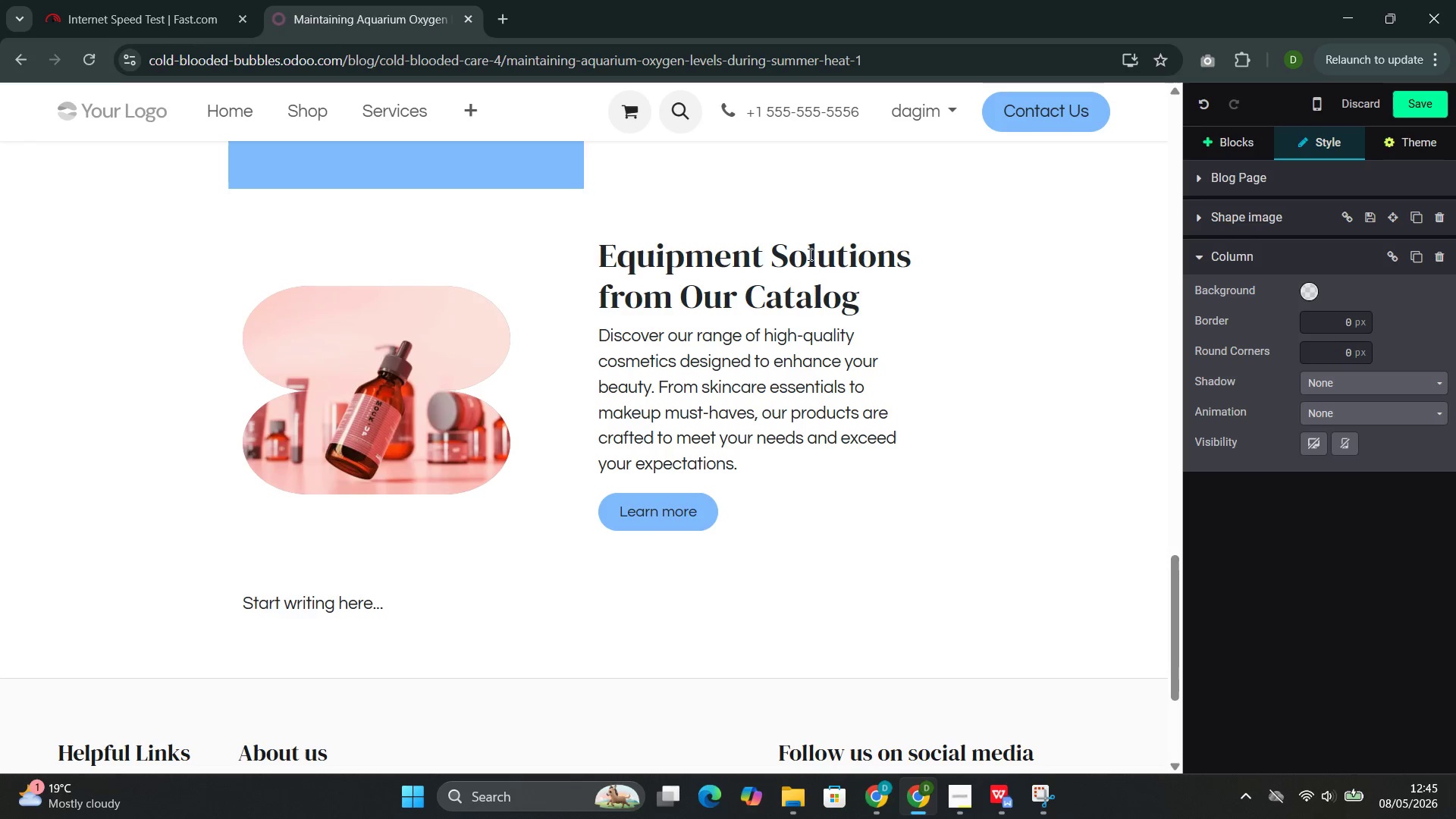 
left_click_drag(start_coordinate=[740, 522], to_coordinate=[610, 340])
 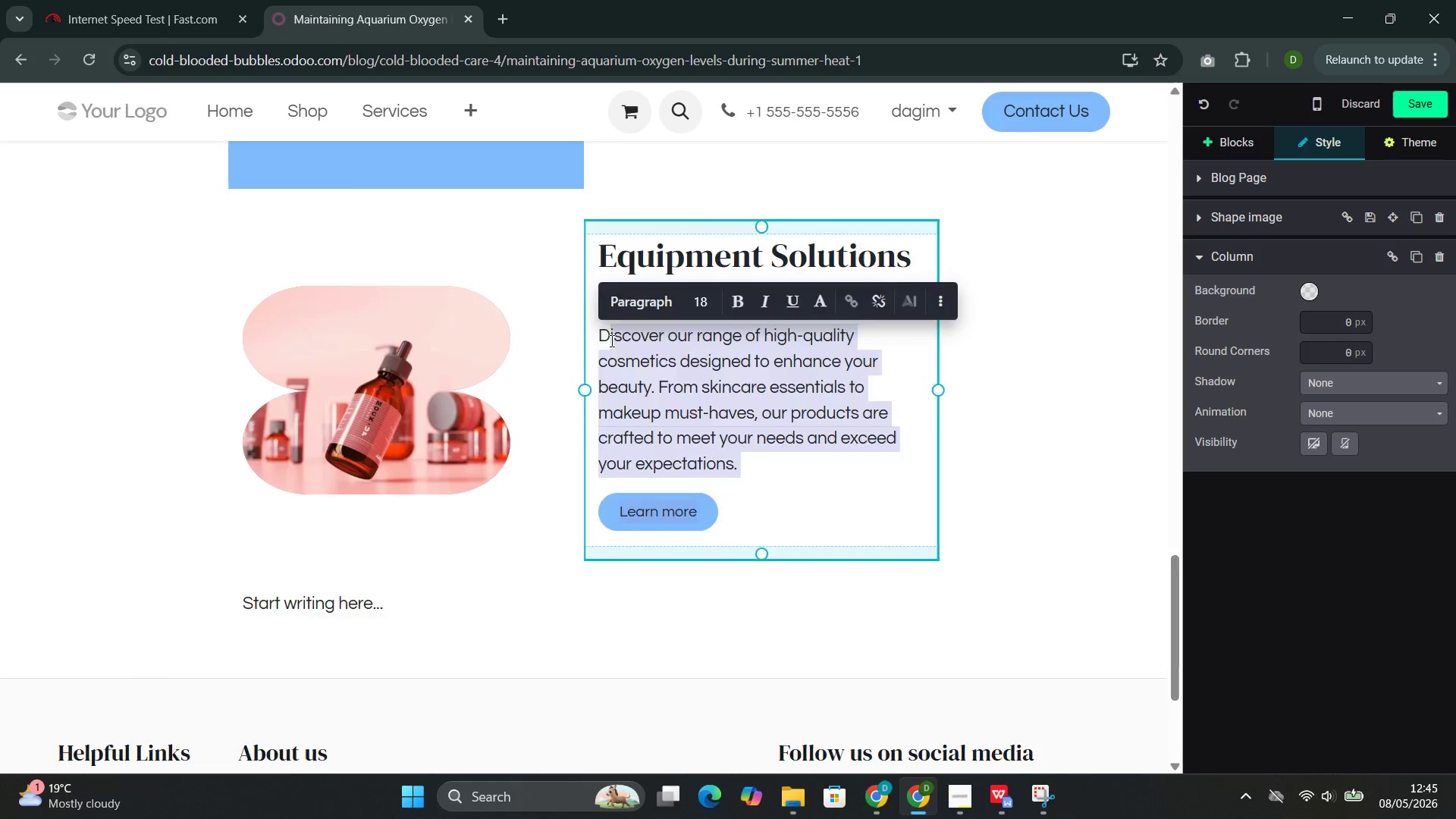 
key(Backspace)
 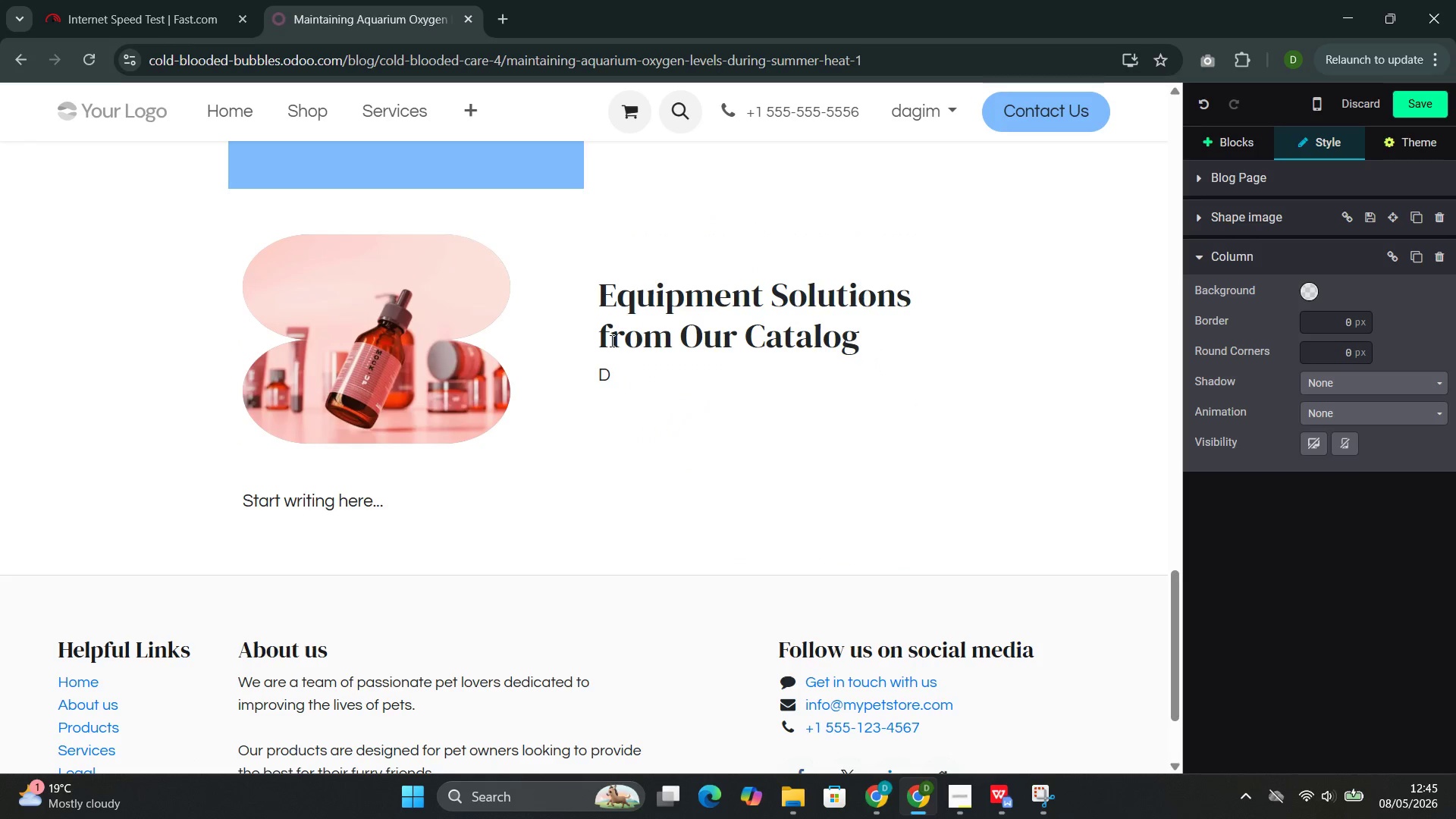 
key(Backspace)
 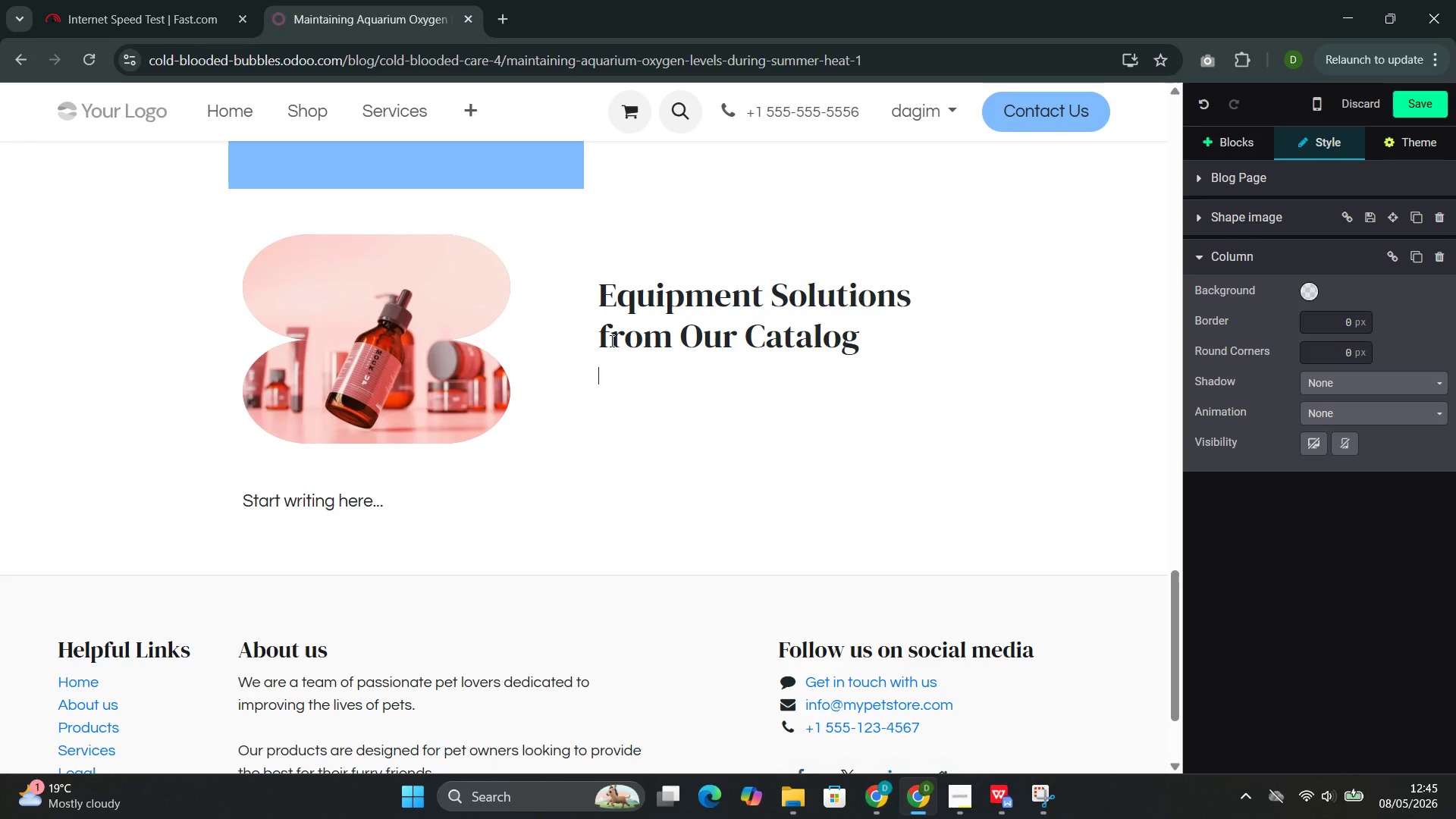 
type(High-Flow Oxh)
key(Backspace)
 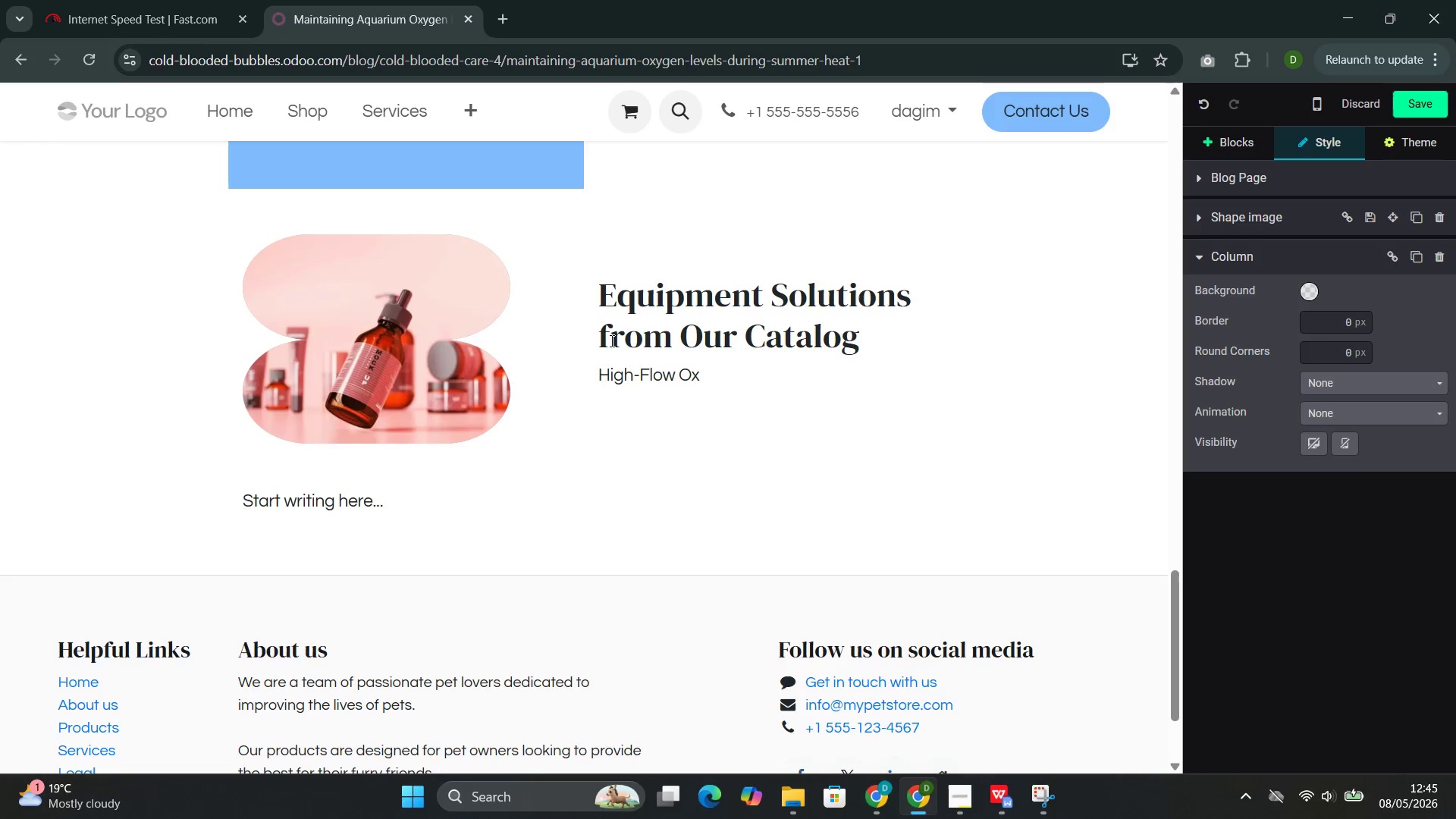 
wait(7.67)
 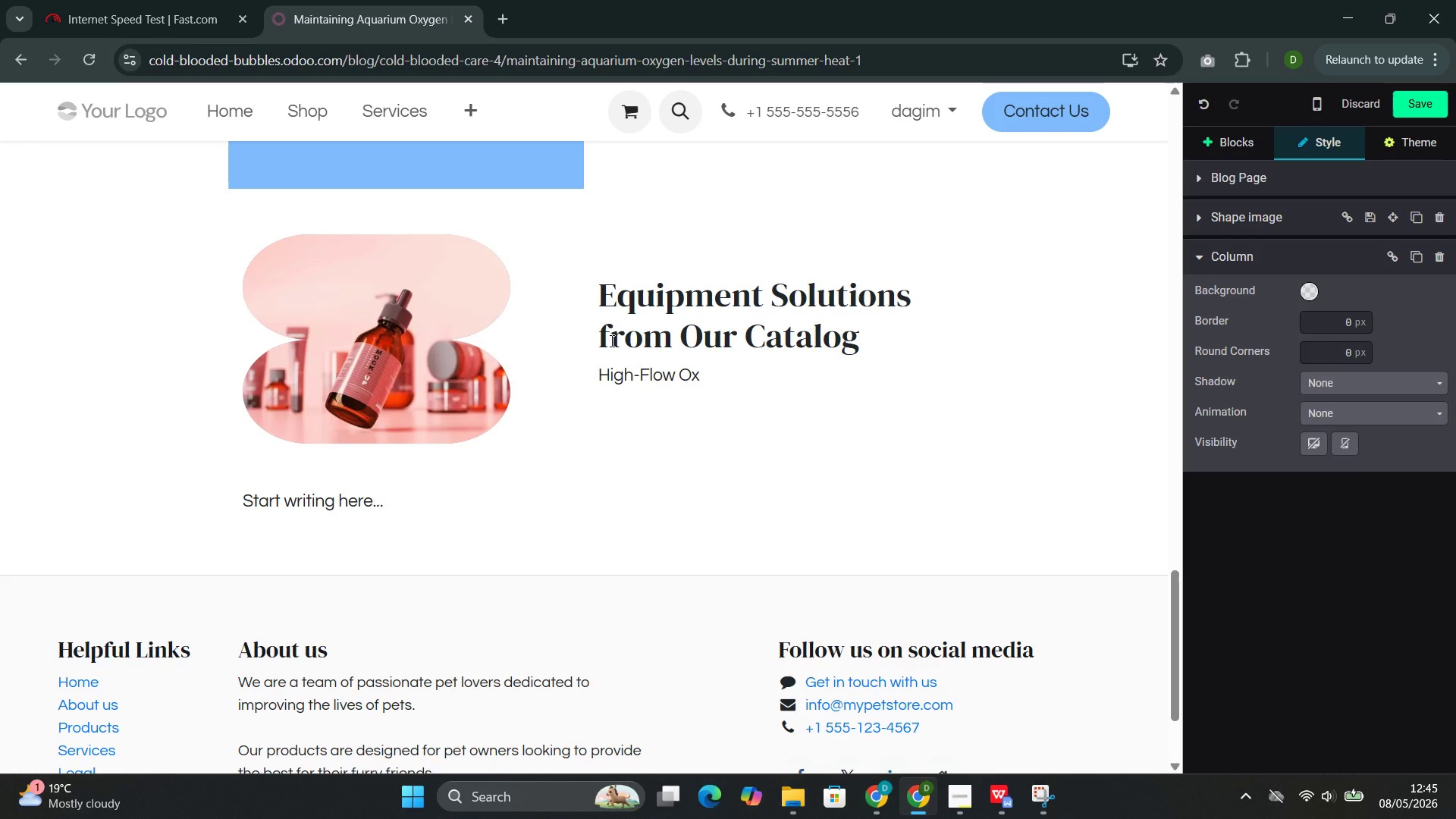 
type(ygen Bubbler is designed specid)
key(Backspace)
type(fically for summer oxygenation. It ensure maximum dissolved oxgen levels during hoe)
key(Backspace)
type(r)
key(Backspace)
type(t )
 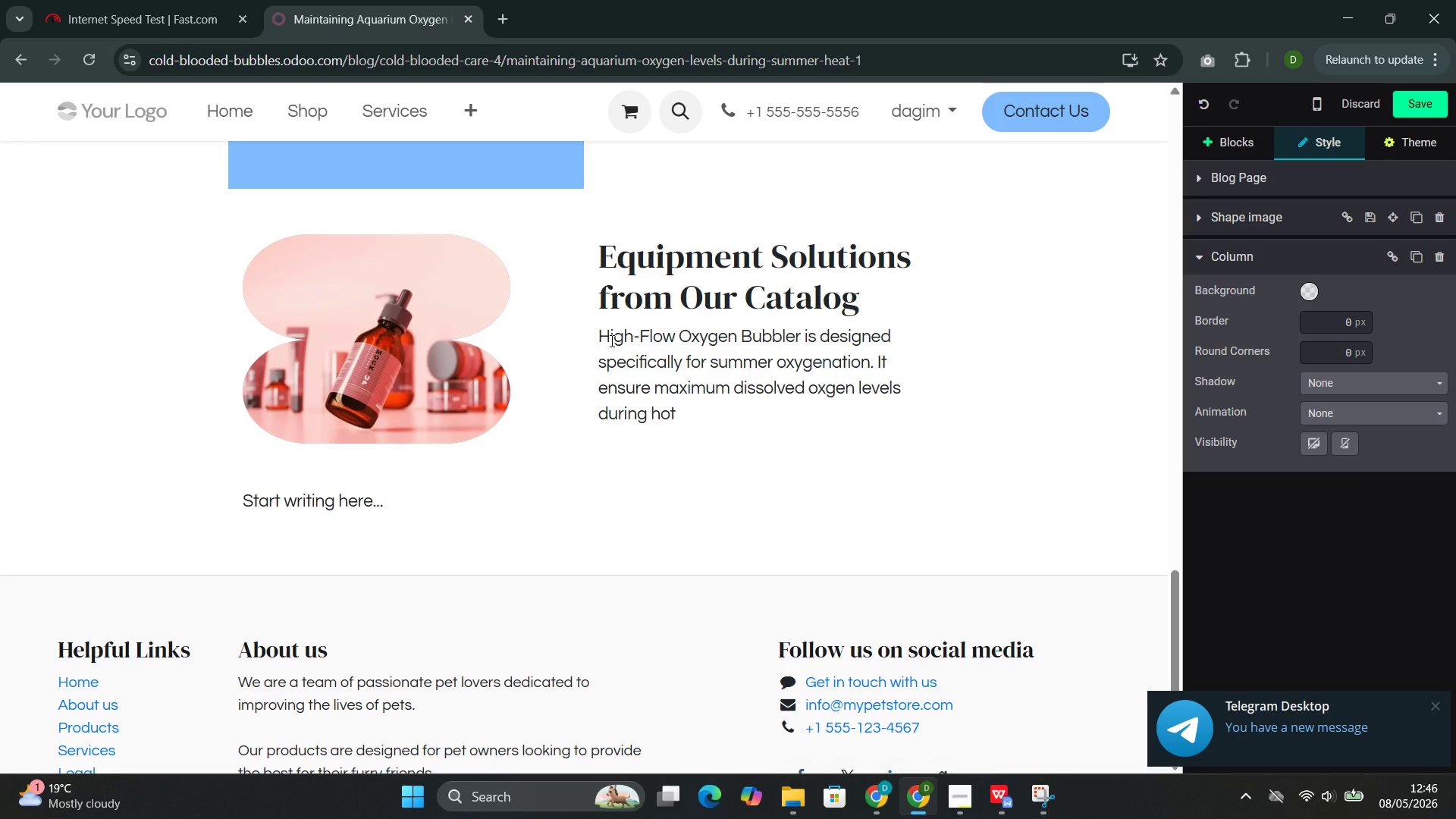 
type(d)
key(Backspace)
type(summer spells by produco)
key(Backspace)
type(ing a coli)
key(Backspace)
type(umn of fine bi)
key(Backspace)
type(ubbles that maximix)
key(Backspace)
type(ze surface area for gas exchange. Suitavlefo)
key(Backspace)
key(Backspace)
 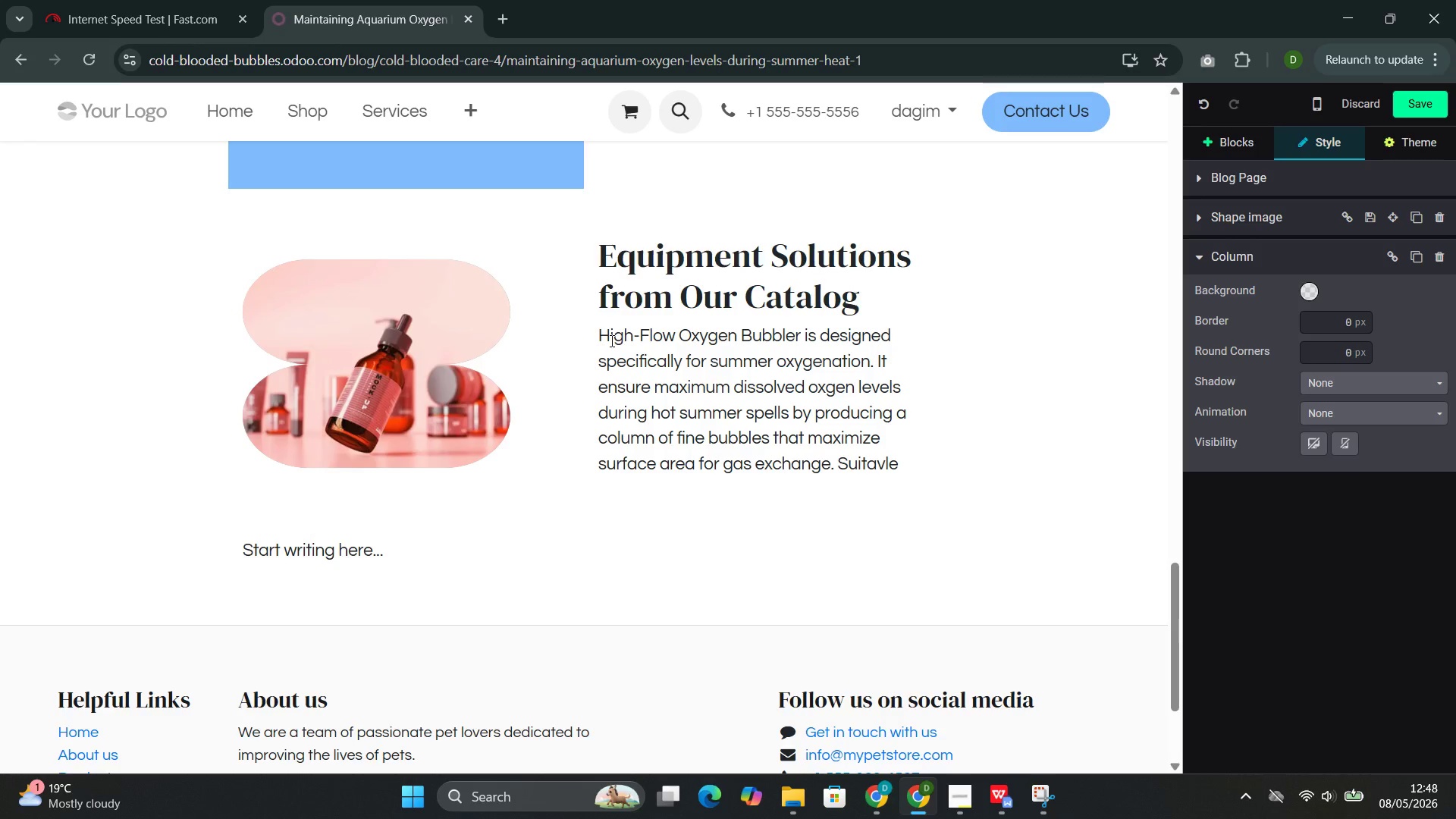 
key(Backspace)
 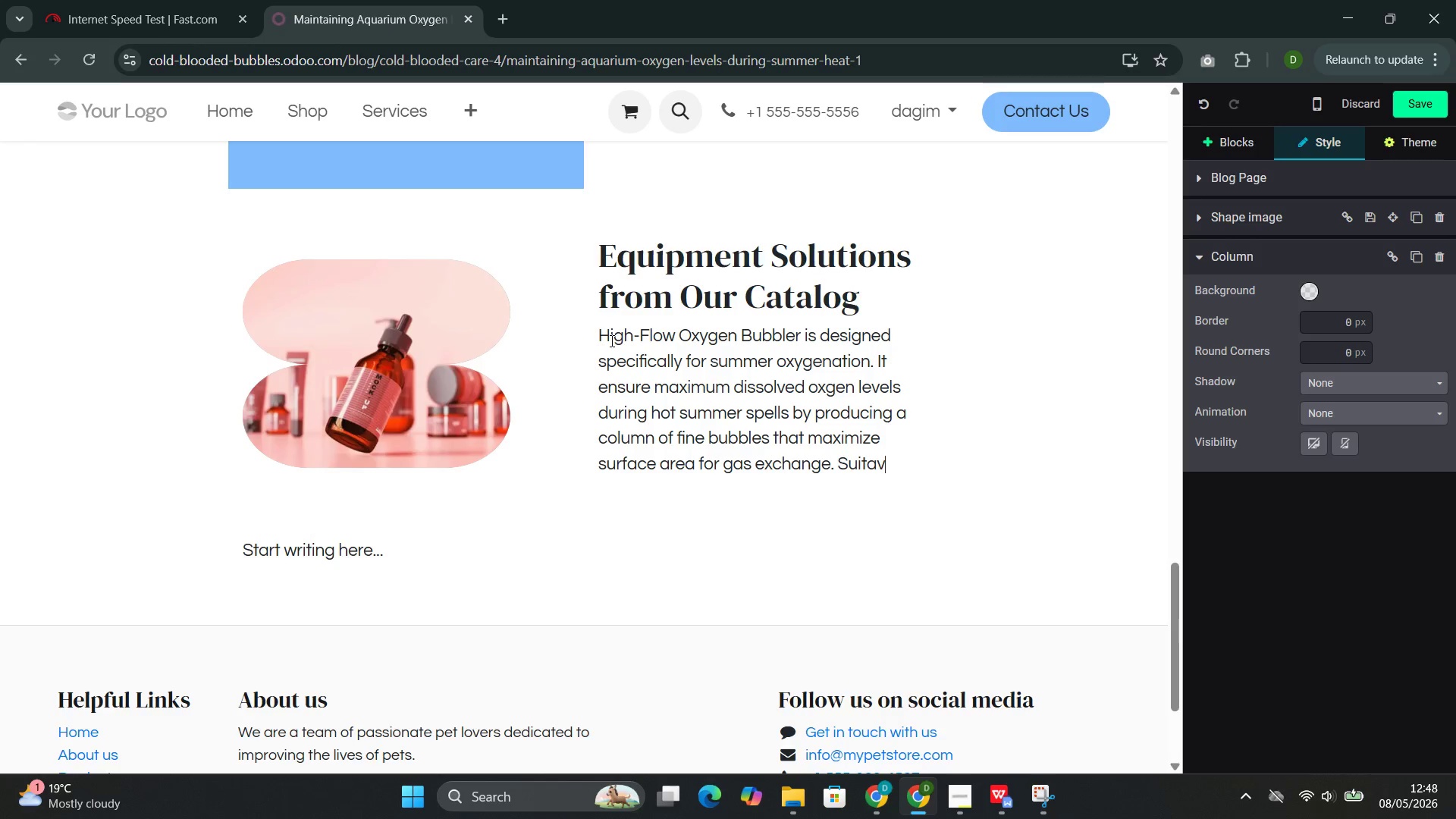 
key(Backspace)
 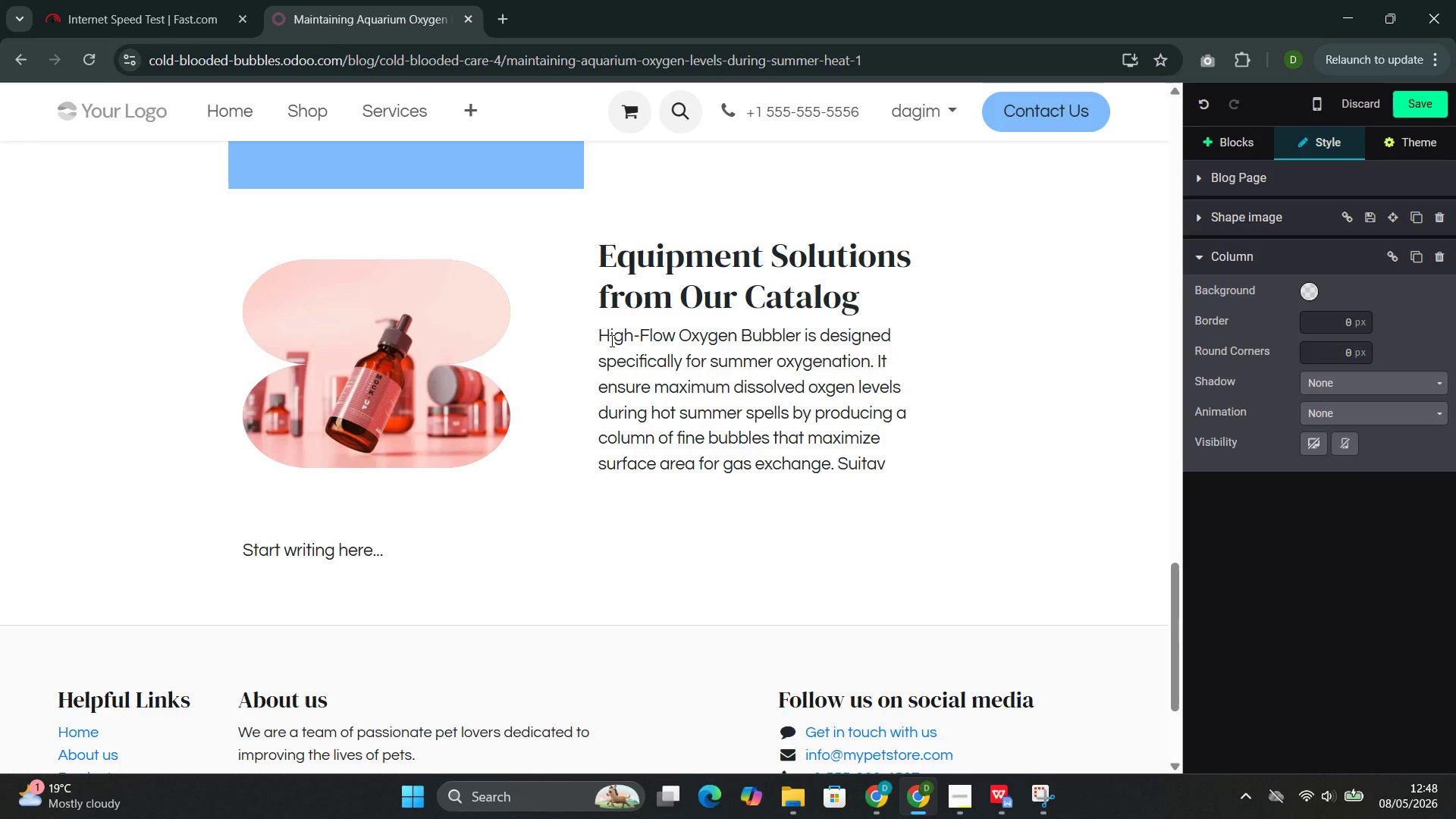 
key(Backspace)
 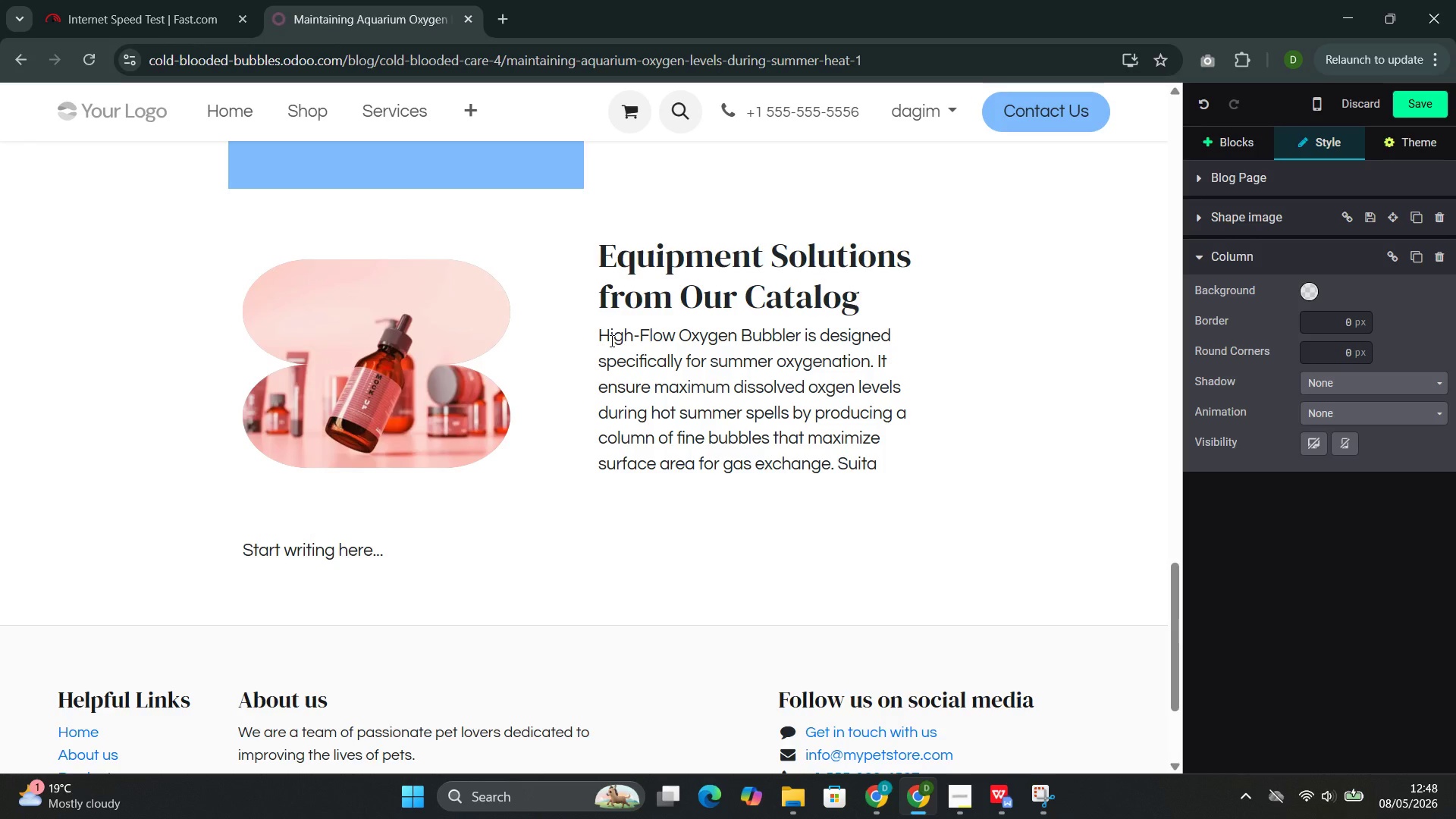 
type(ble for frsh)
 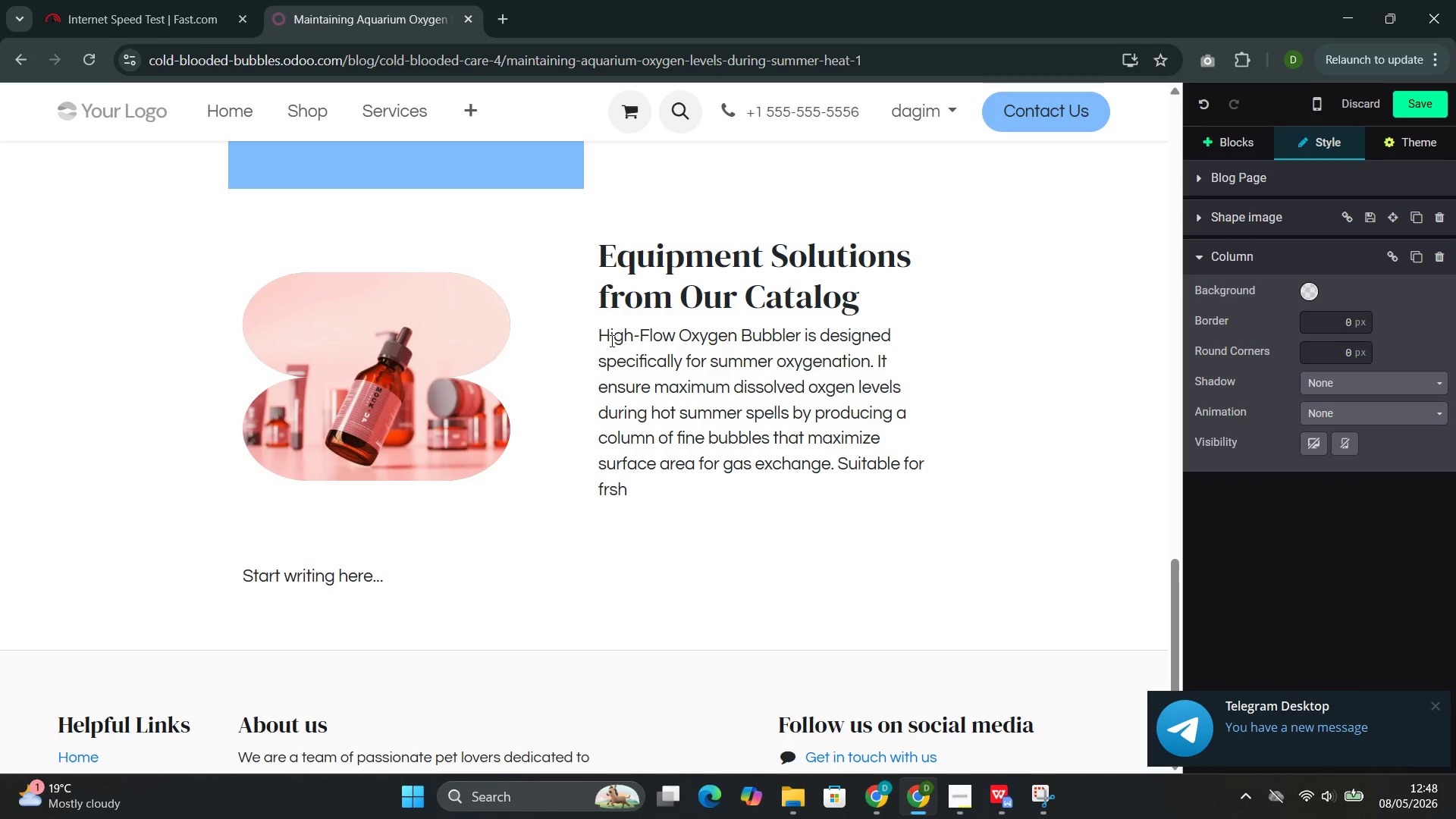 
key(ArrowLeft)
 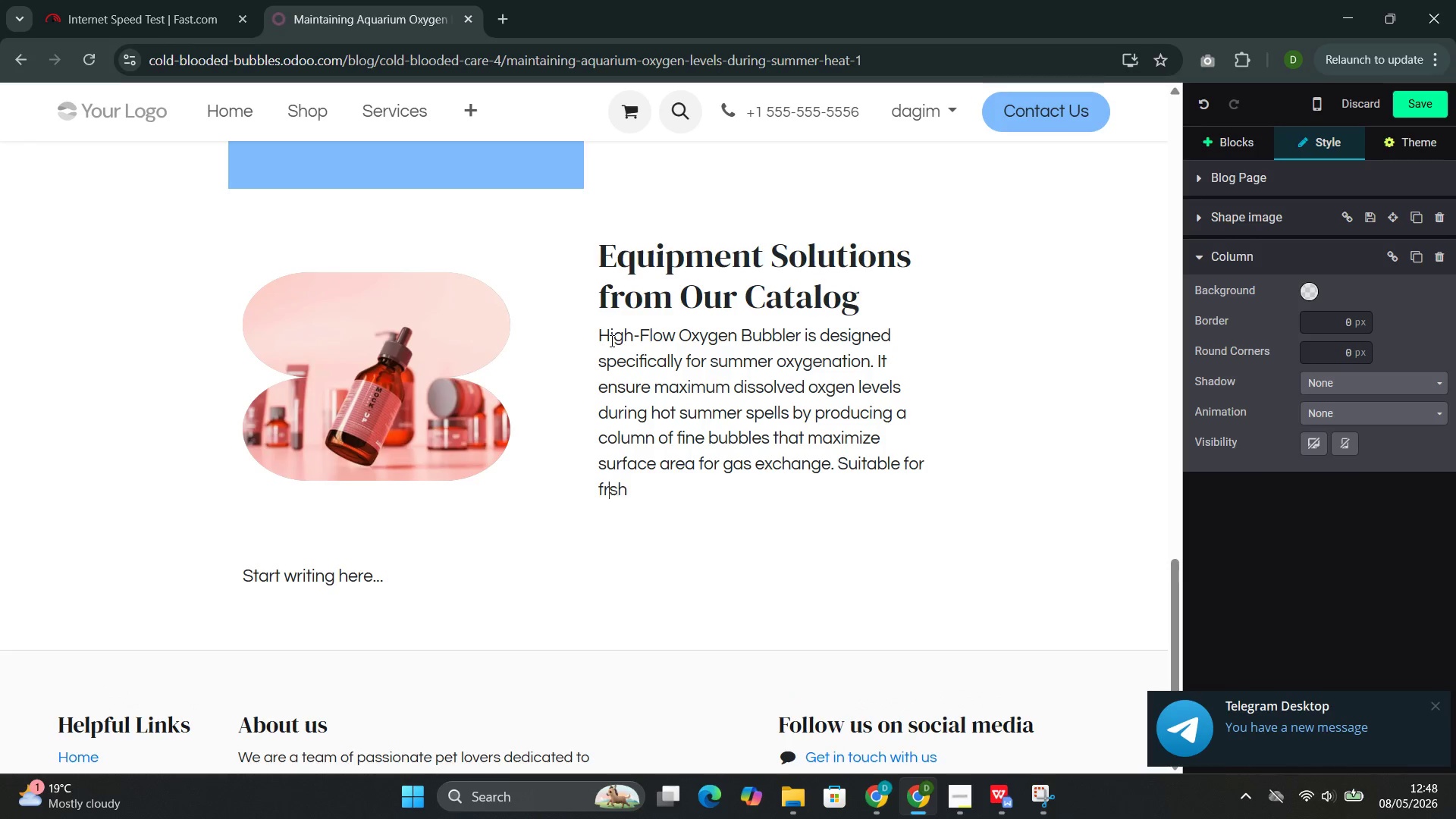 
key(ArrowLeft)
 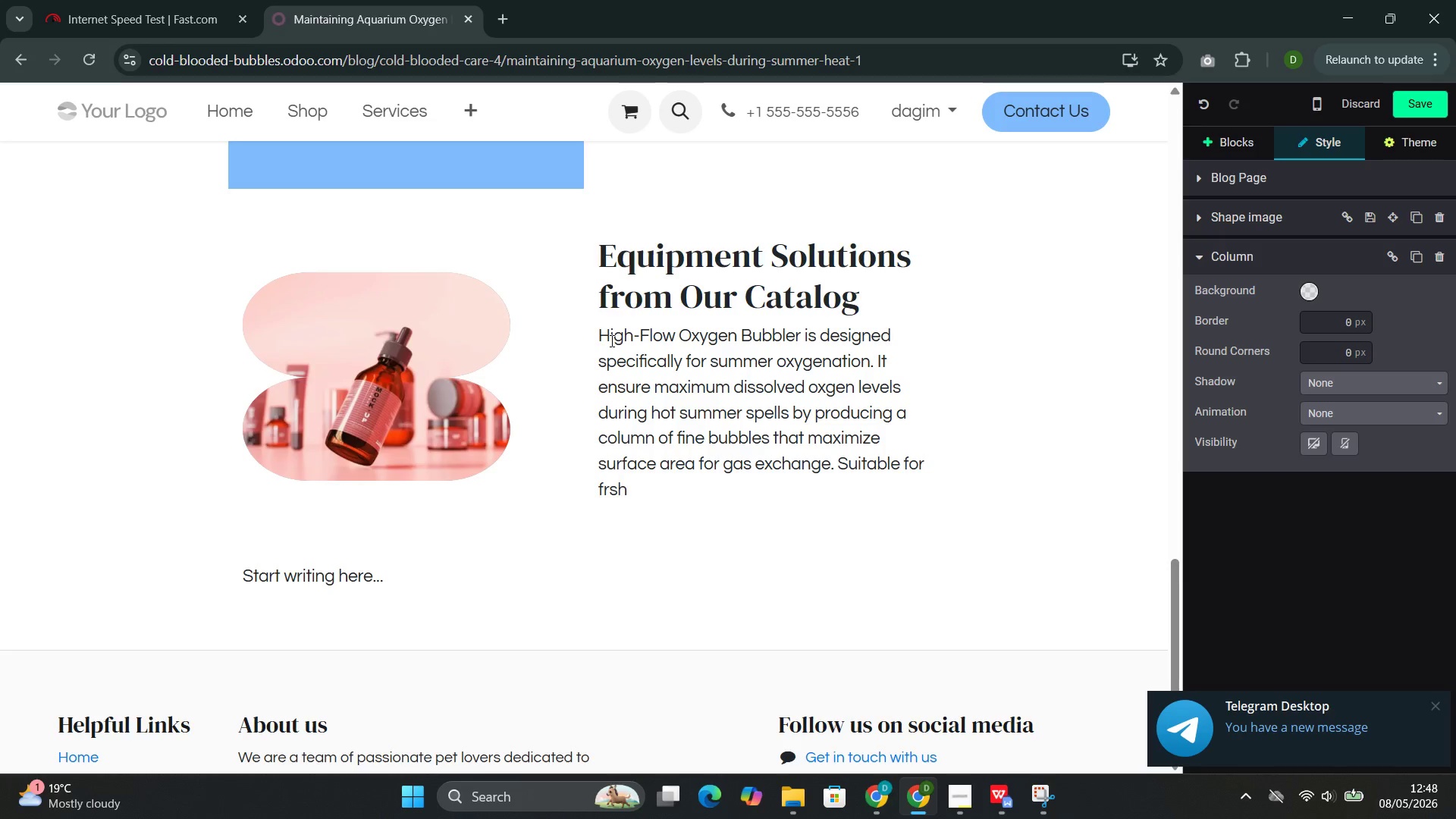 
key(W)
 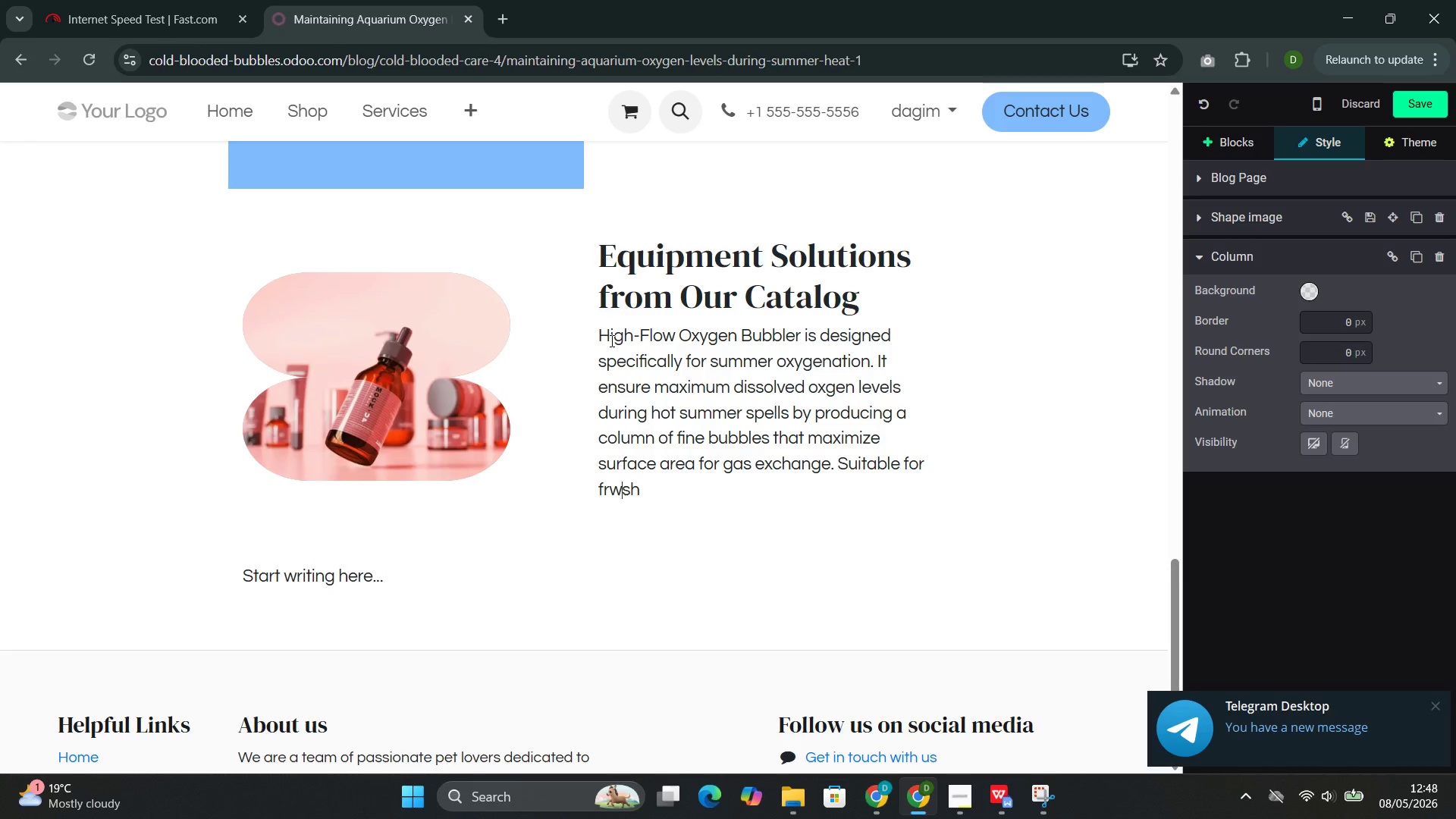 
key(ArrowRight)
 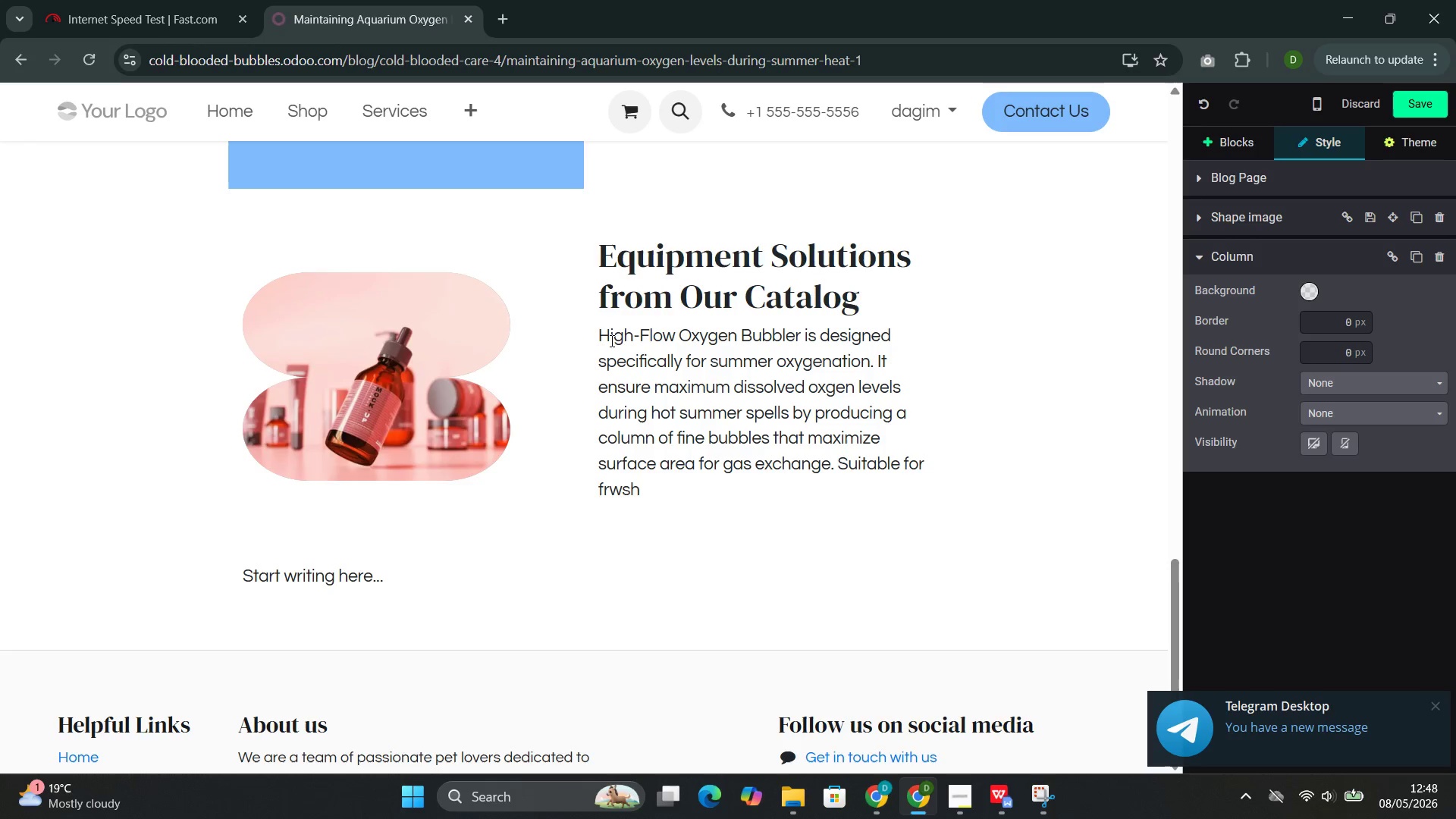 
key(ArrowLeft)
 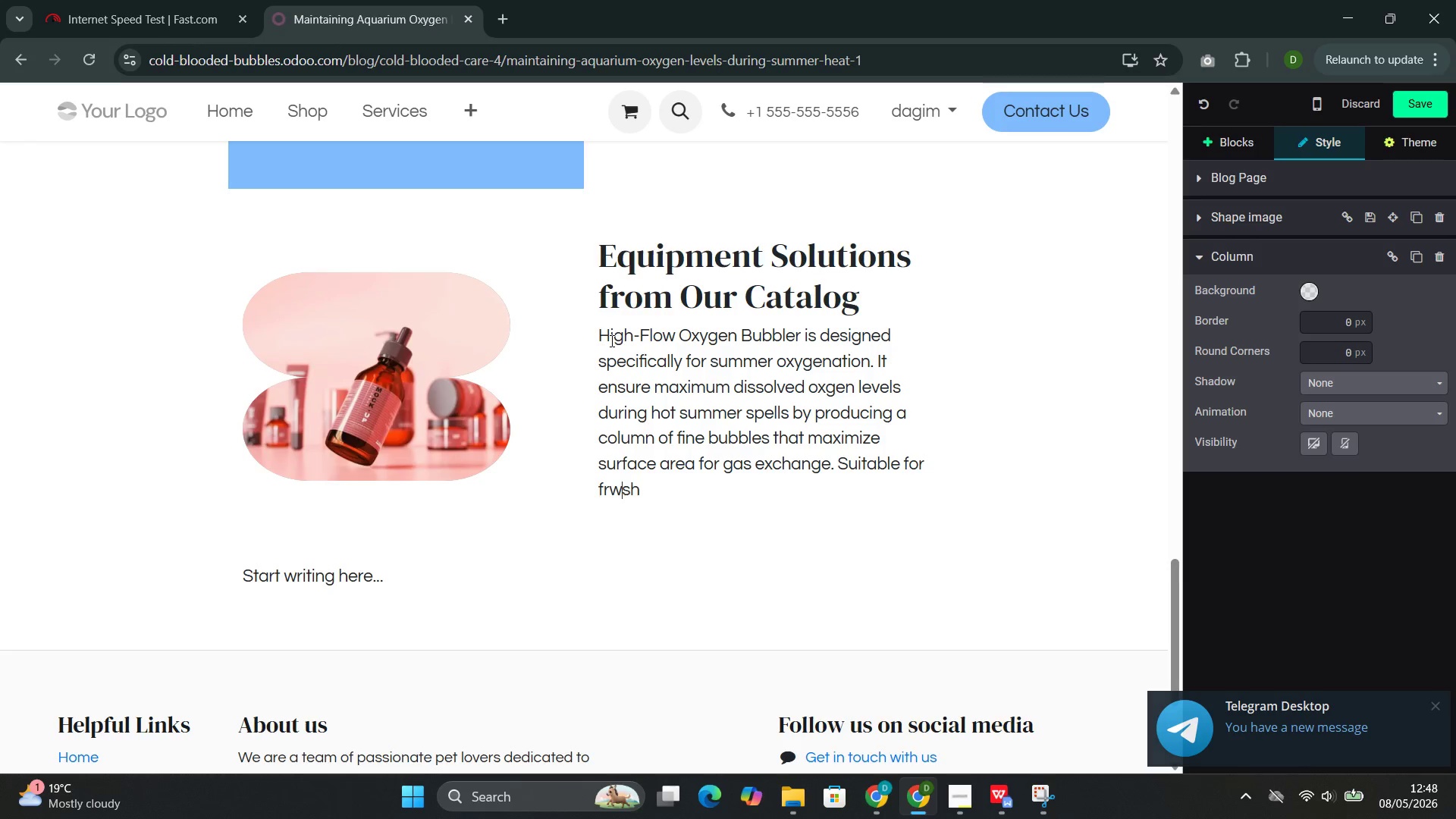 
key(Backspace)
 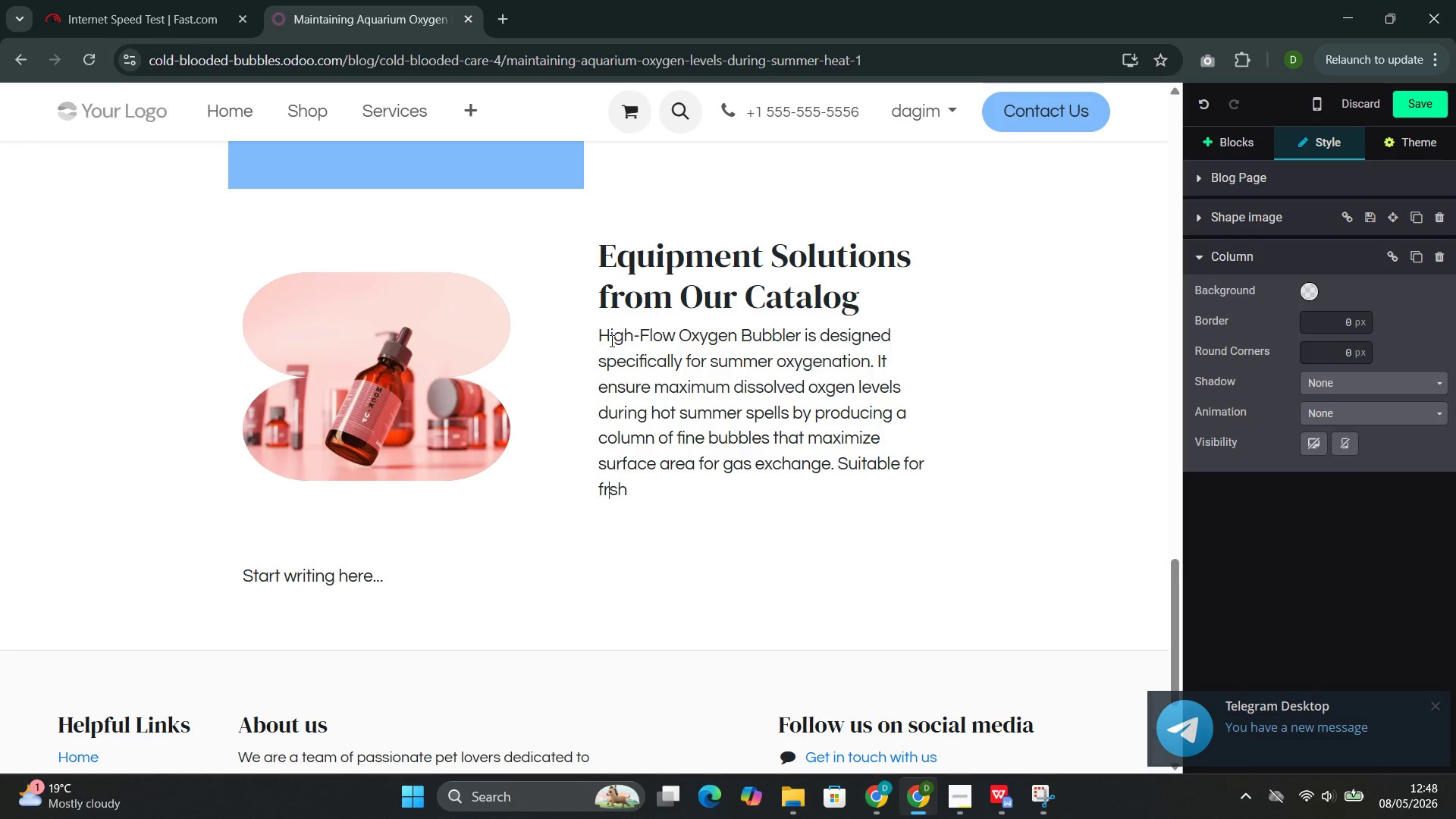 
key(R)
 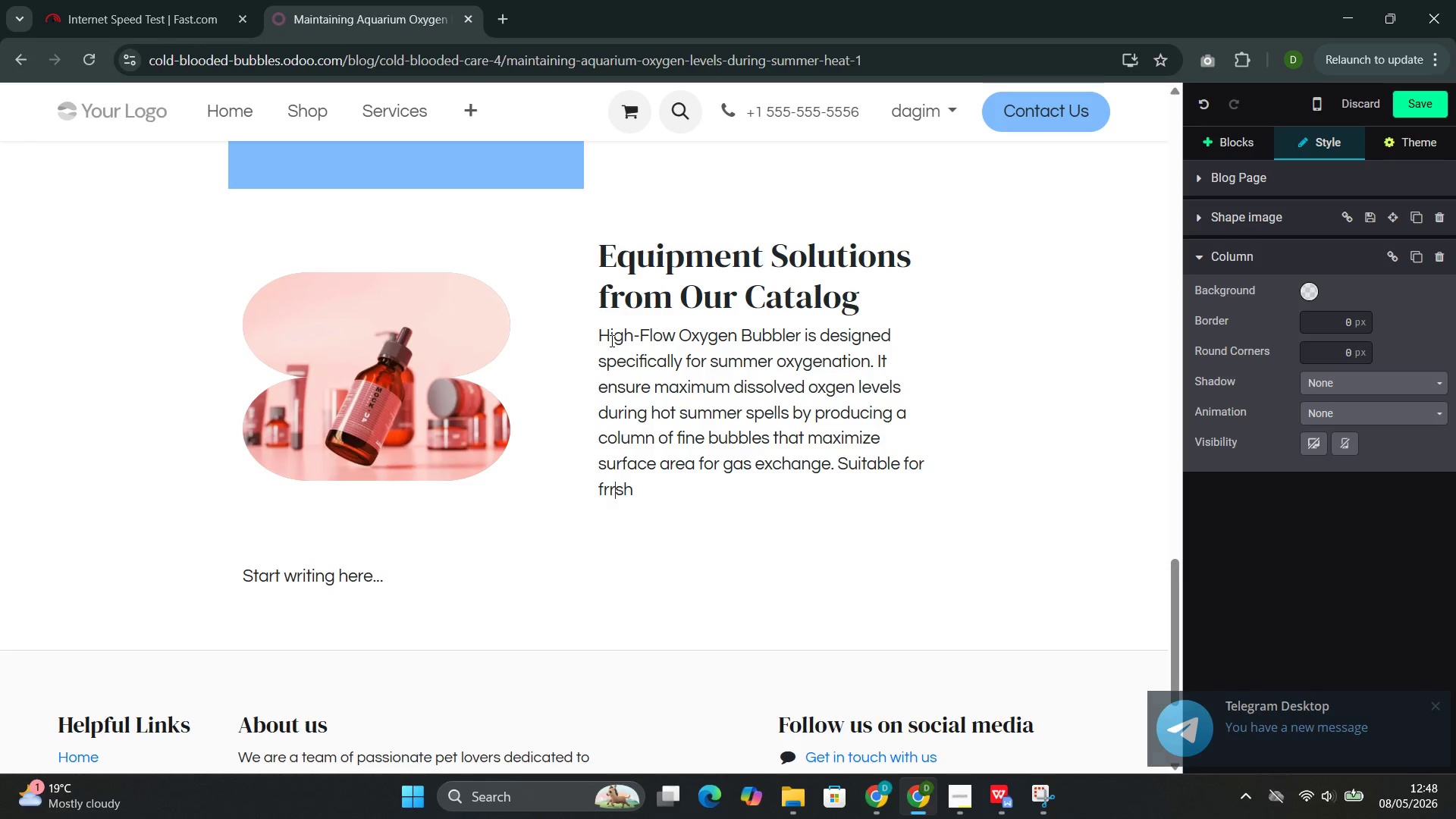 
key(Backspace)
 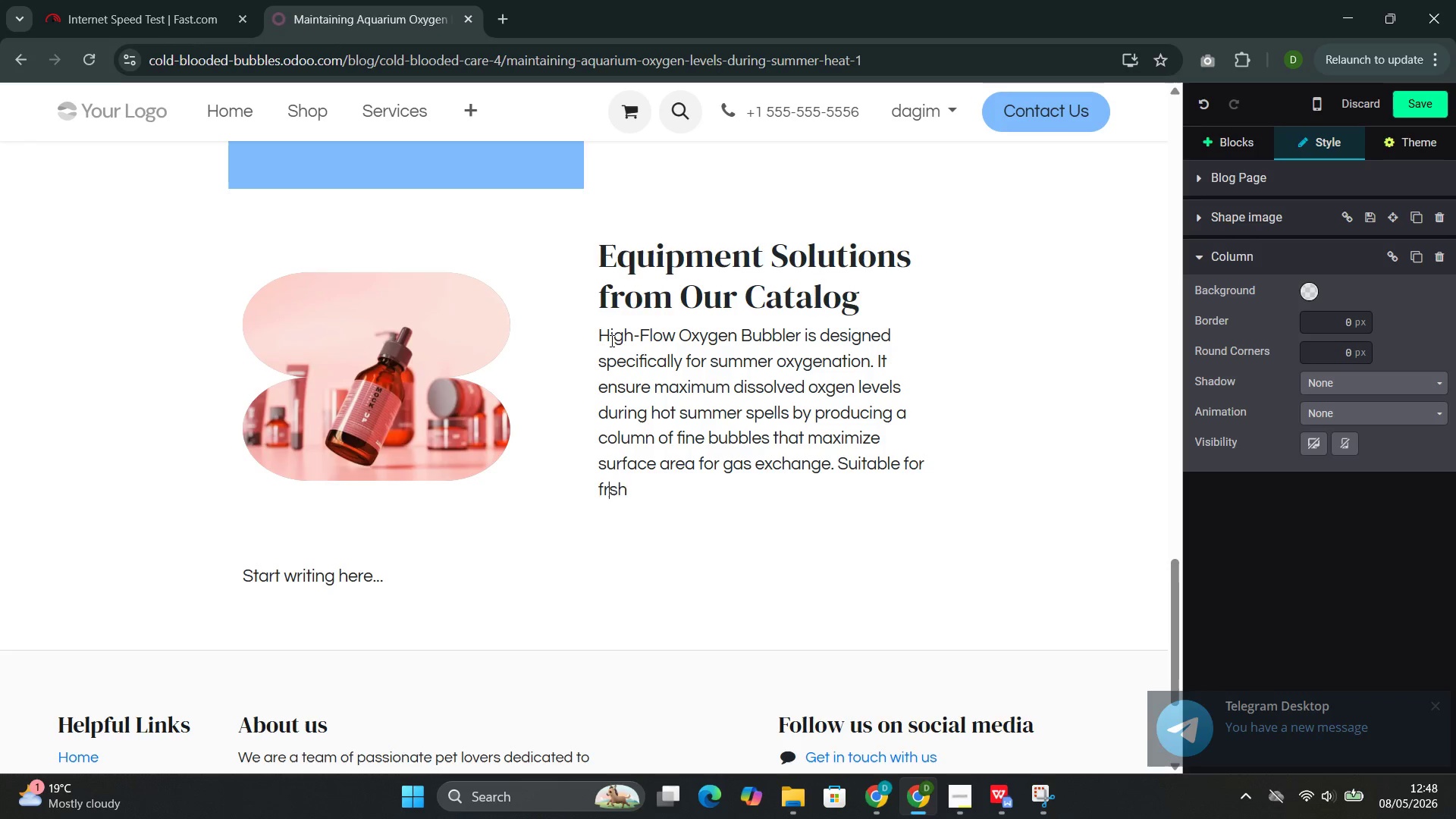 
key(E)
 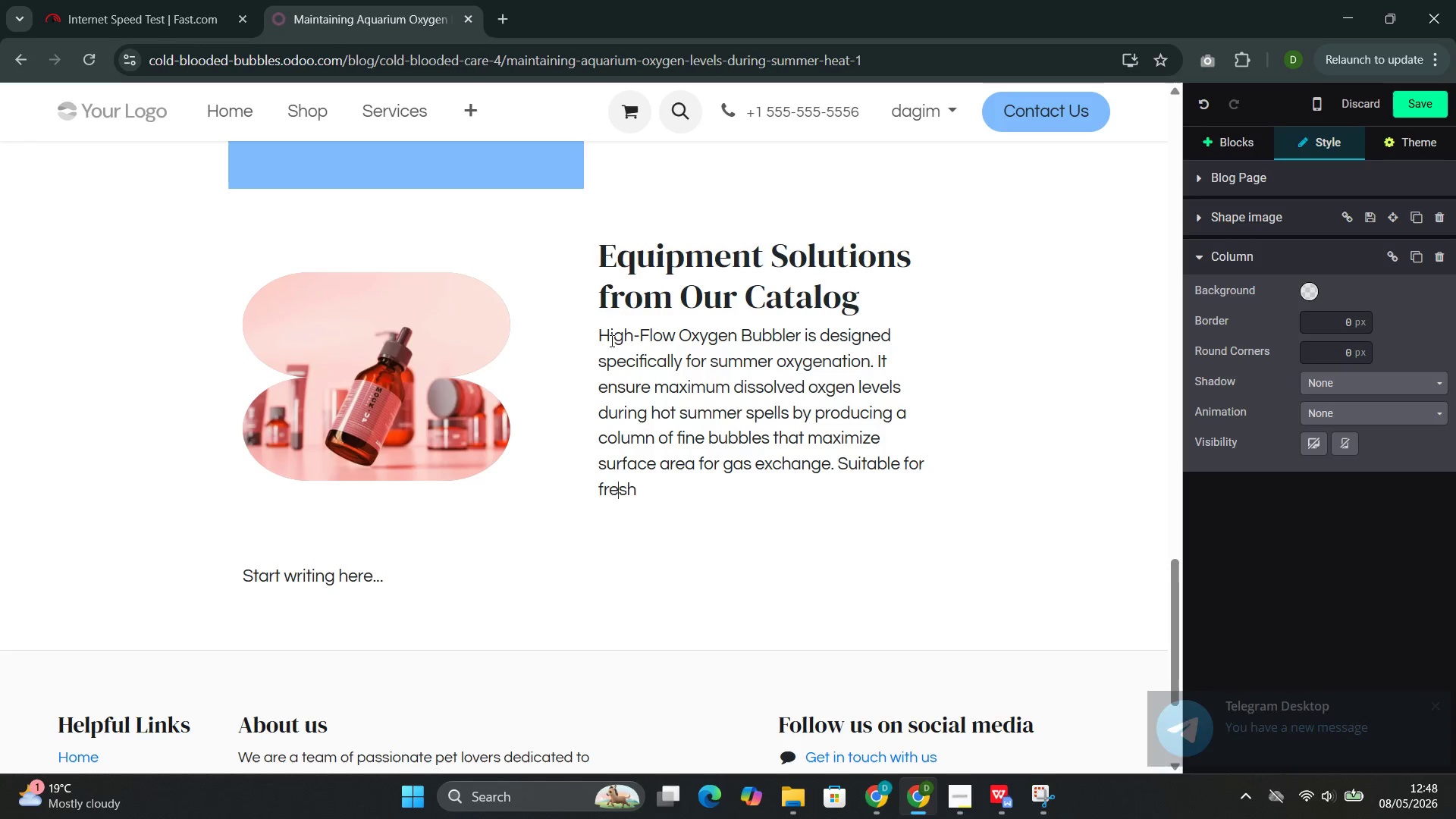 
key(ArrowRight)
 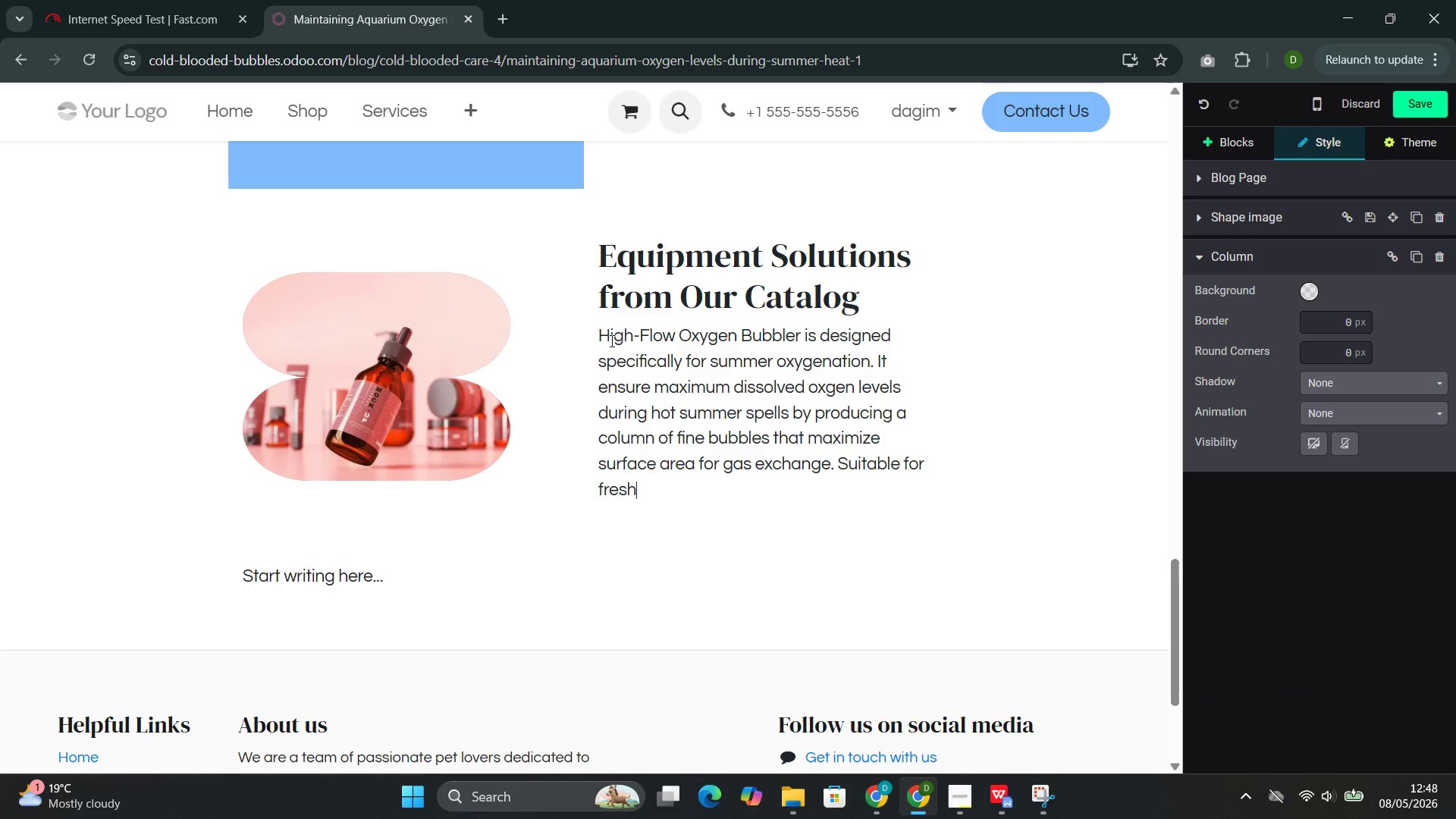 
key(ArrowRight)
 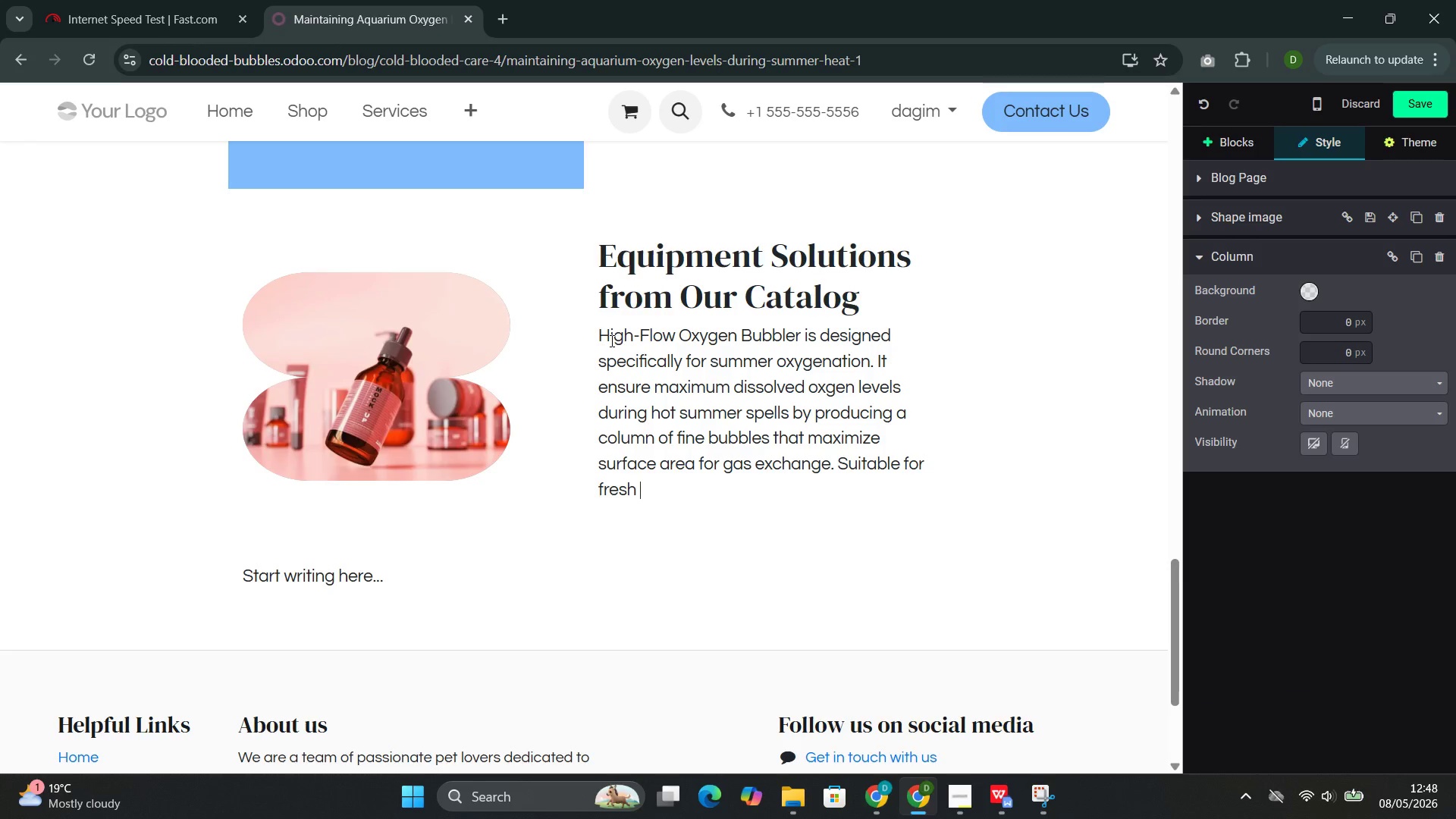 
key(ArrowRight)
 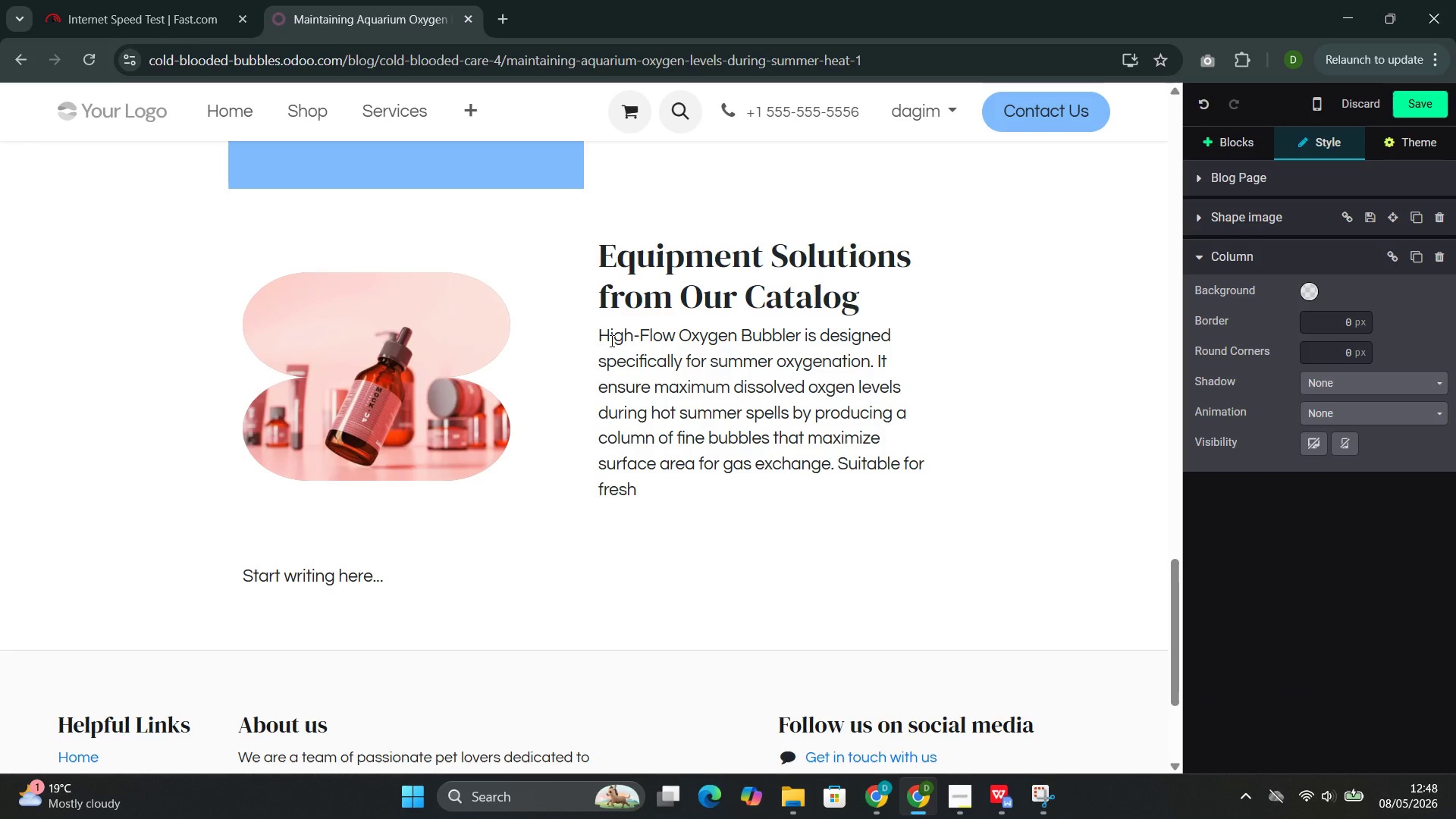 
key(ArrowLeft)
 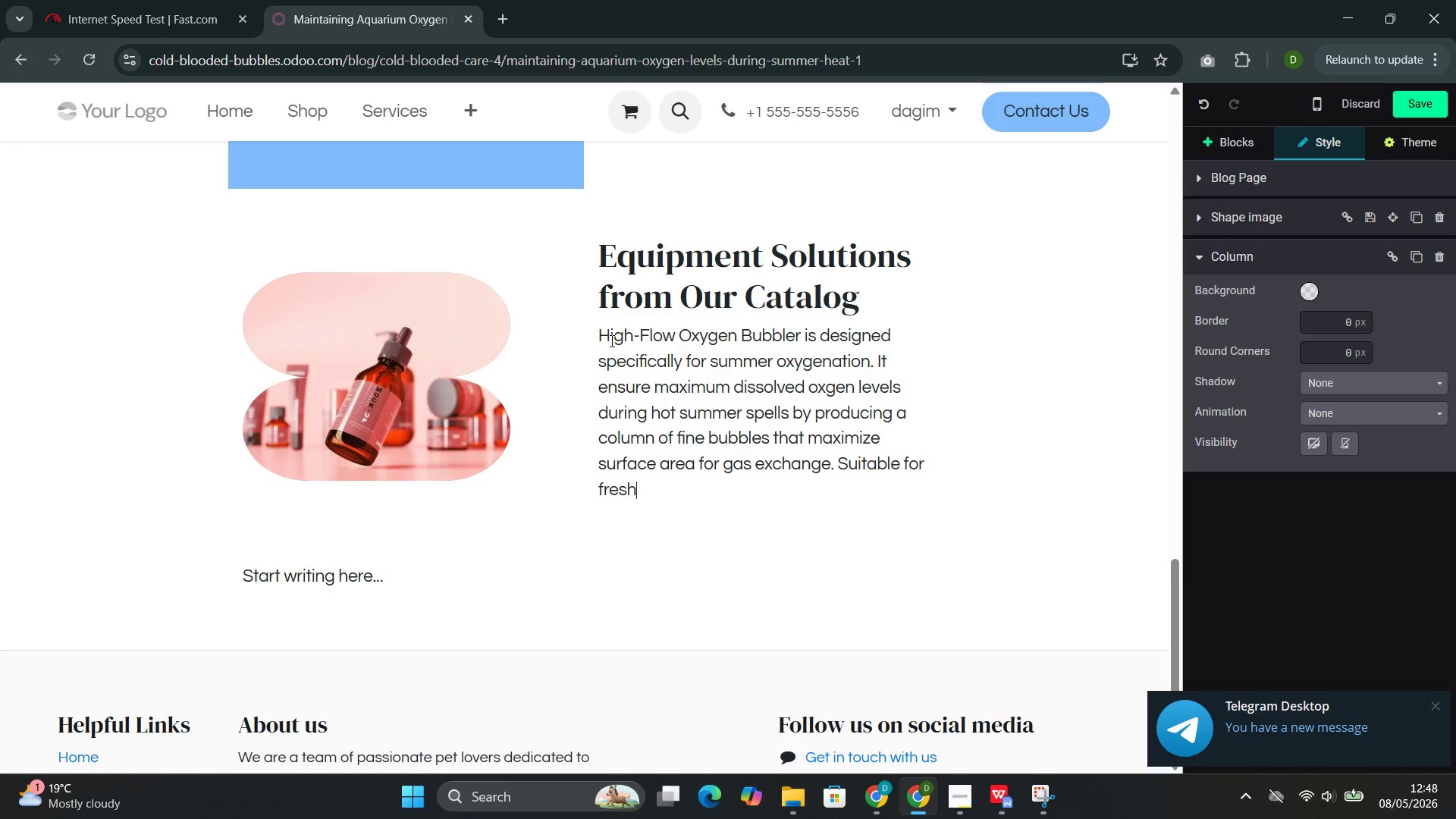 
wait(5.84)
 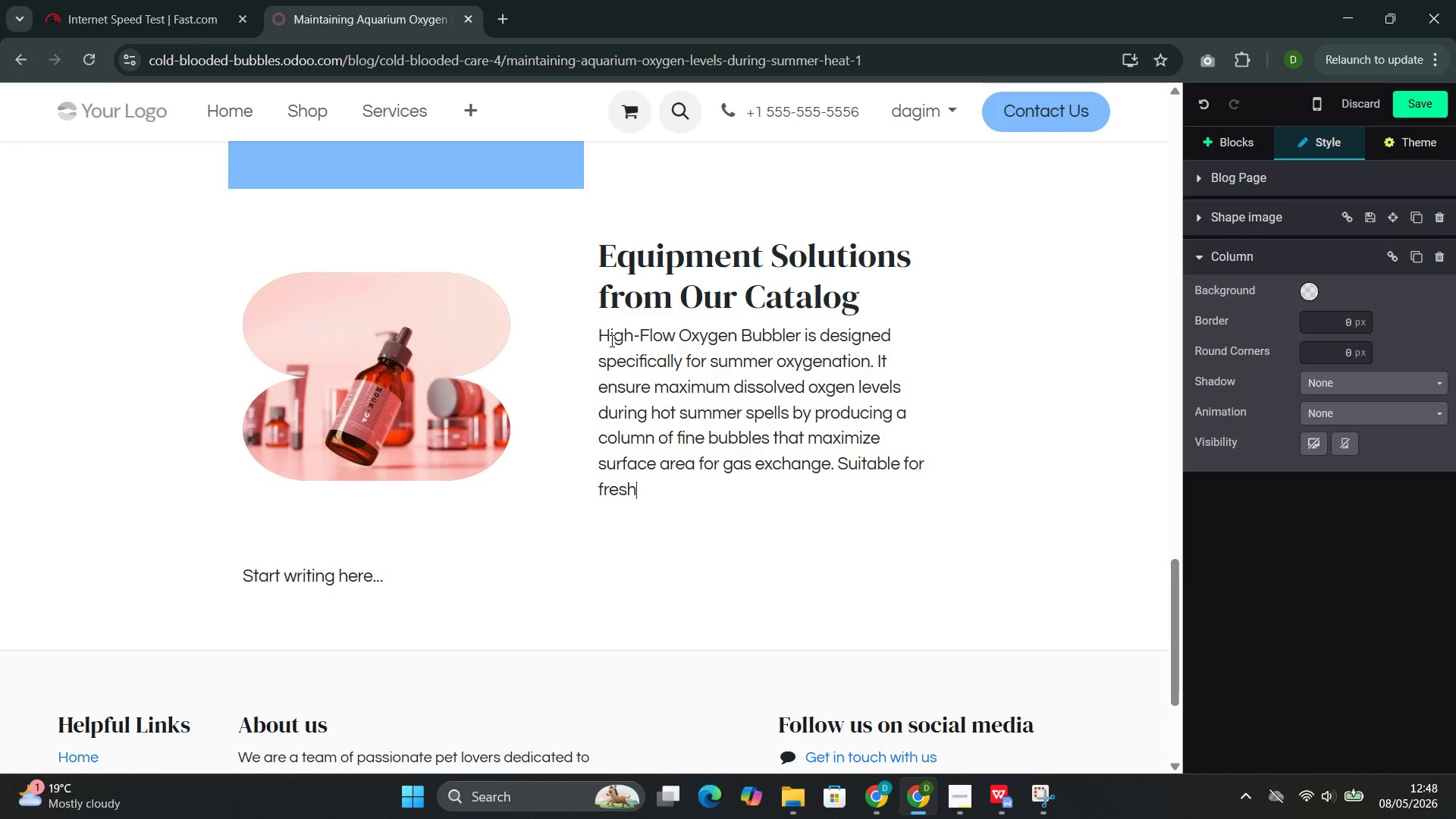 
type(water and marine tanks )
key(Backspace)
type(, this bubbler is particularly recommended for species with high oxg)
 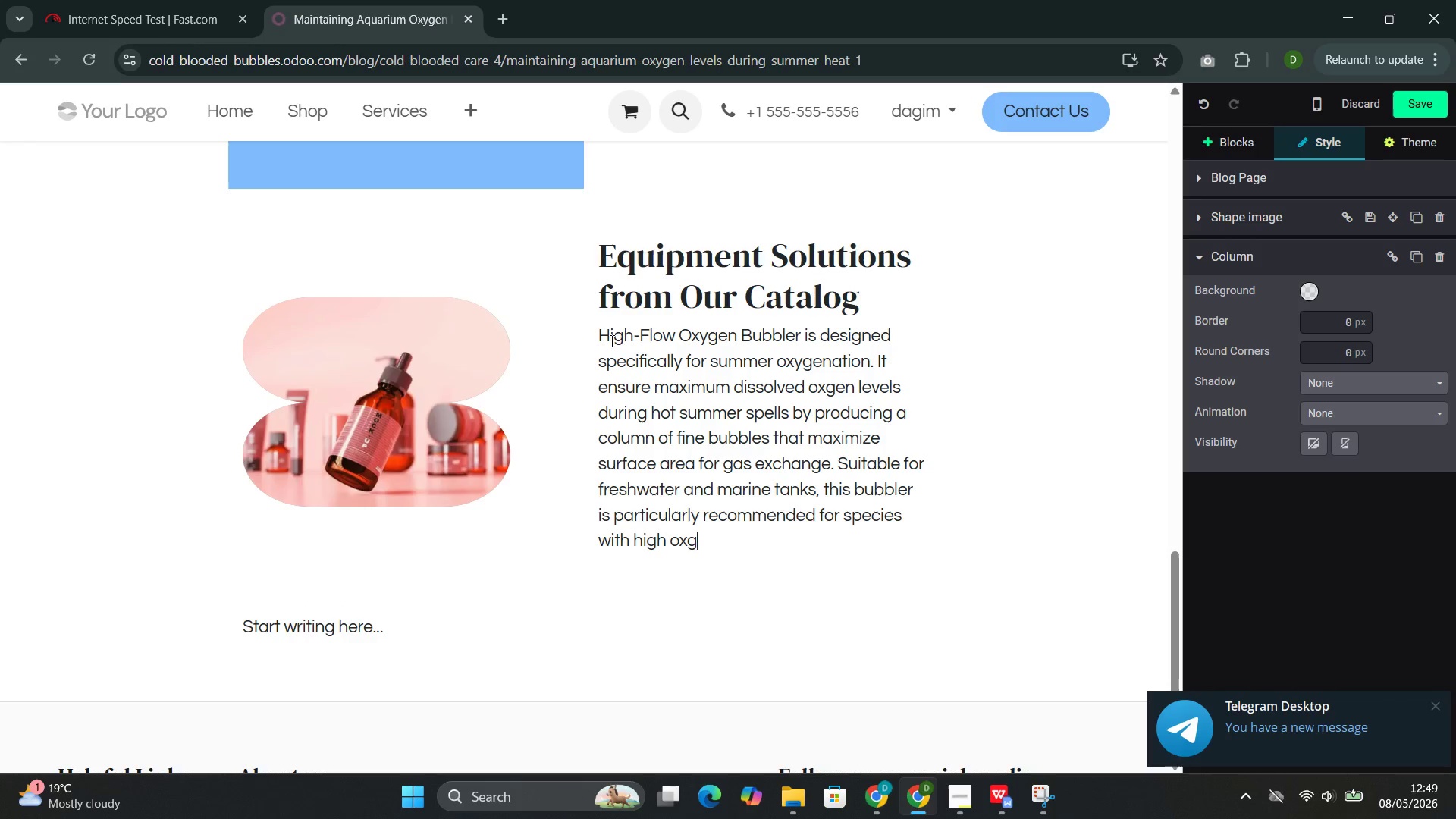 
key(ArrowLeft)
 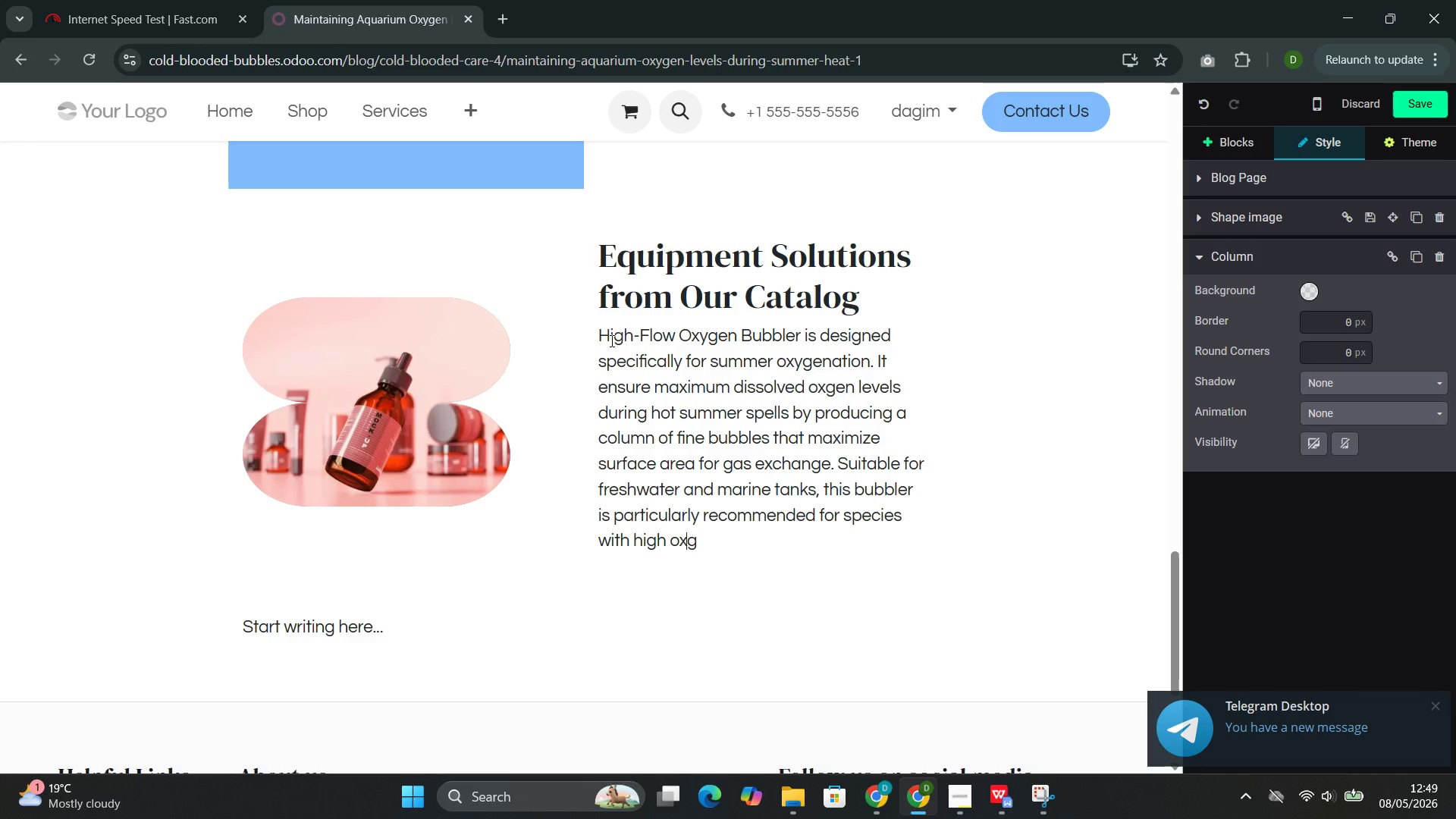 
key(Y)
 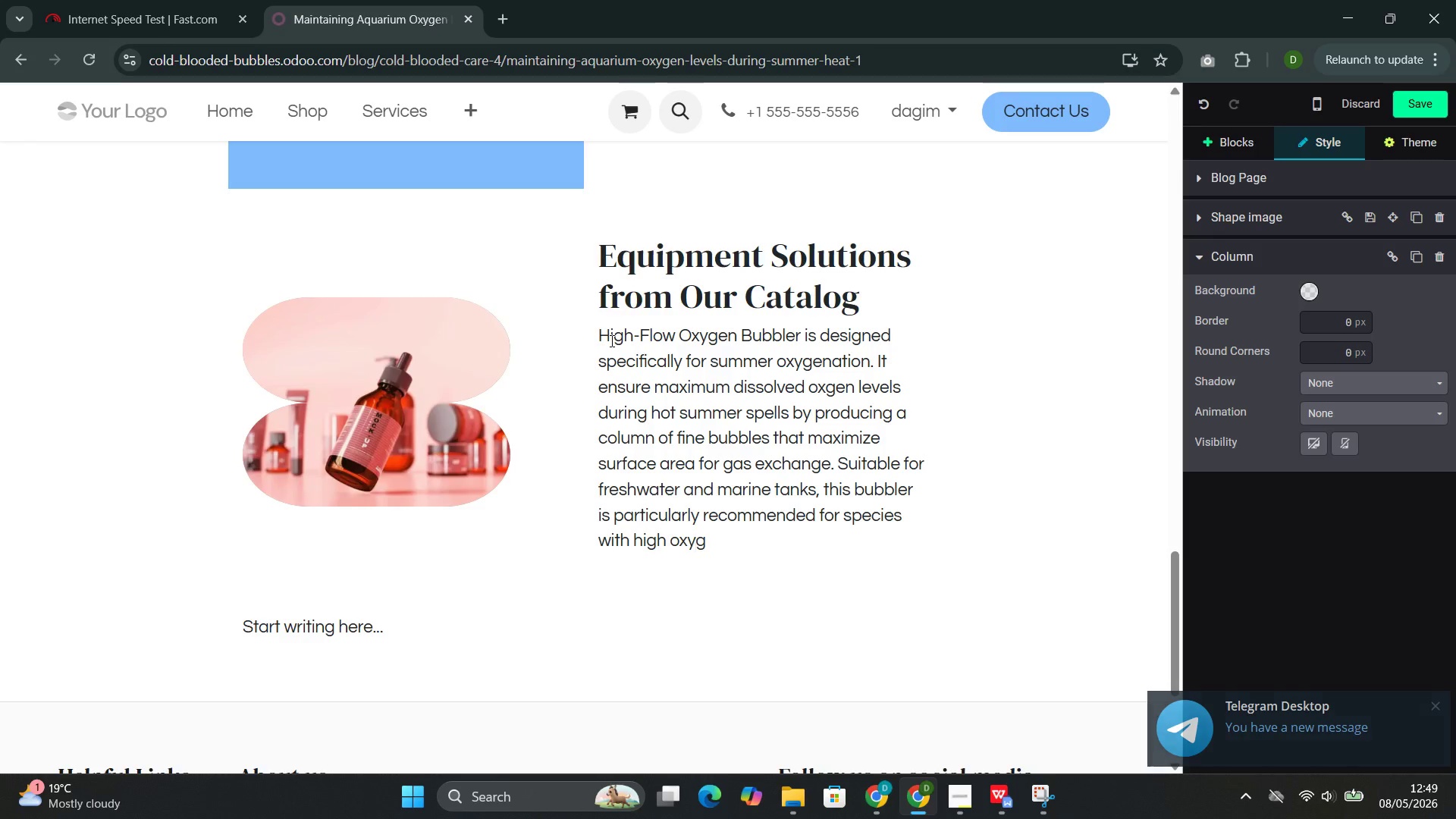 
key(ArrowRight)
 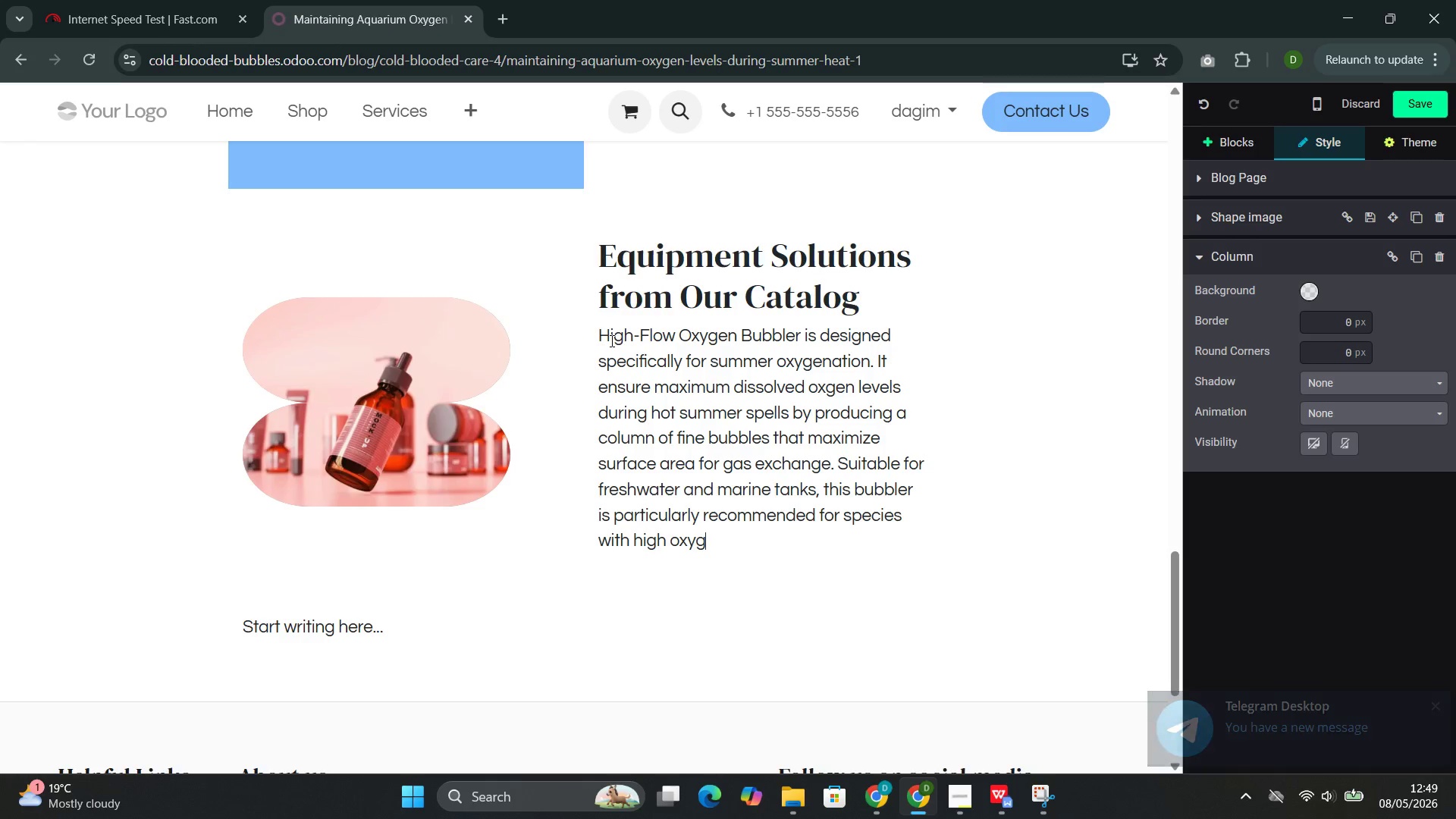 
type(en demans)
key(Backspace)
type(ds like Discus)
 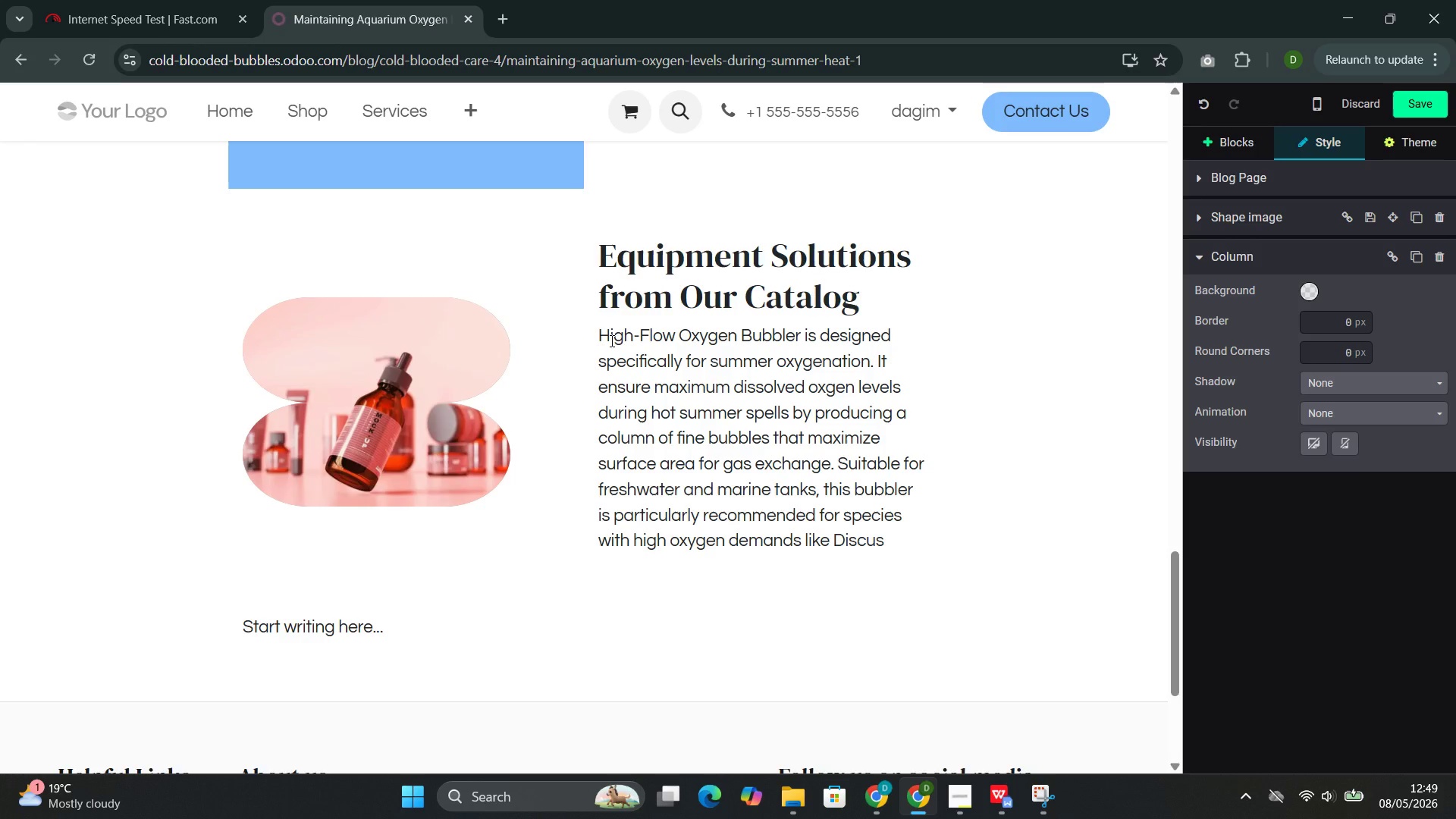 
type( Fish.)
 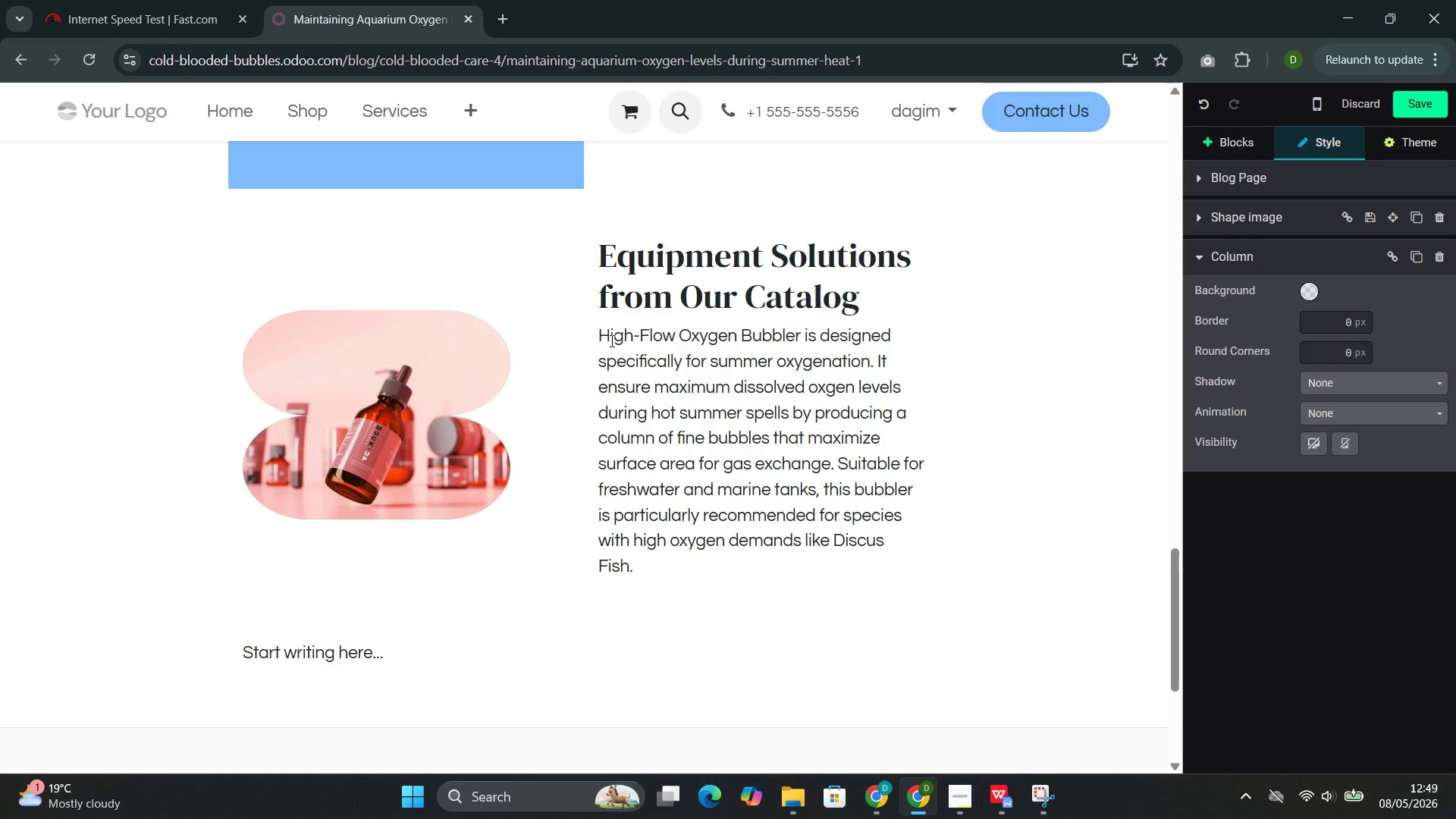 
wait(6.77)
 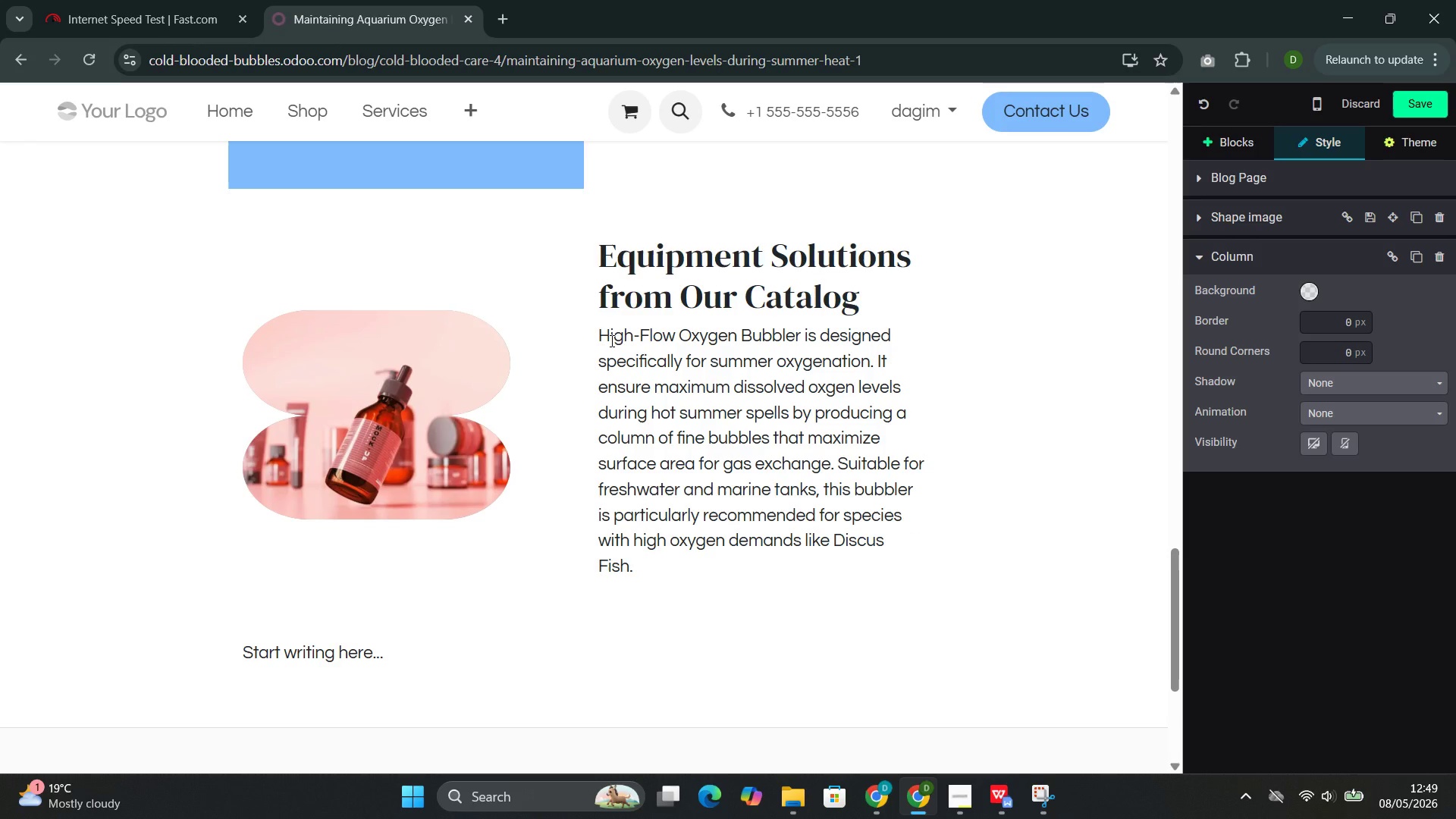 
left_click([770, 184])
 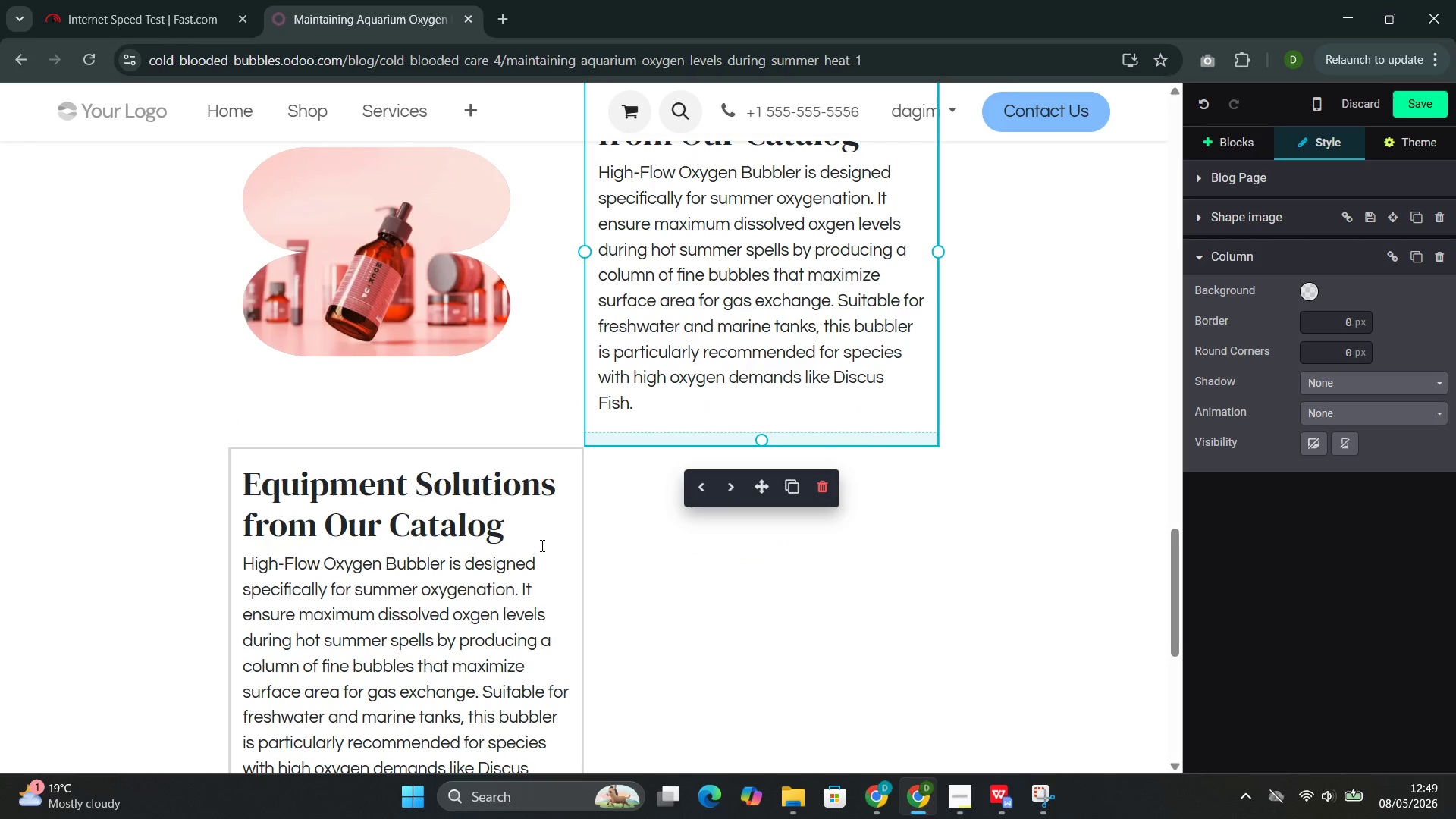 
key(Control+ControlLeft)
 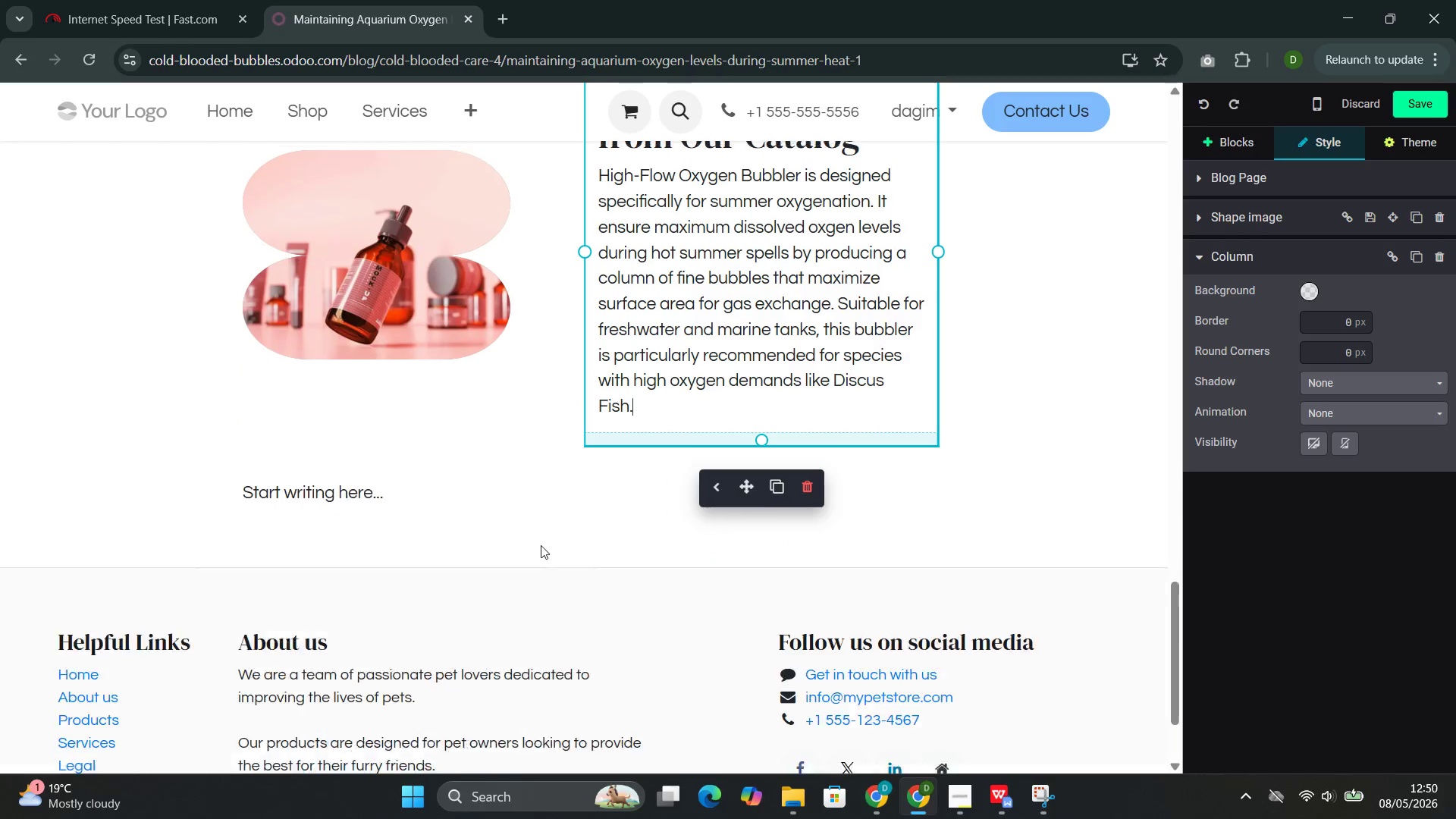 
key(Control+Z)
 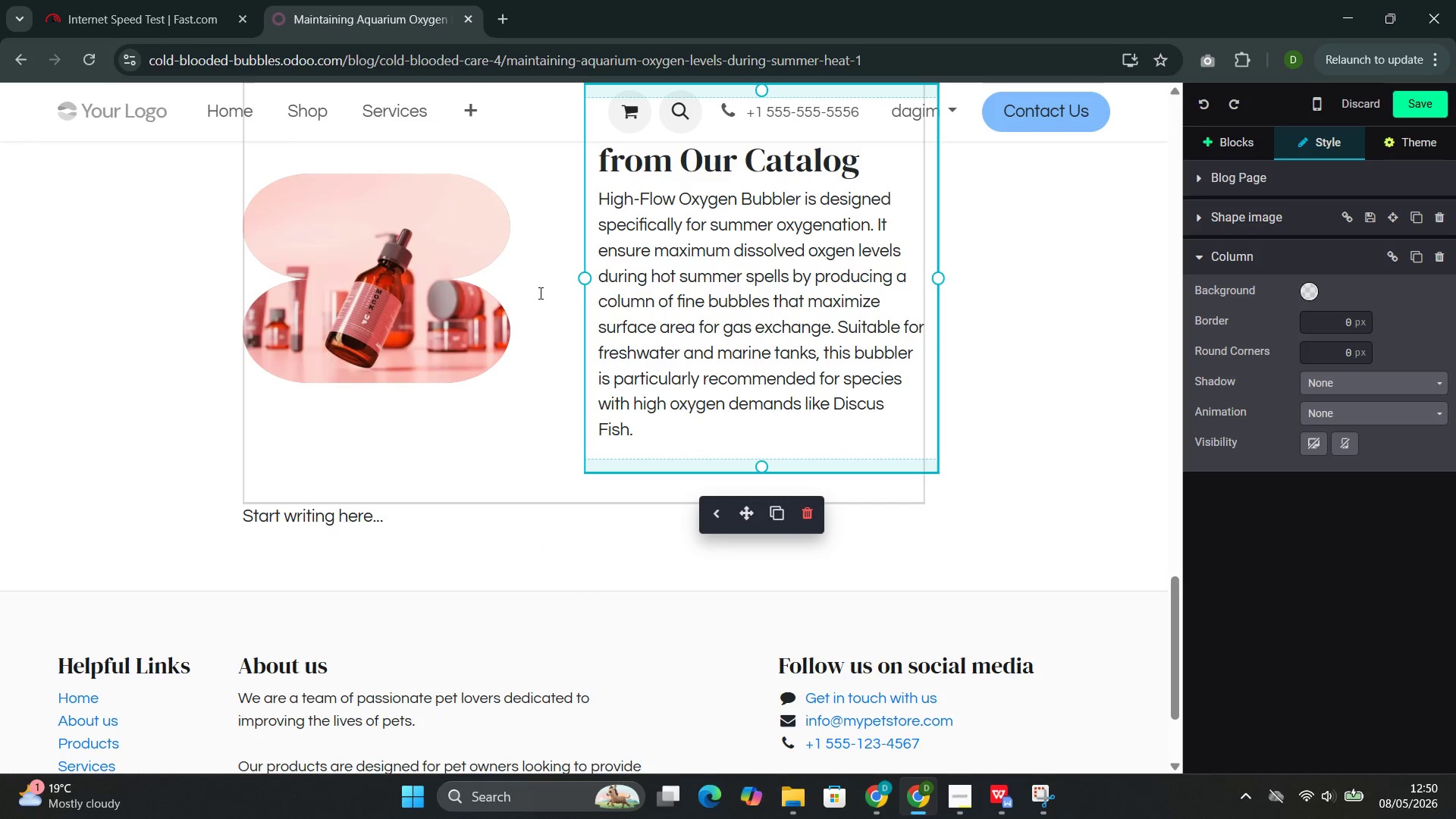 
left_click([539, 287])
 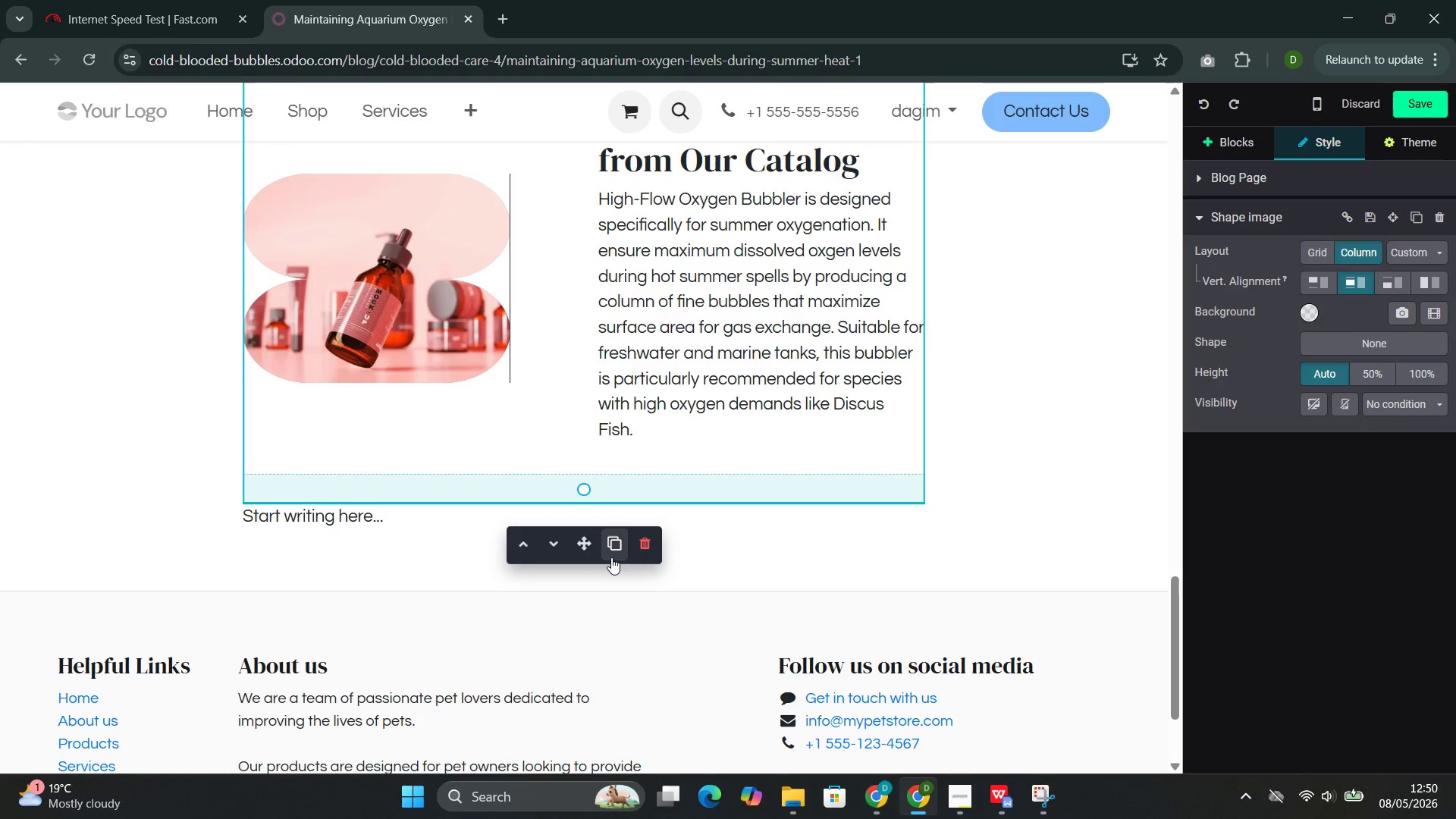 
left_click([616, 541])
 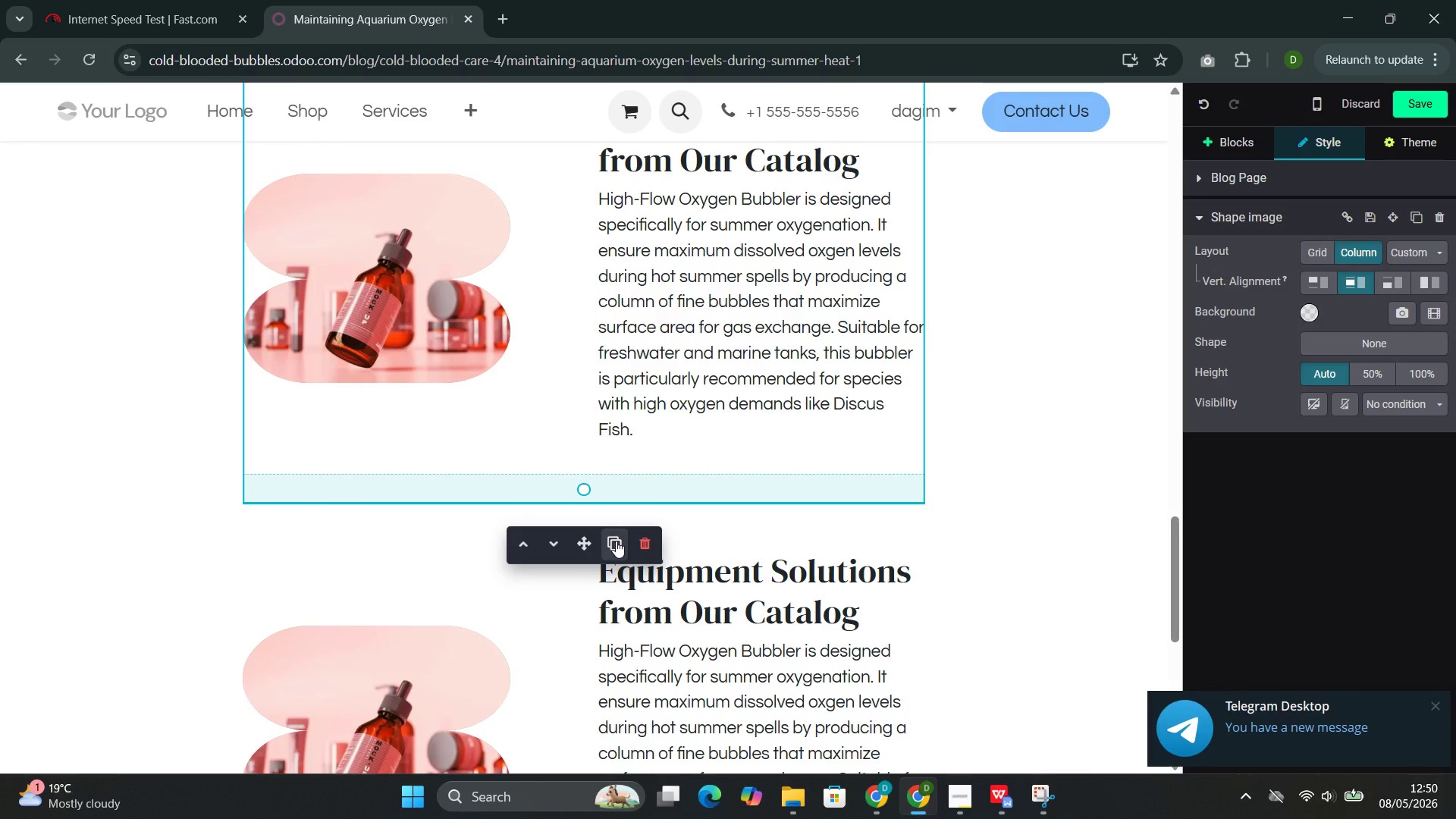 
wait(10.06)
 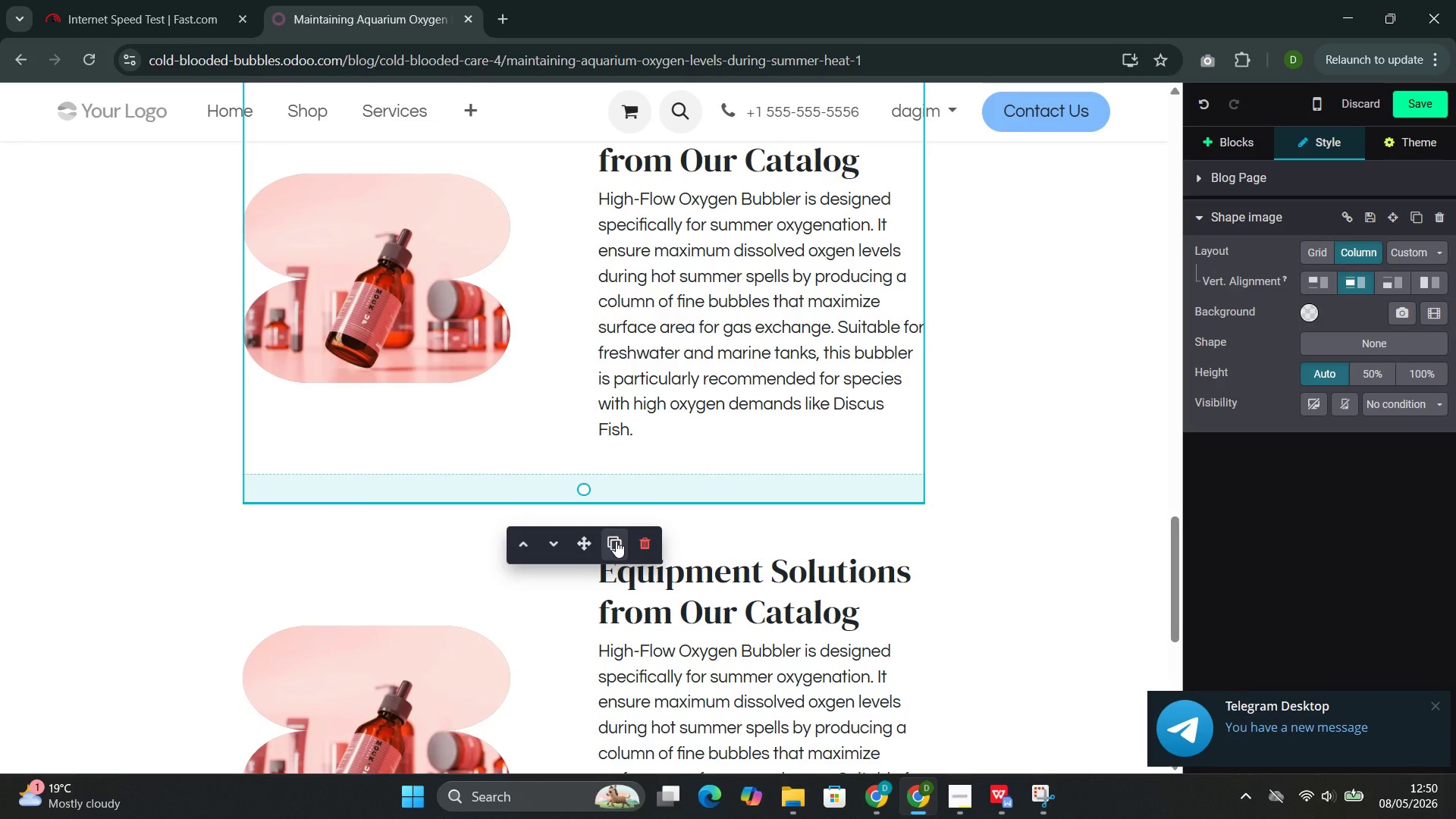 
left_click([387, 356])
 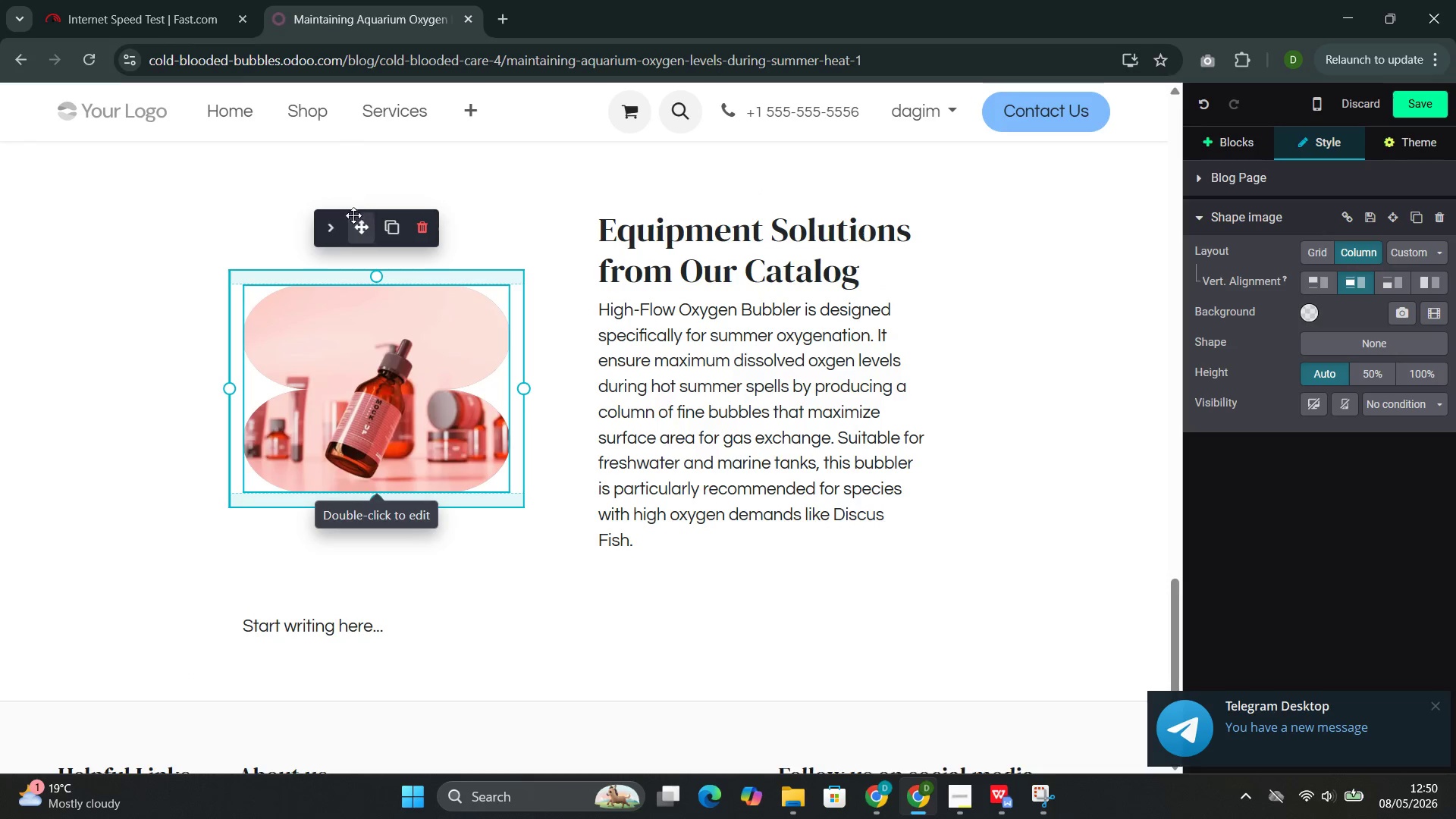 
left_click([334, 226])
 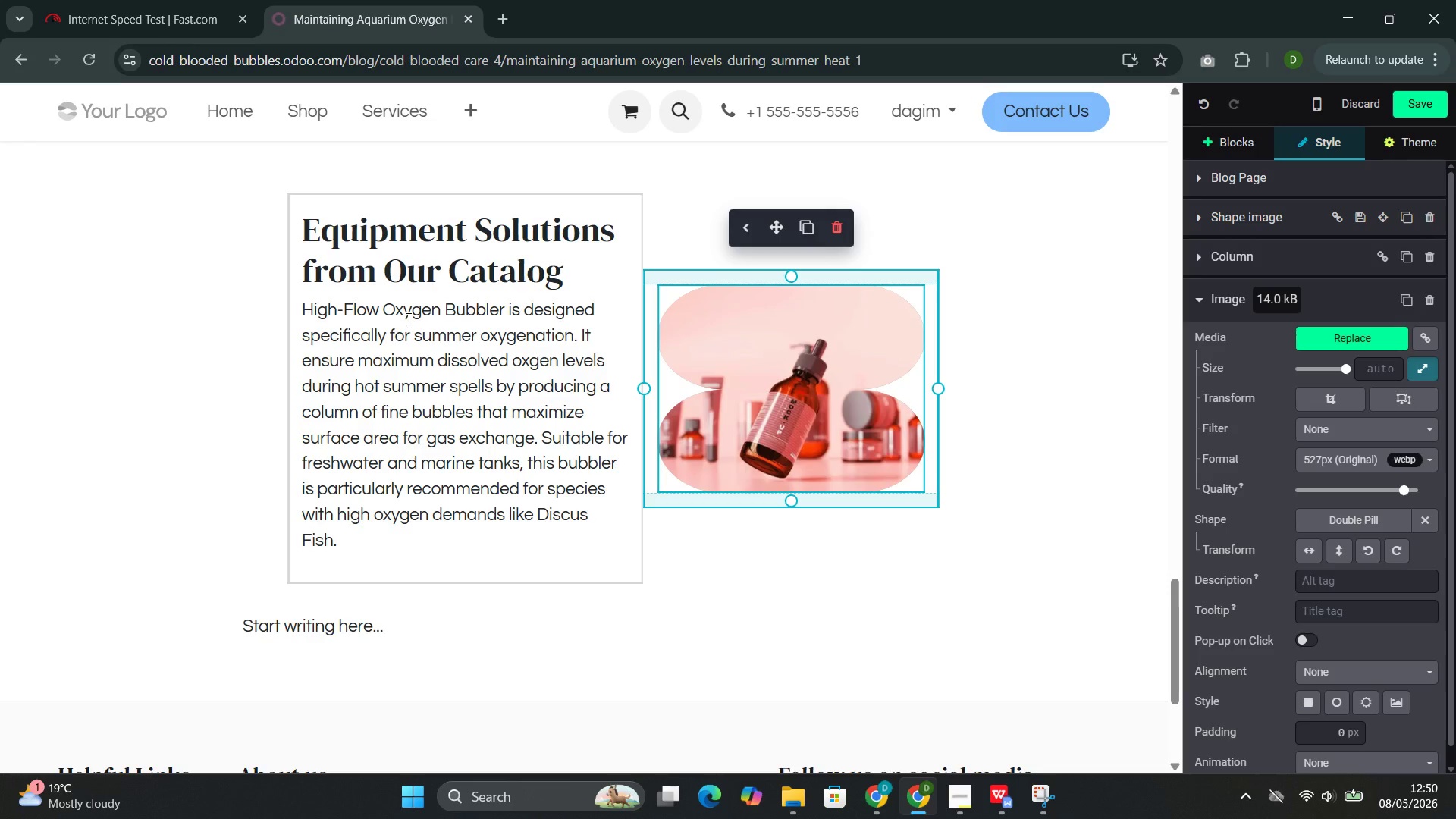 
wait(23.7)
 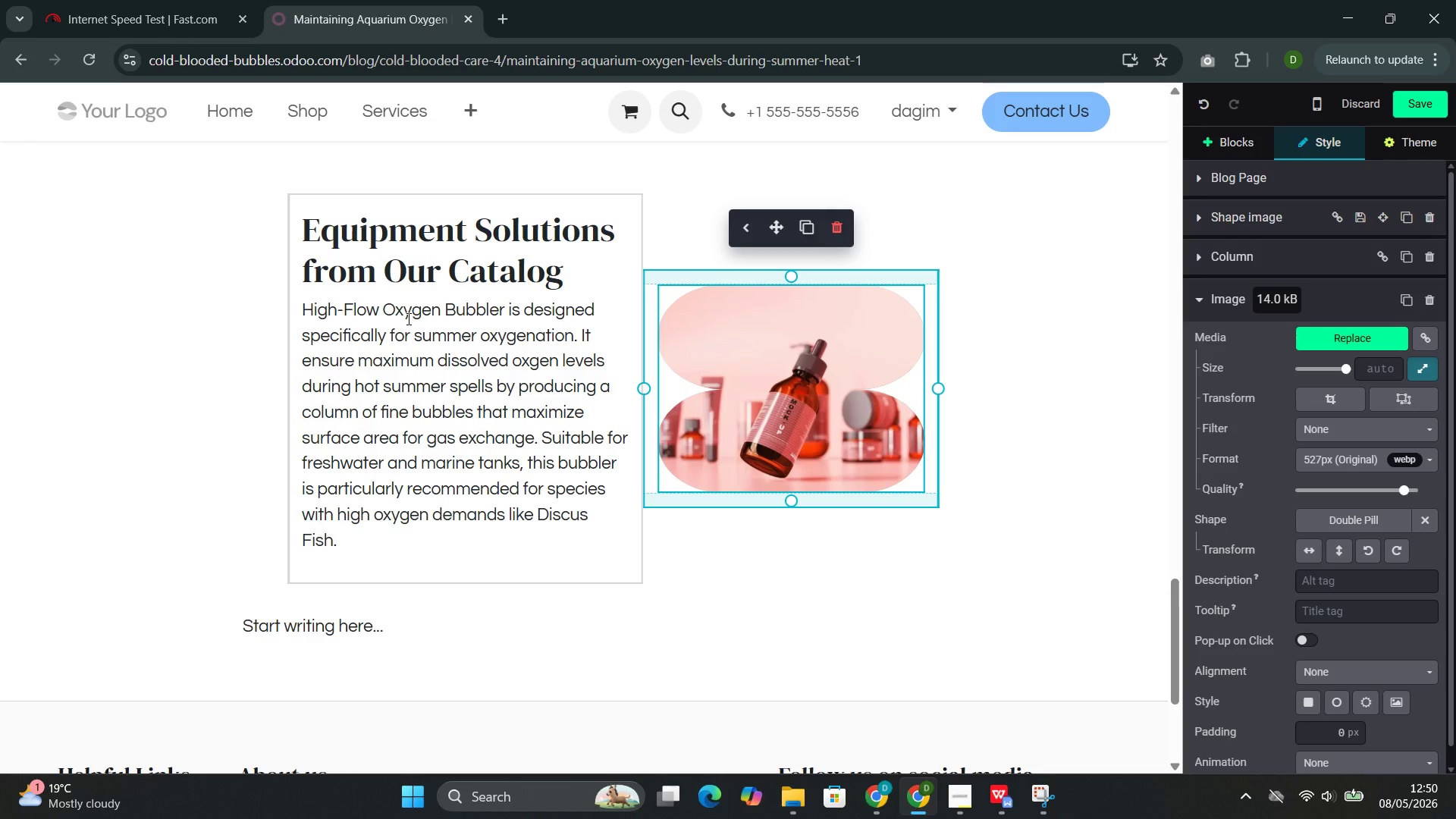 
left_click([301, 309])
 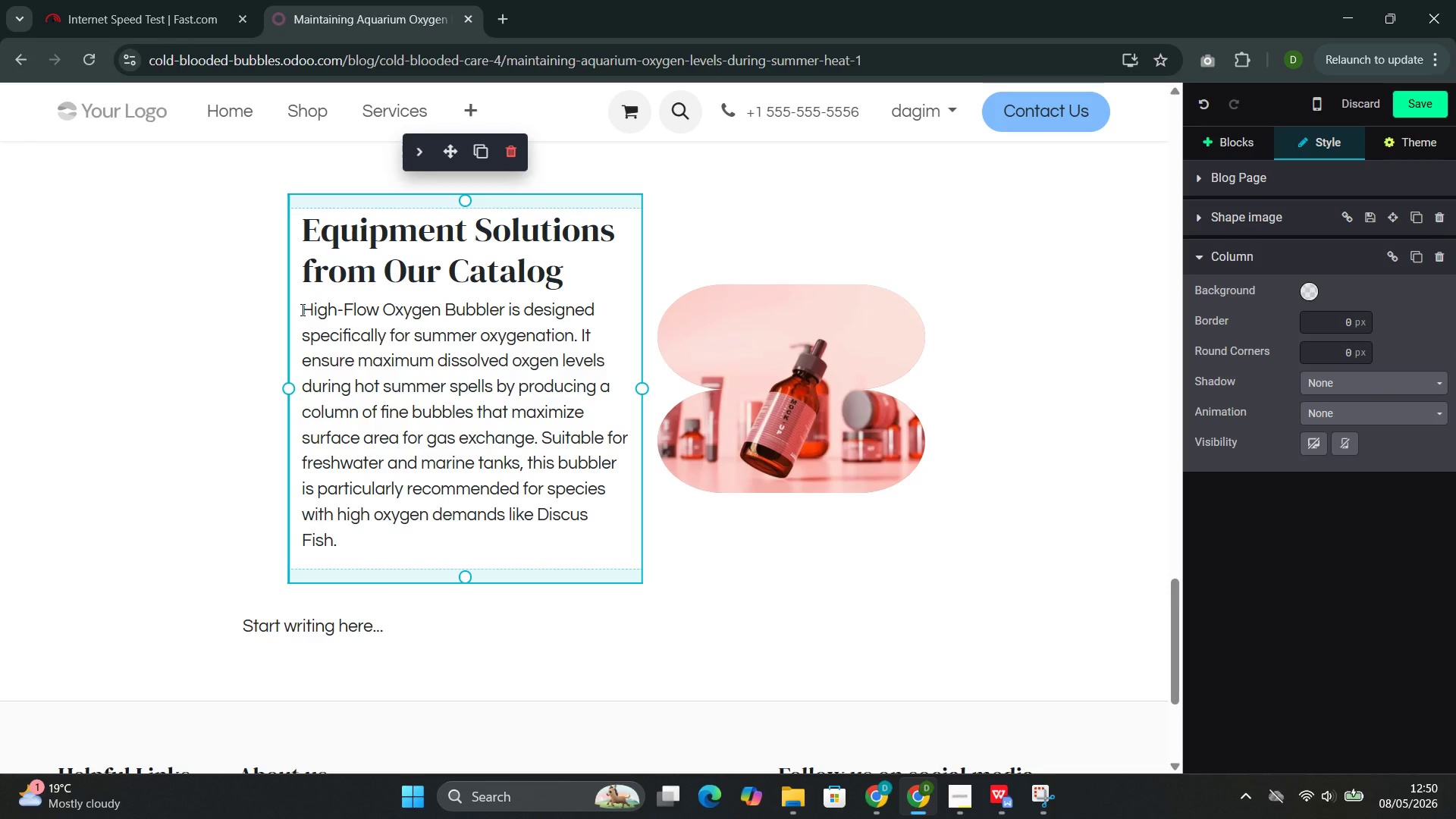 
type(Our )
 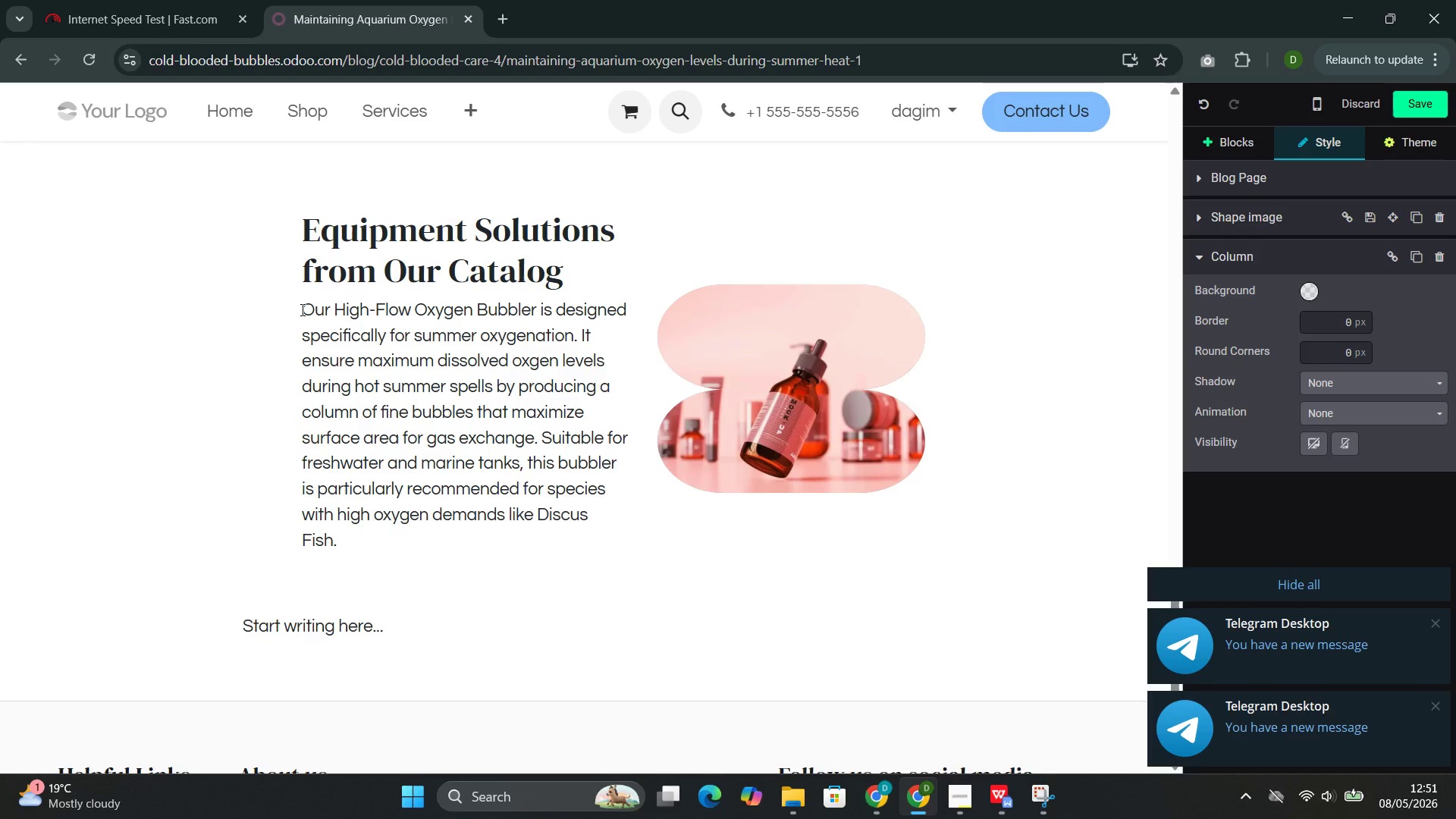 
wait(22.56)
 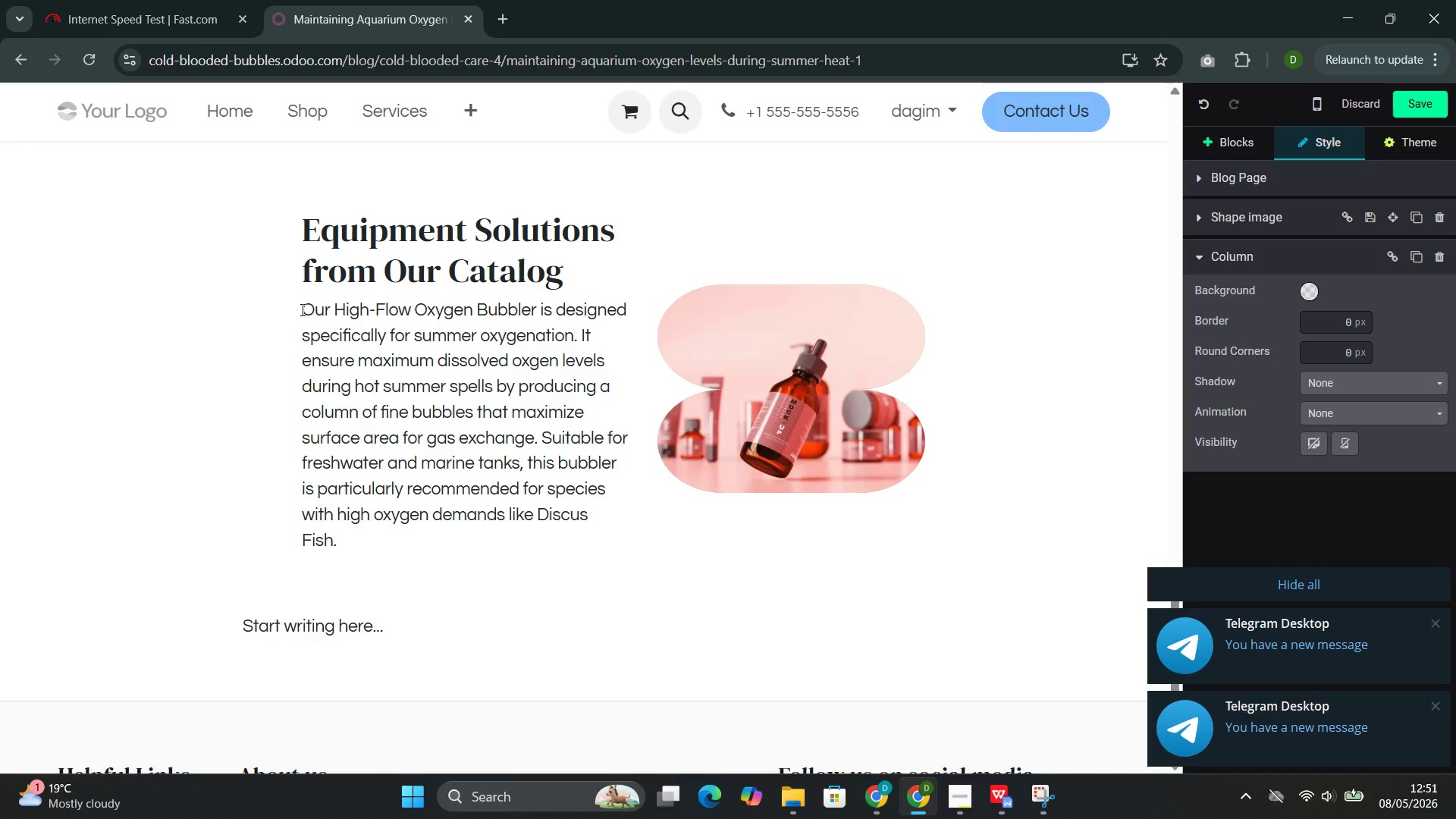 
left_click([564, 262])
 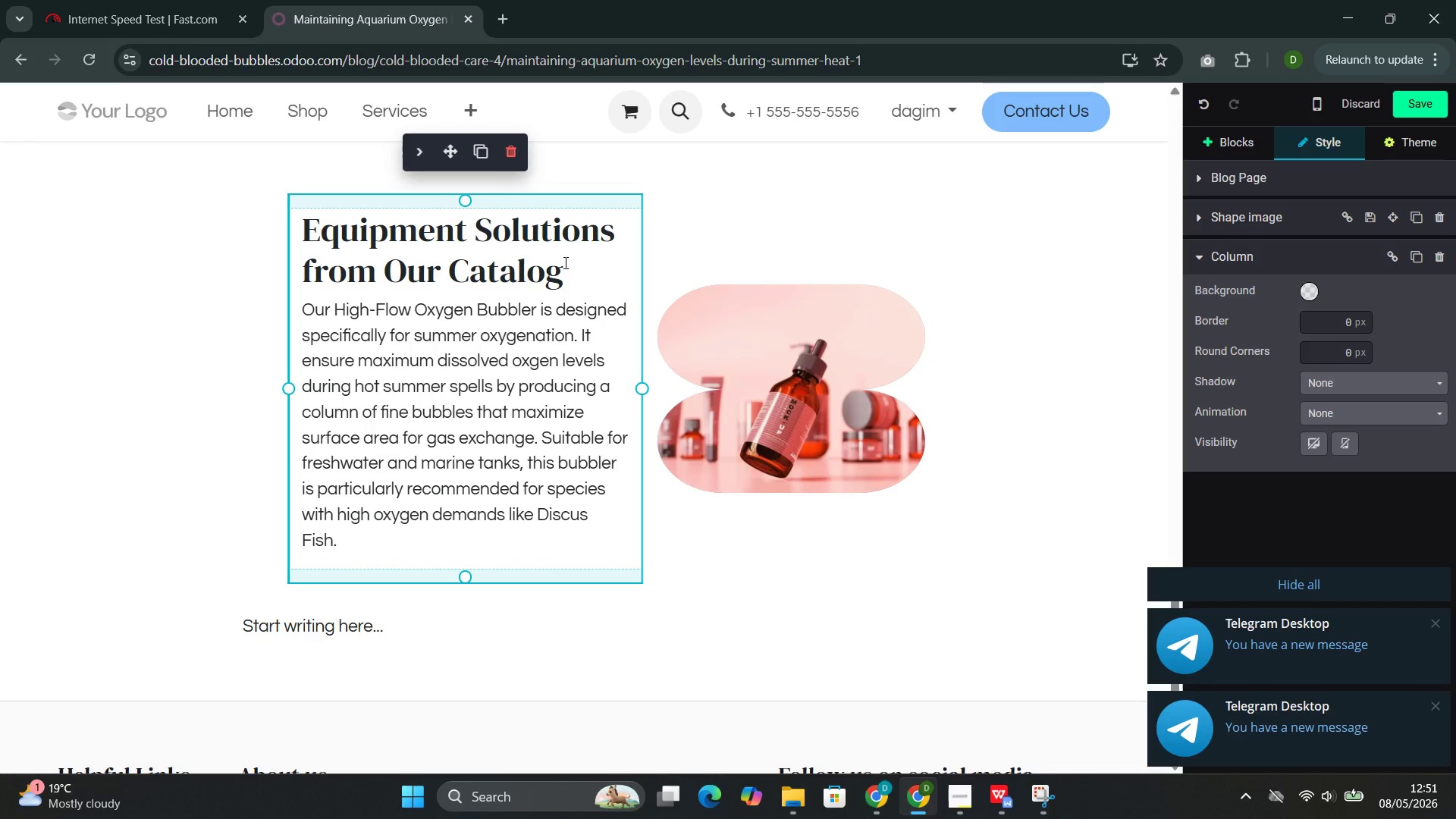 
key(Enter)
 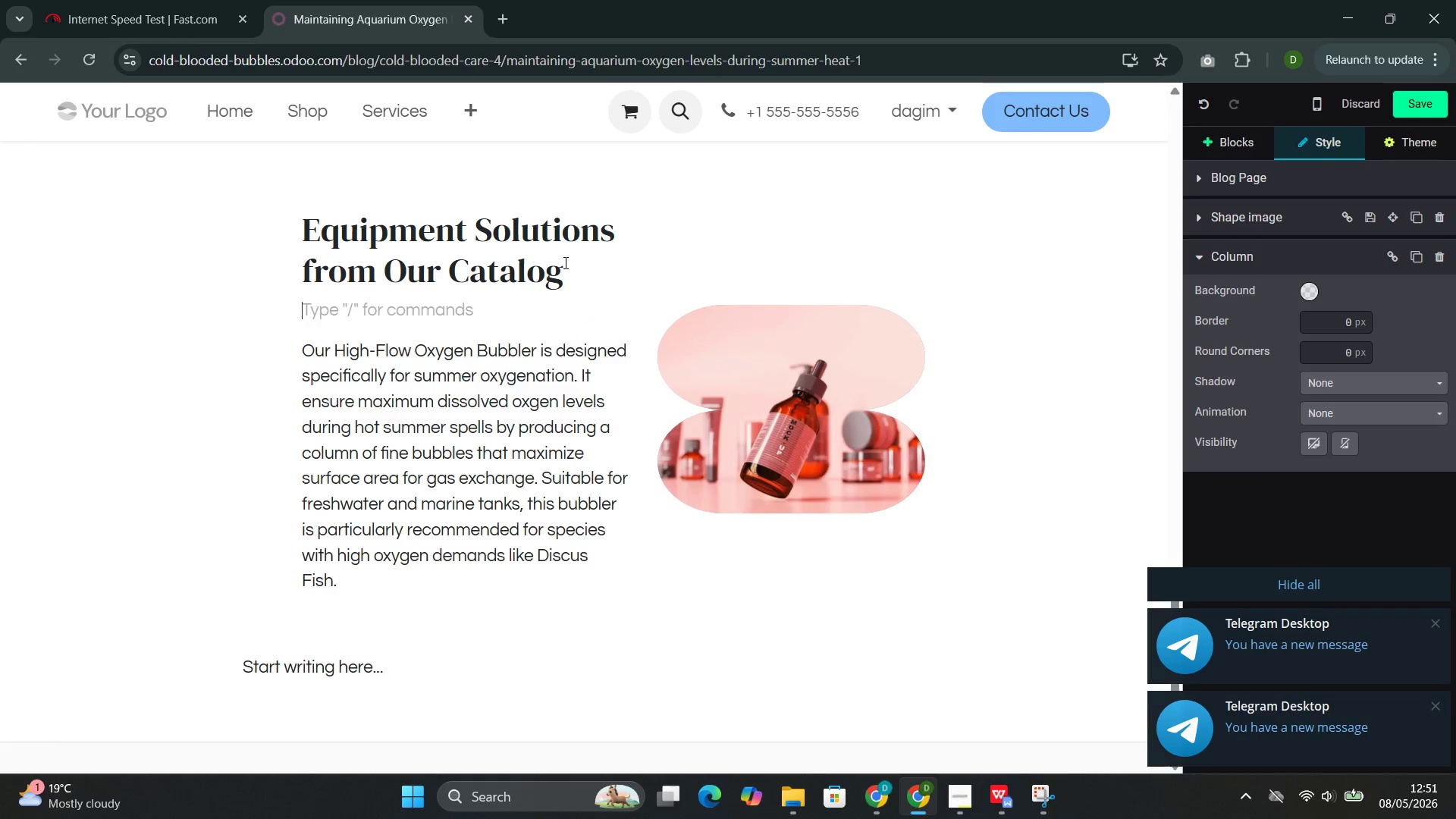 
type(High-Flow I)
key(Backspace)
type(Oxygen Bubbler )
 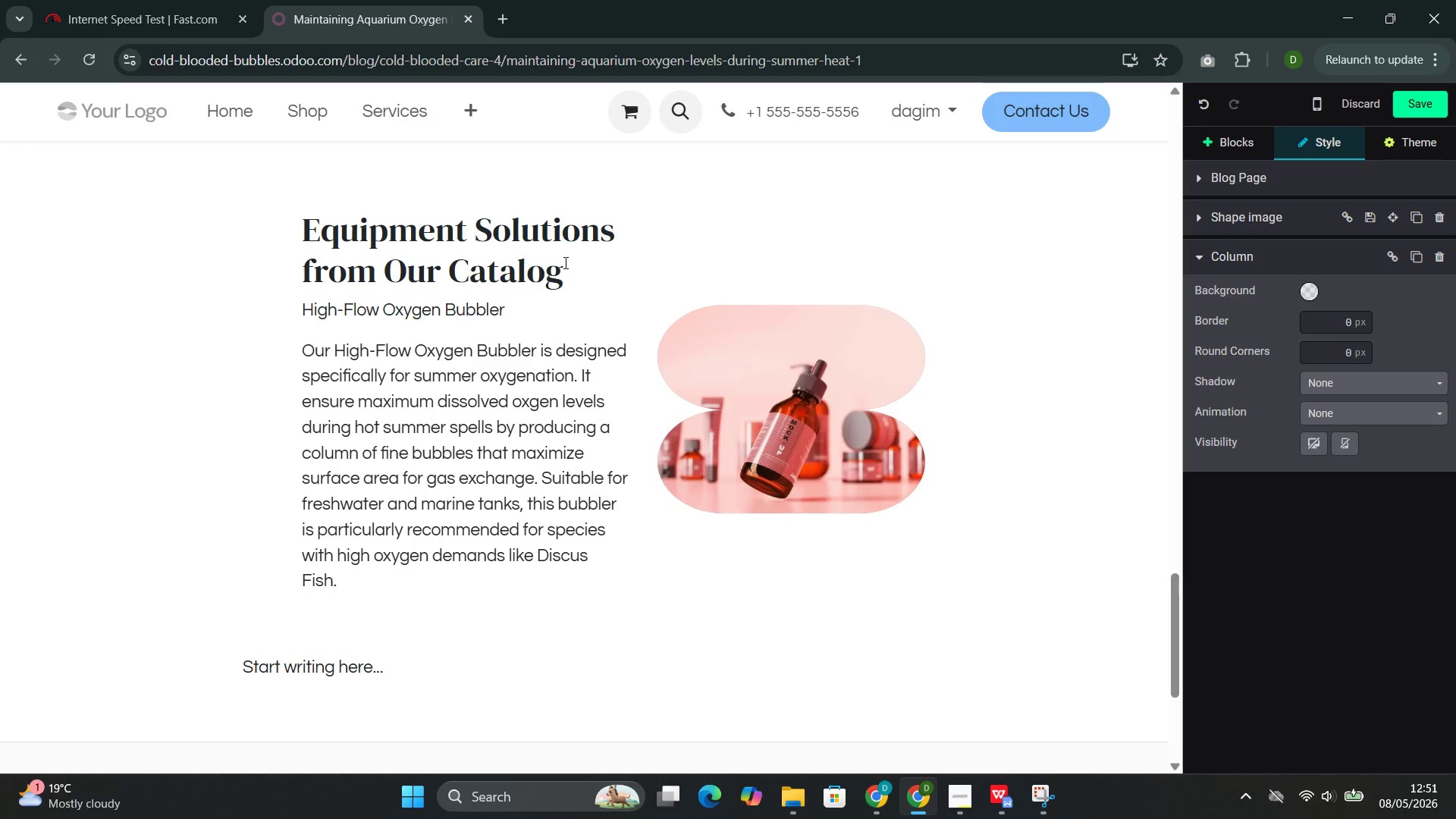 
wait(18.38)
 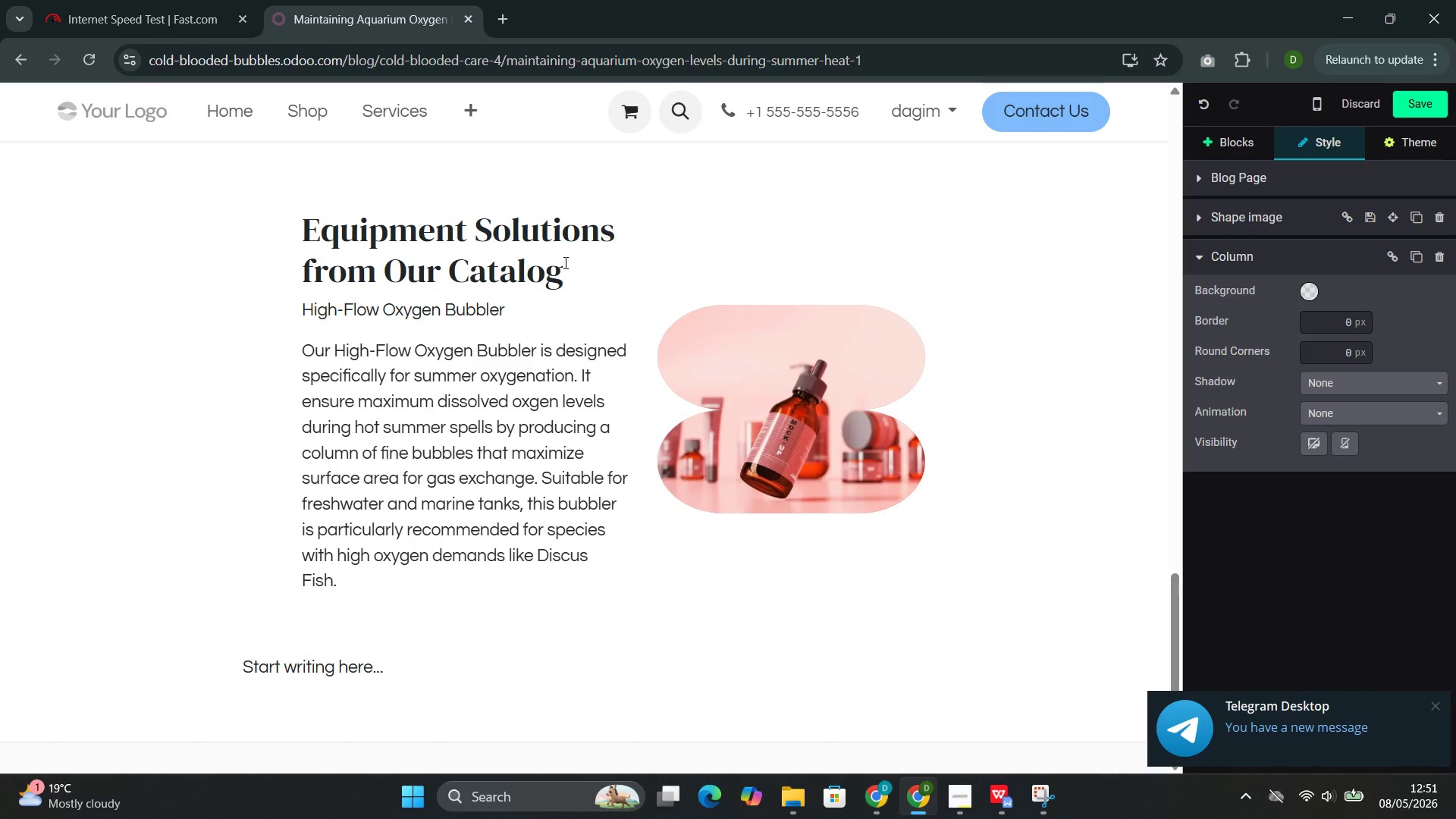 
key(Backspace)
 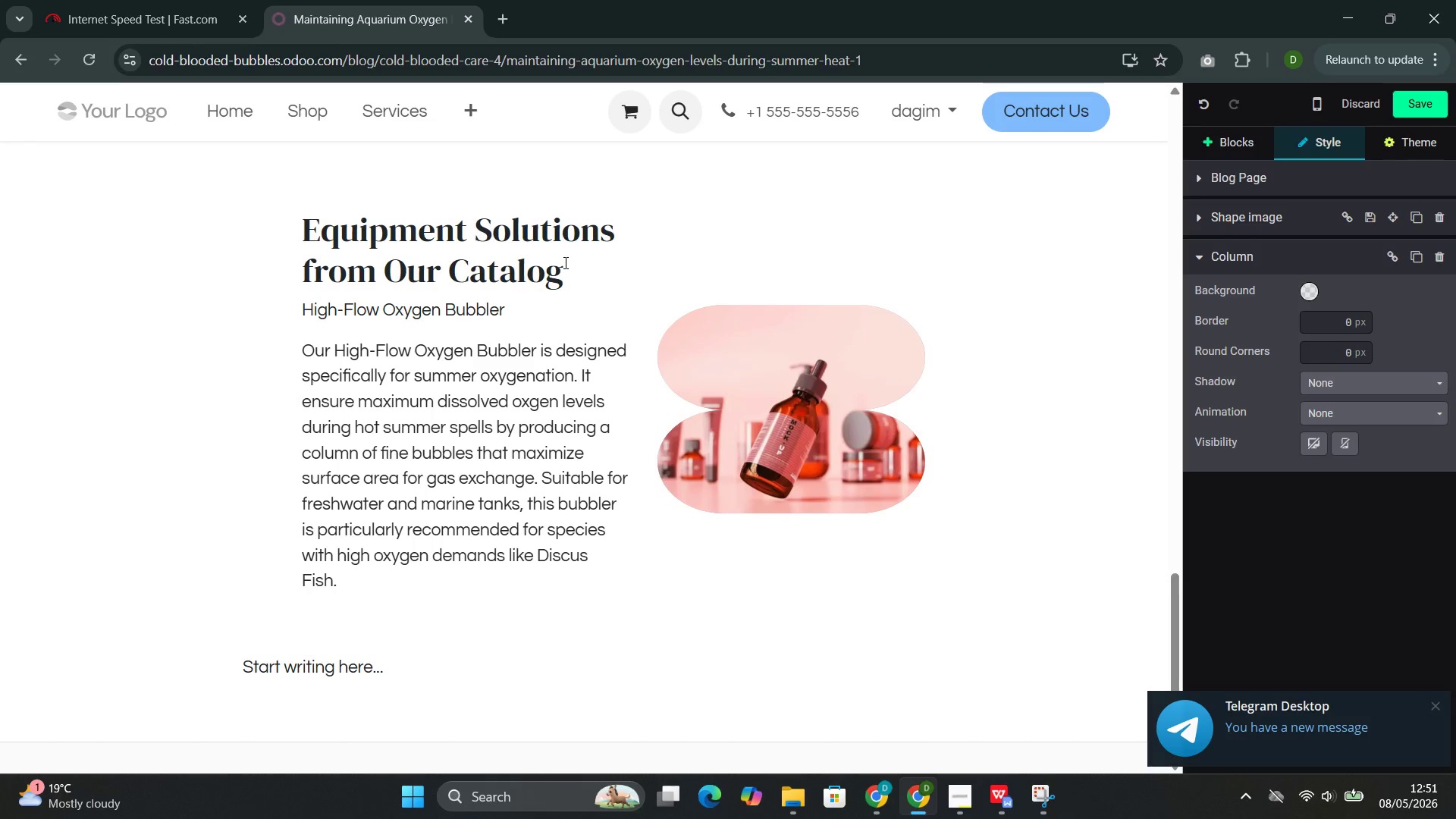 
wait(8.78)
 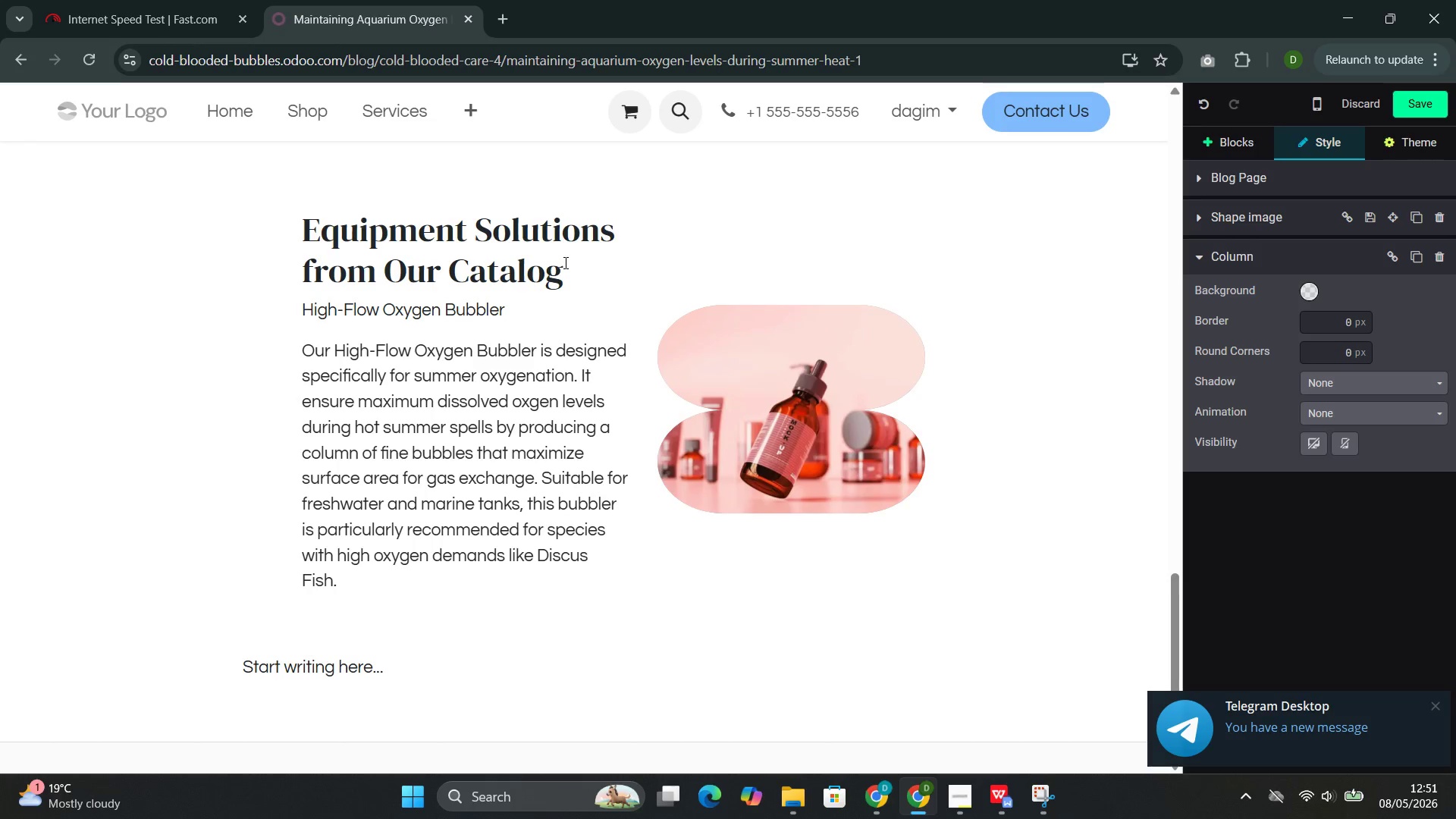 
type(--$18.50)
 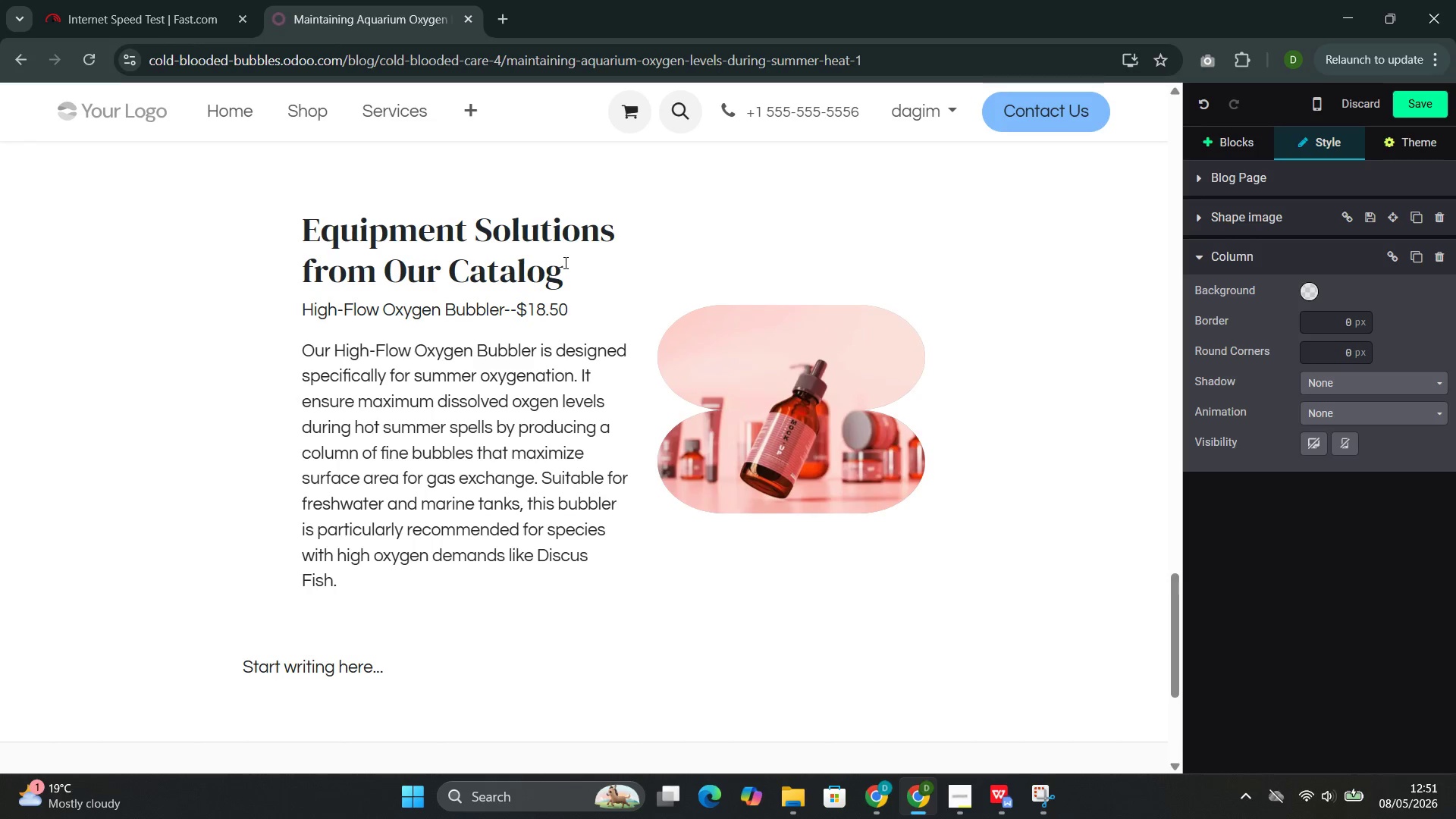 
wait(10.34)
 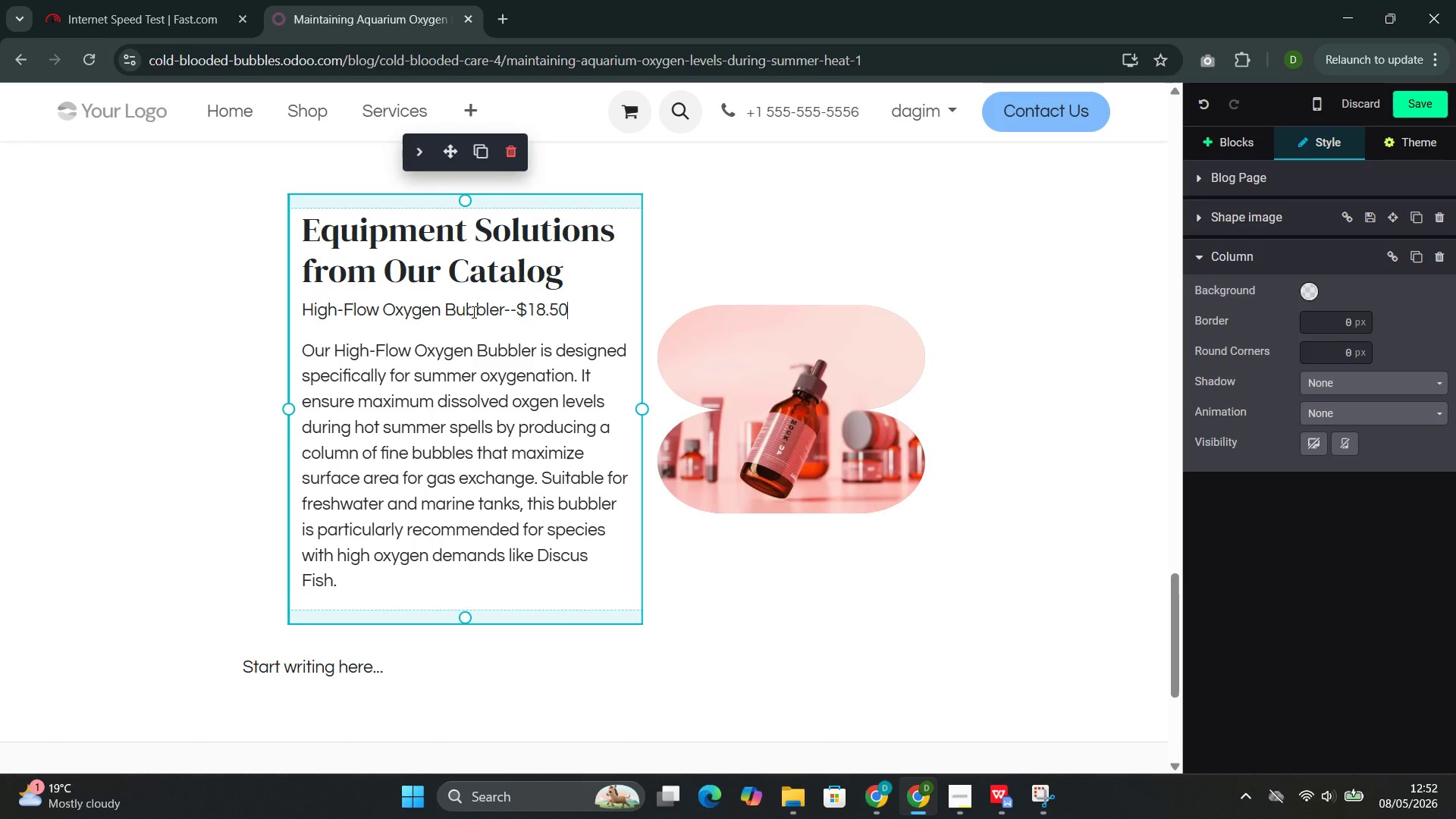 
key(Backspace)
 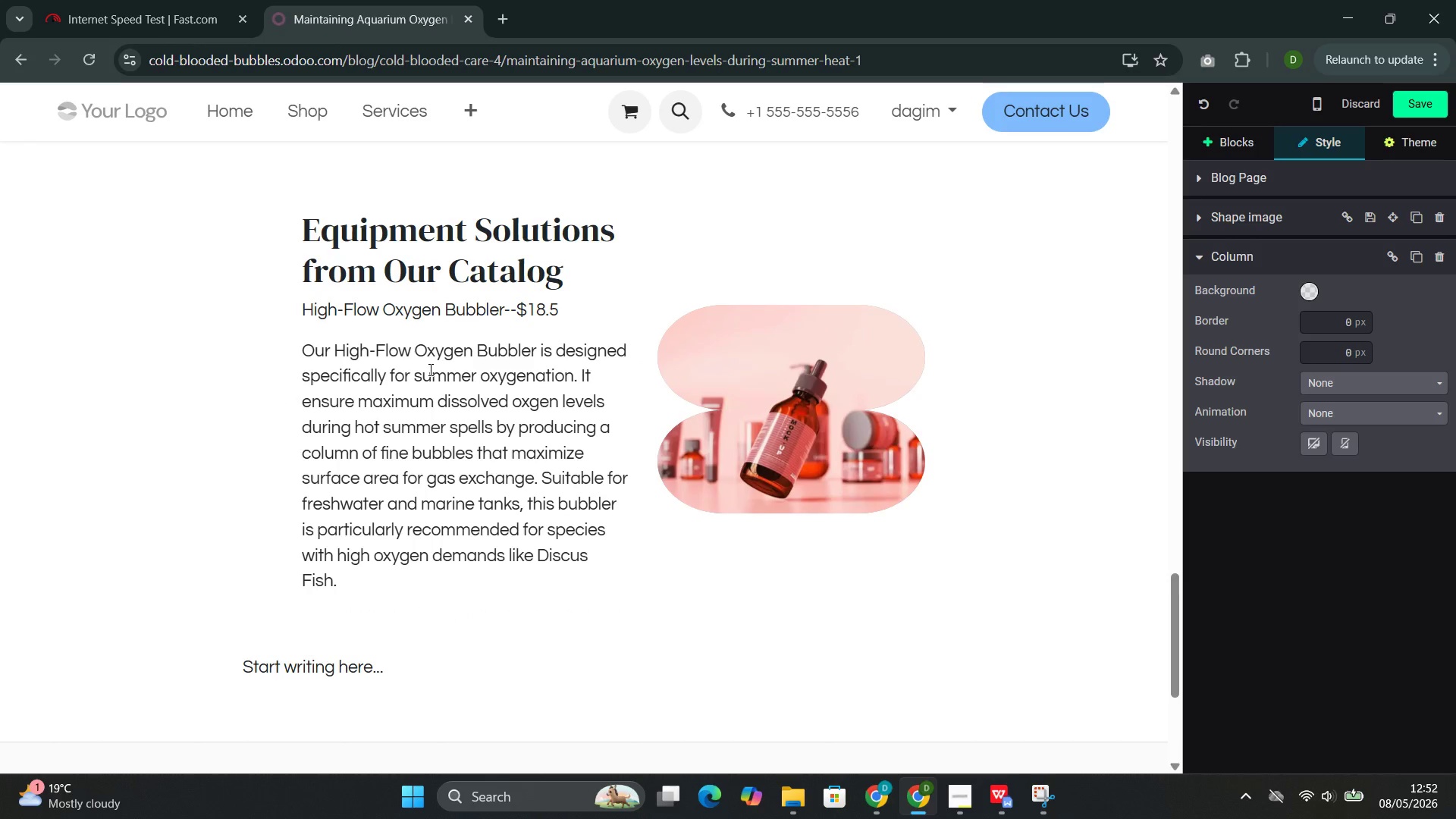 
key(0)
 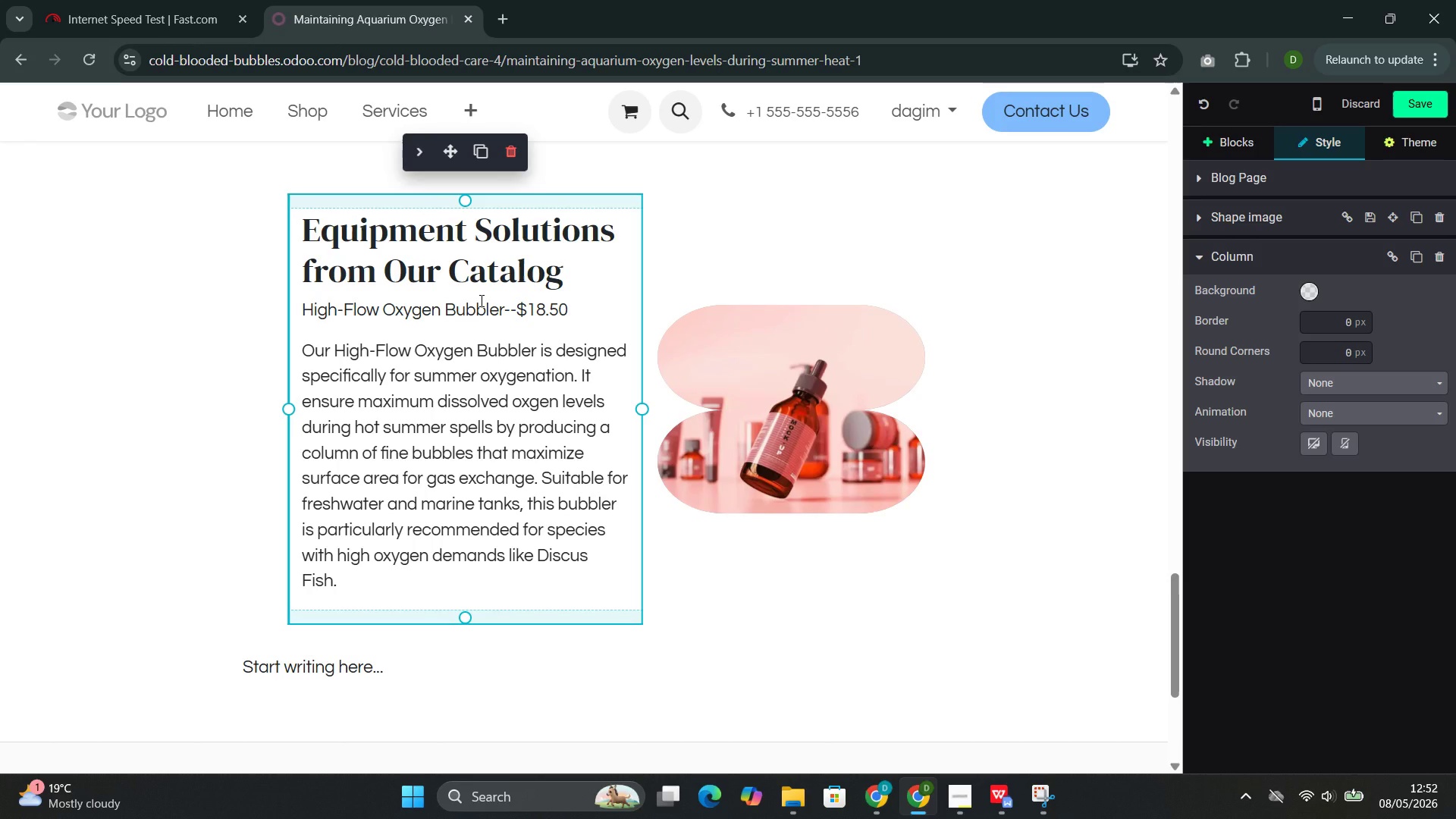 
left_click([480, 300])
 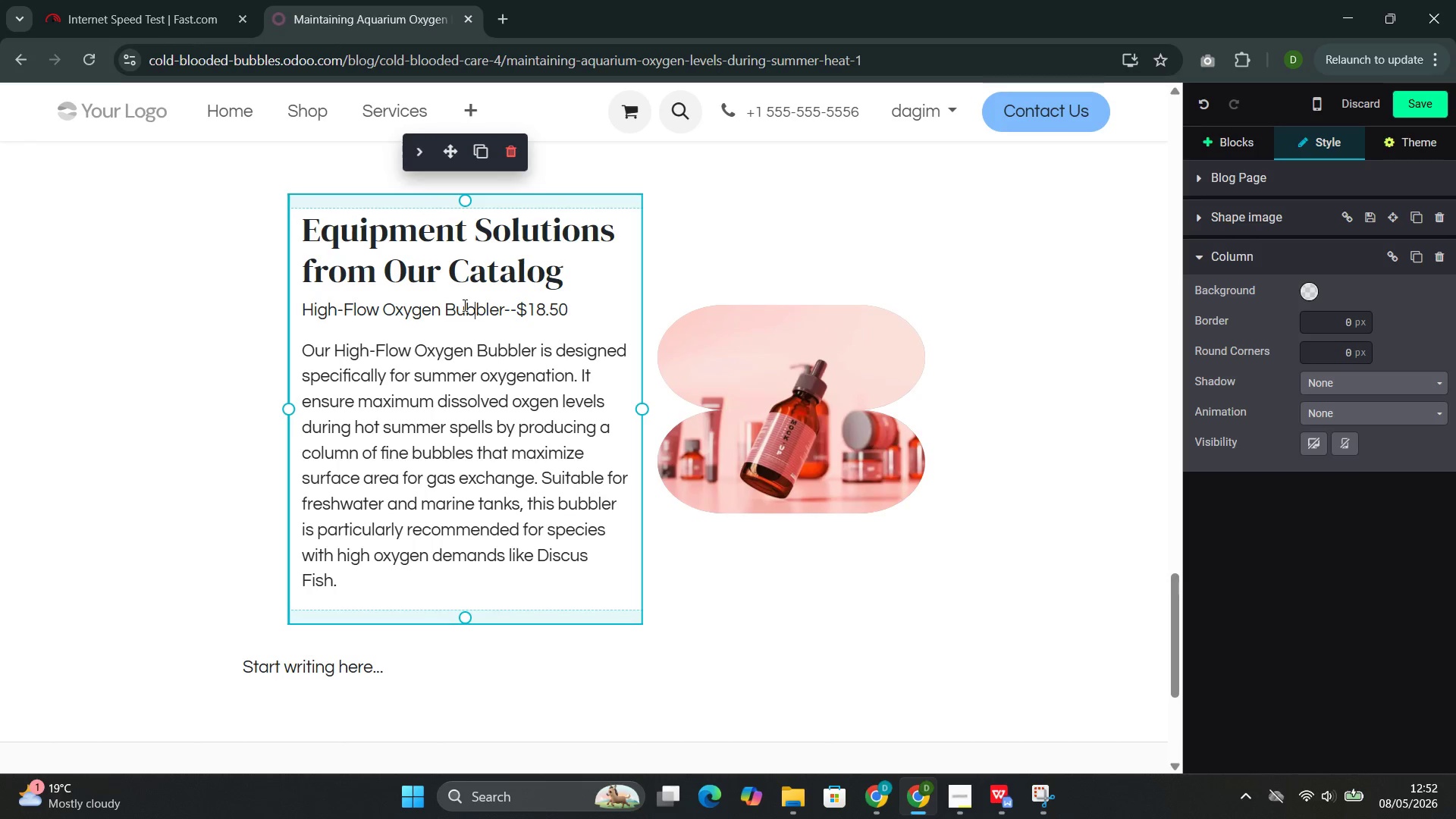 
double_click([463, 305])
 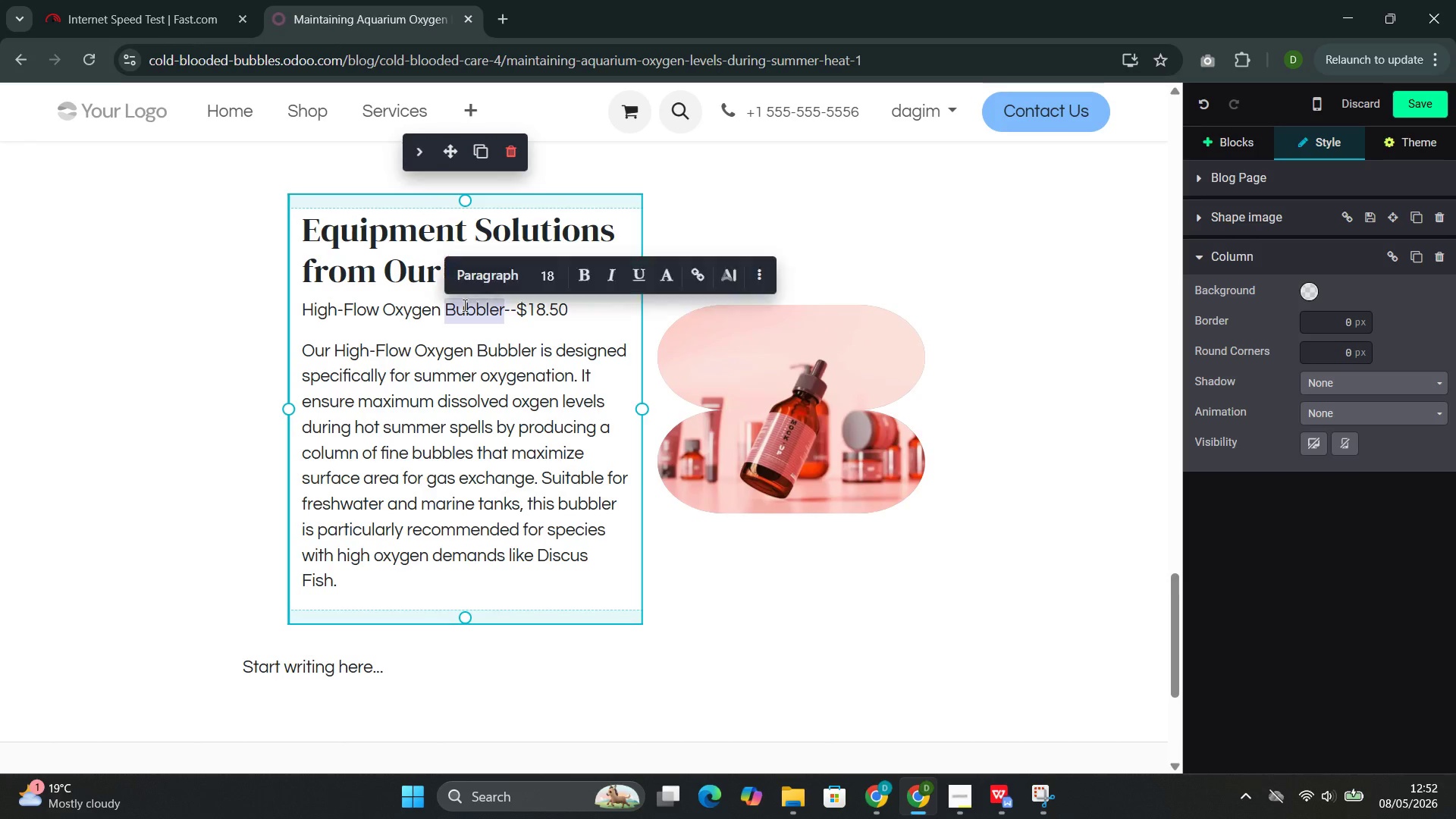 
triple_click([463, 305])
 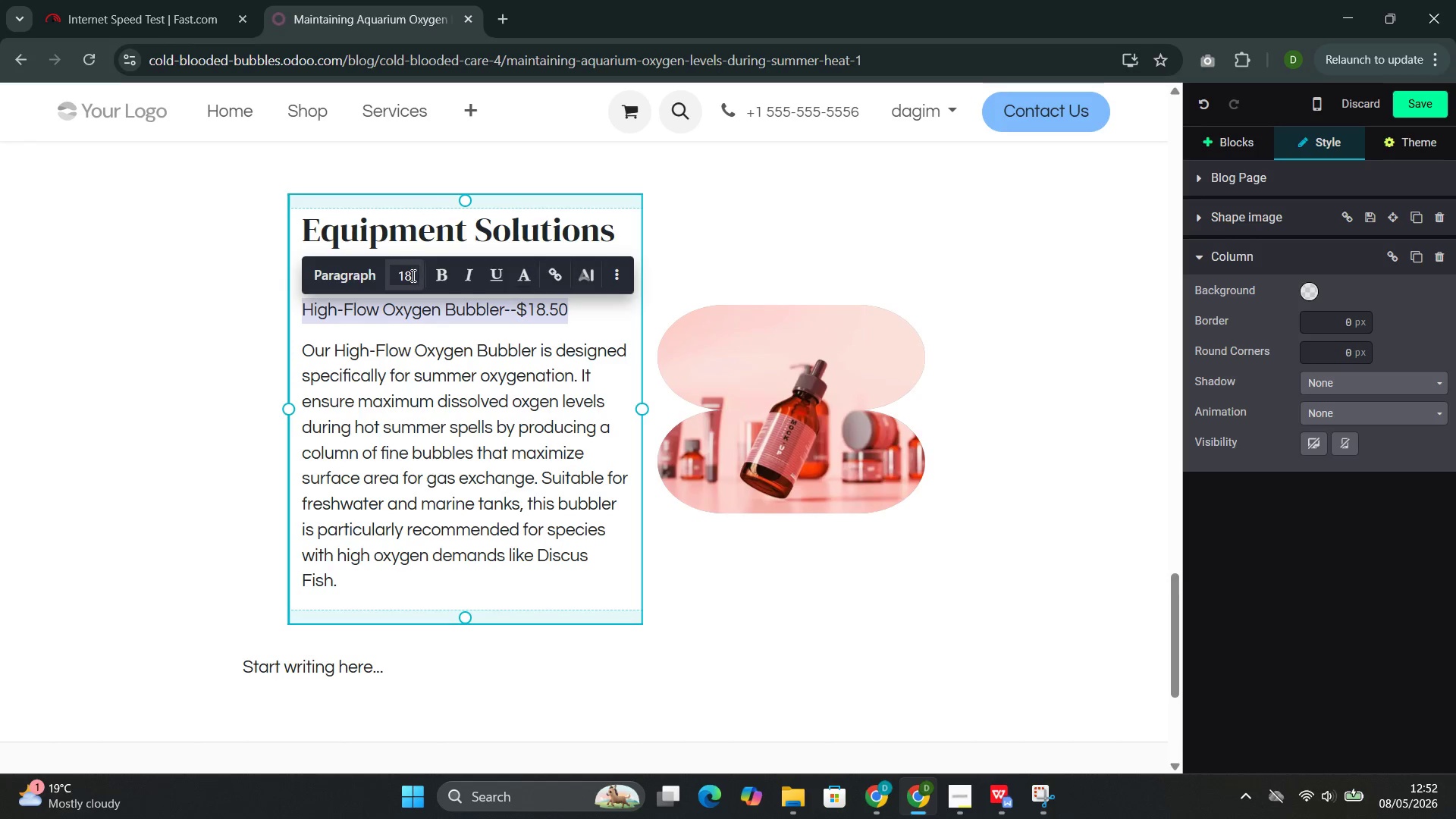 
left_click([407, 275])
 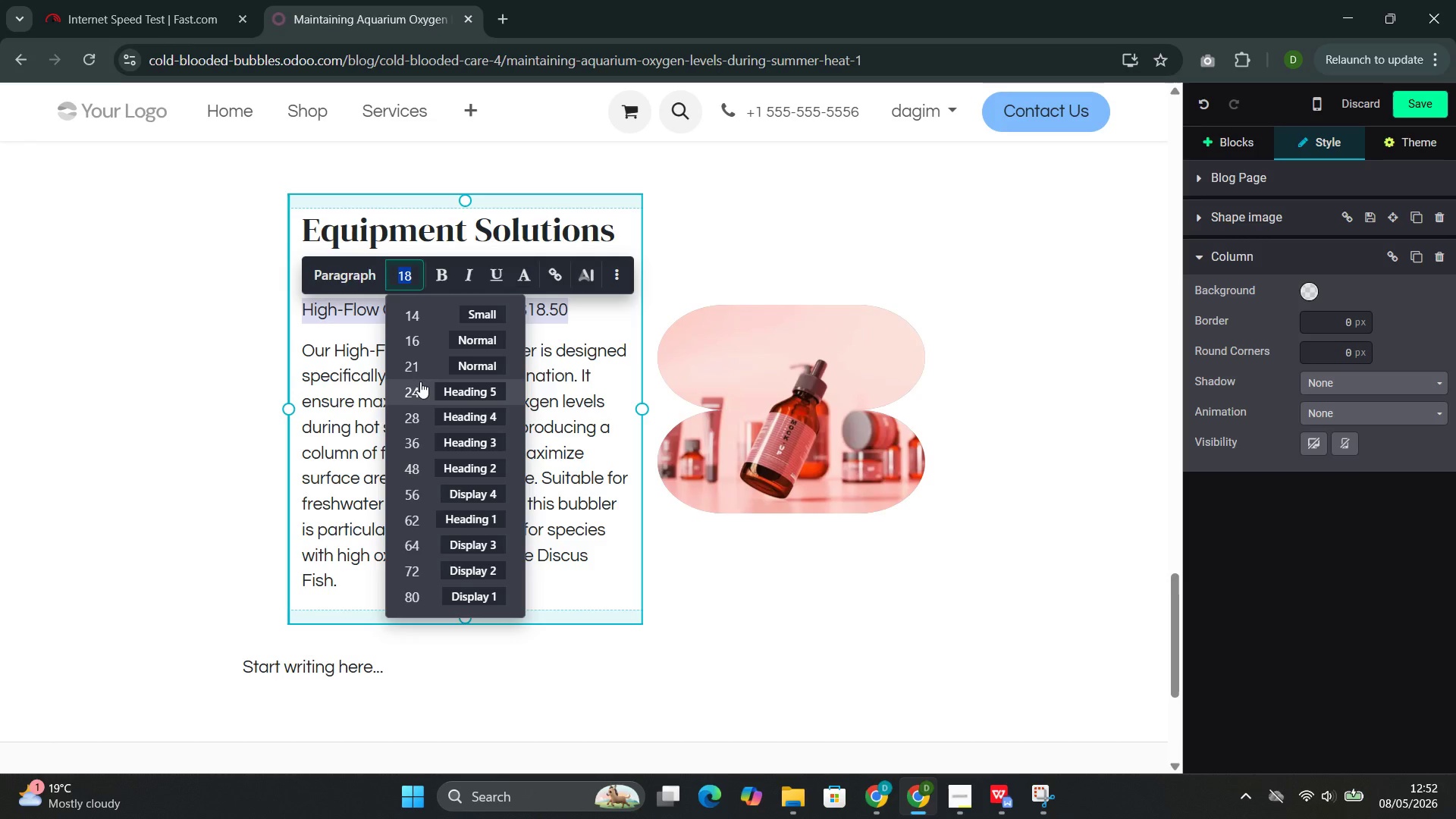 
left_click([422, 374])
 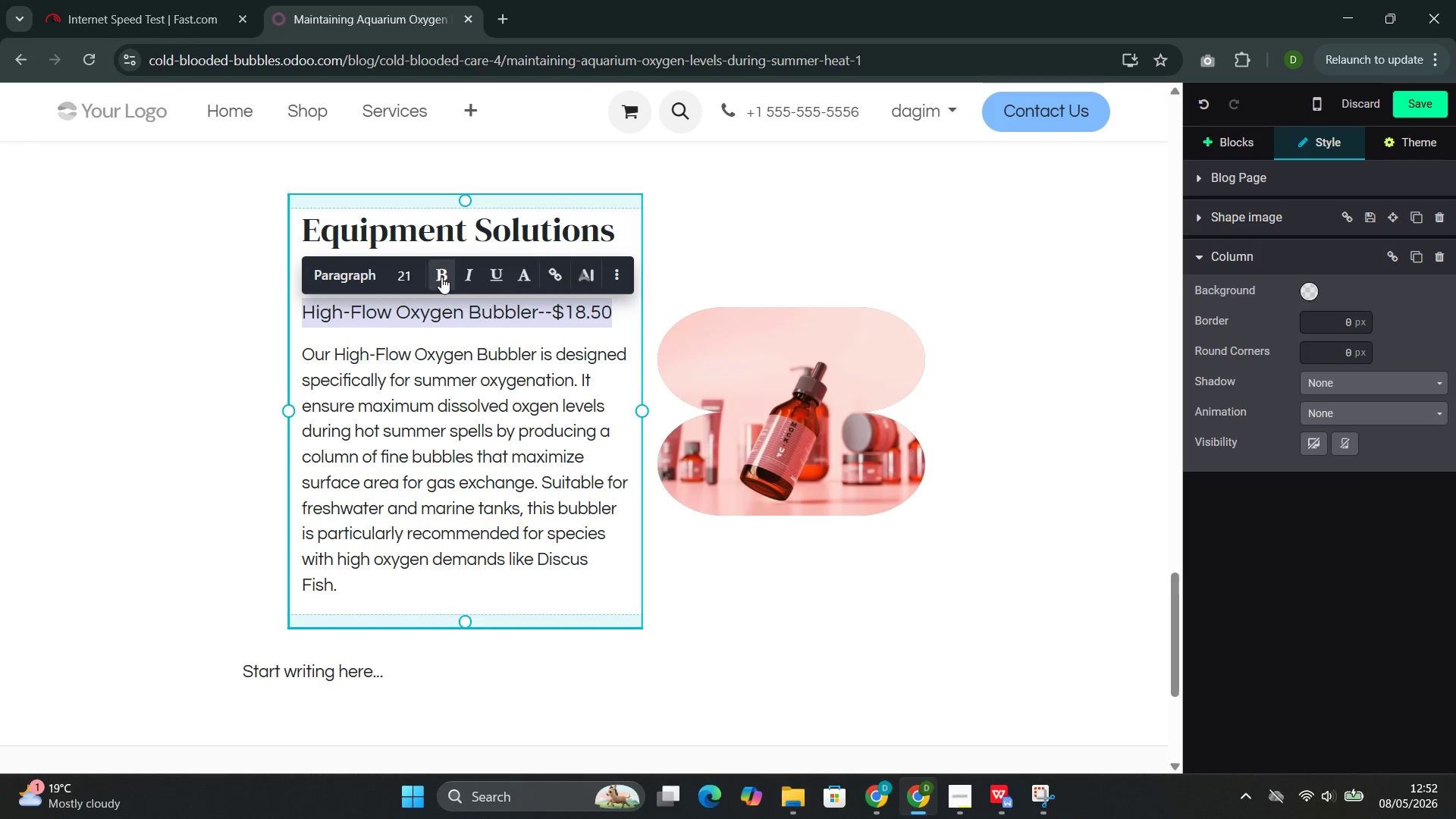 
left_click([441, 277])
 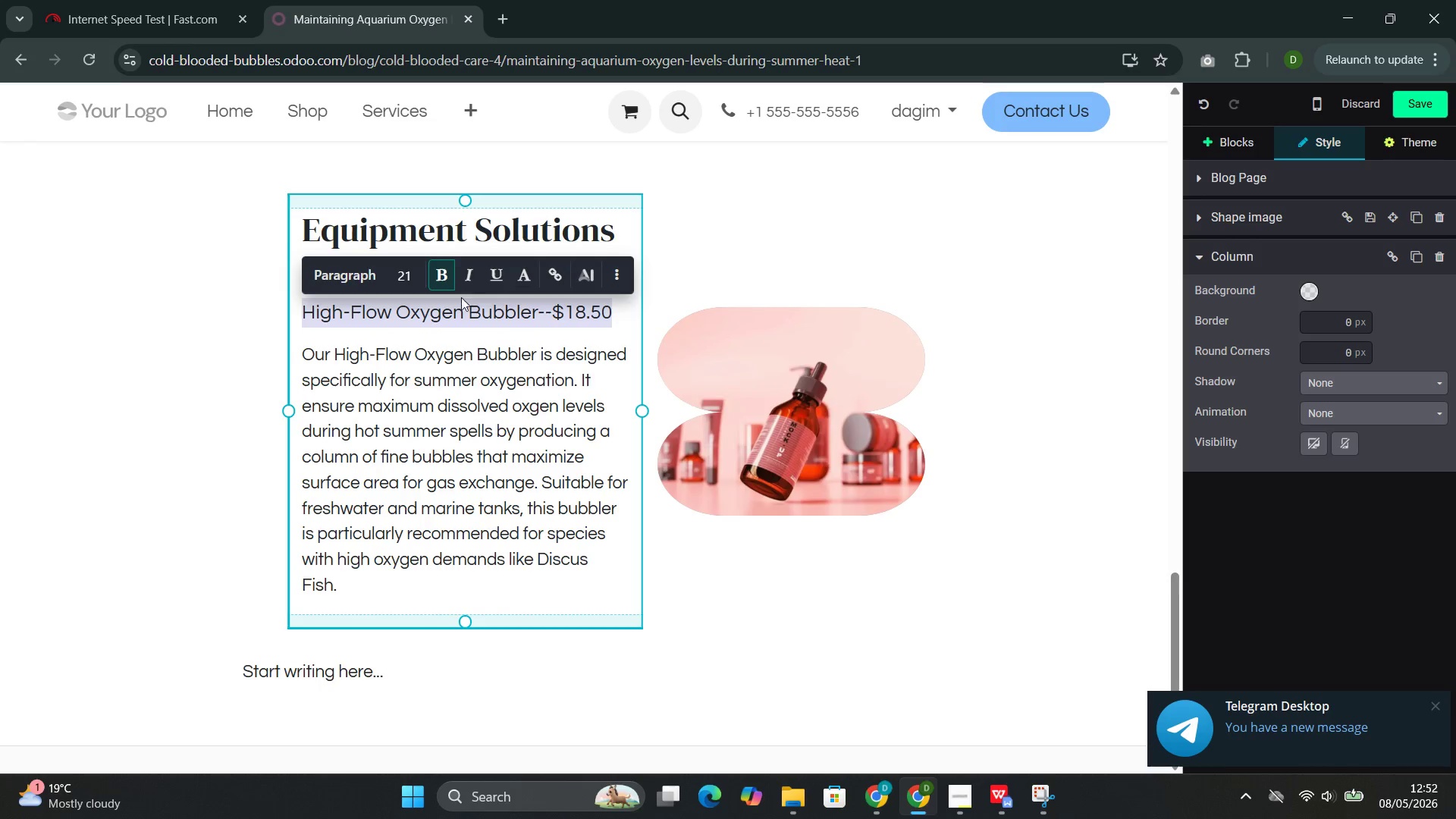 
left_click([441, 444])
 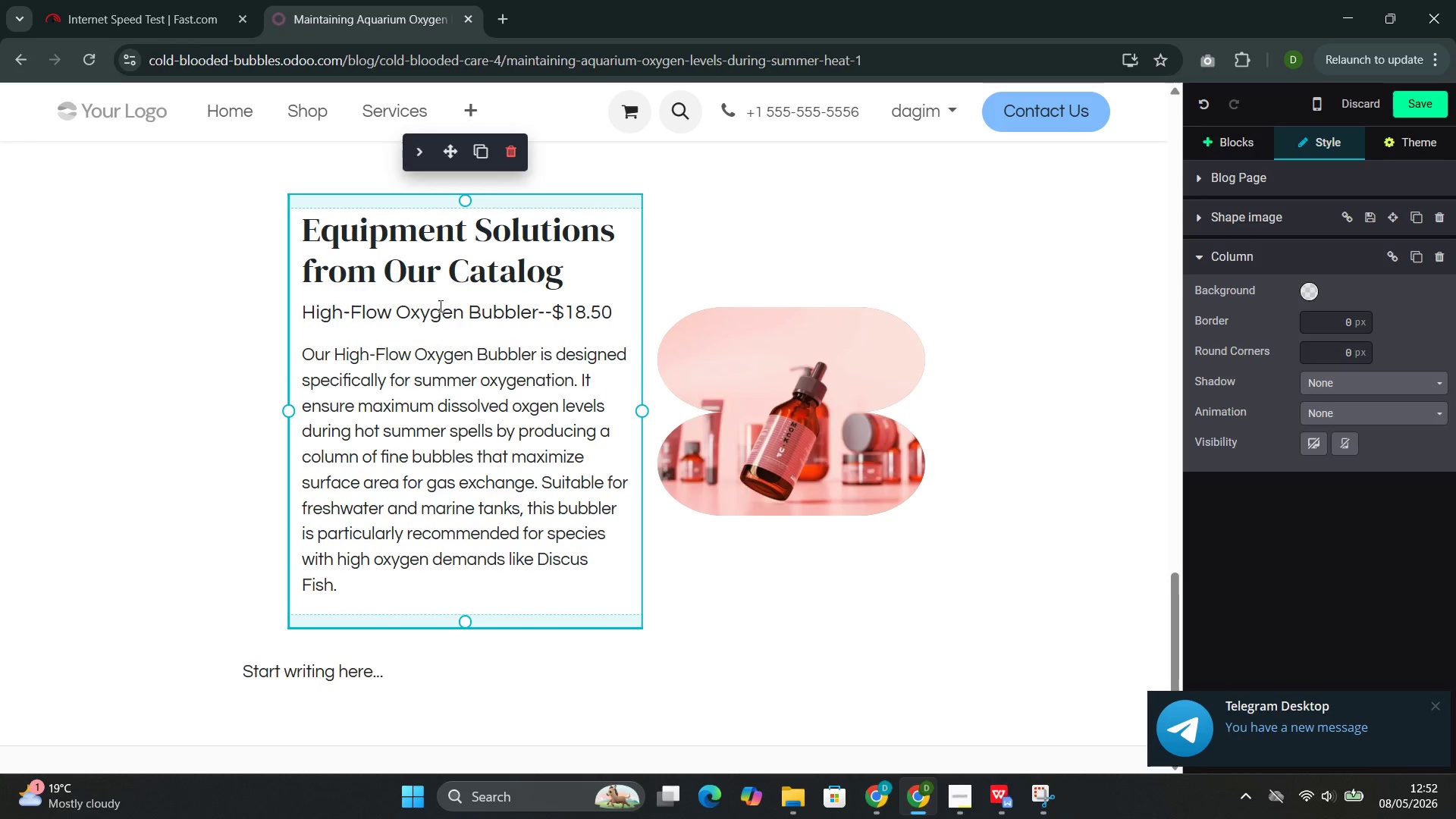 
double_click([439, 306])
 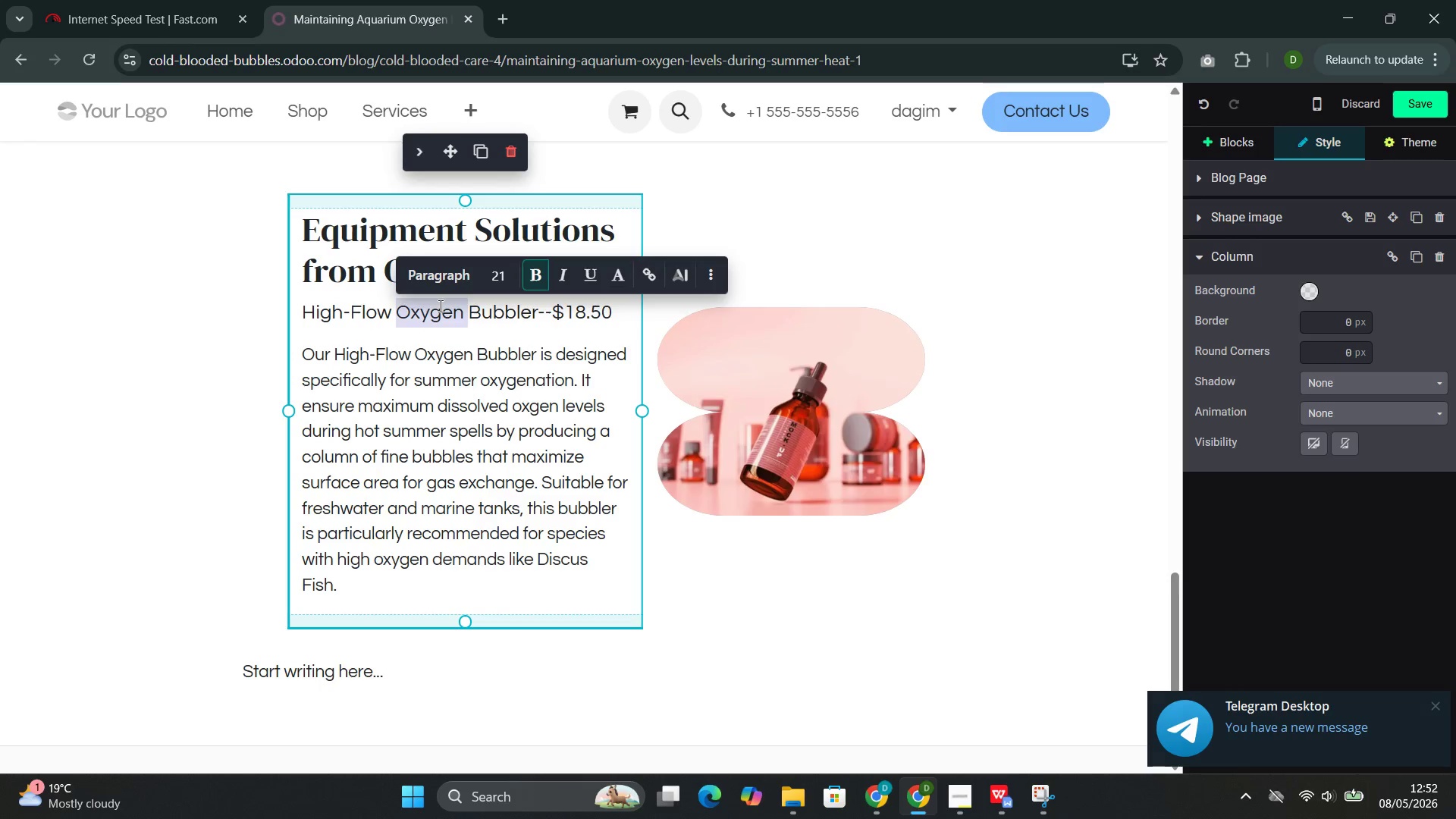 
triple_click([439, 306])
 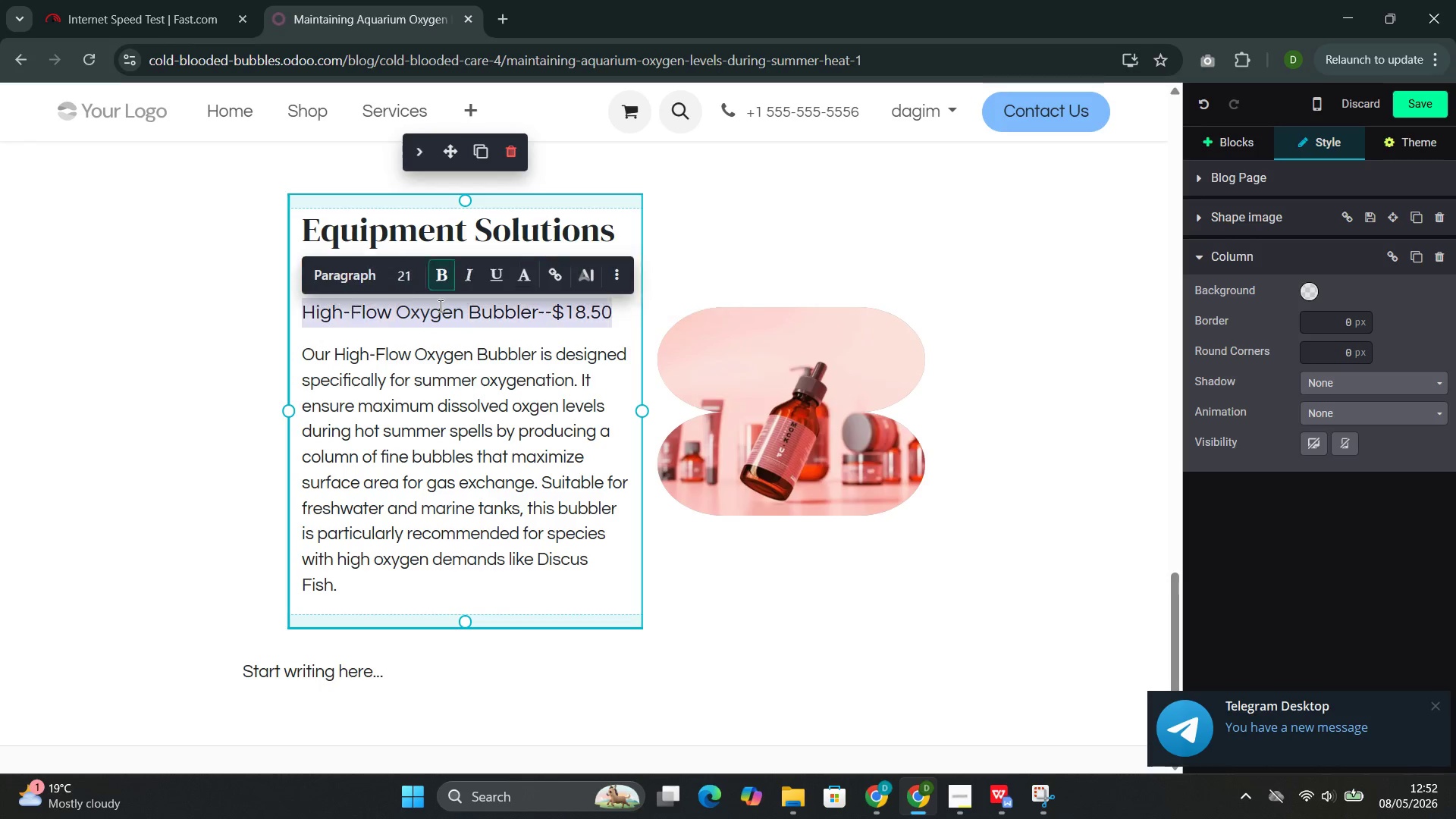 
triple_click([439, 306])
 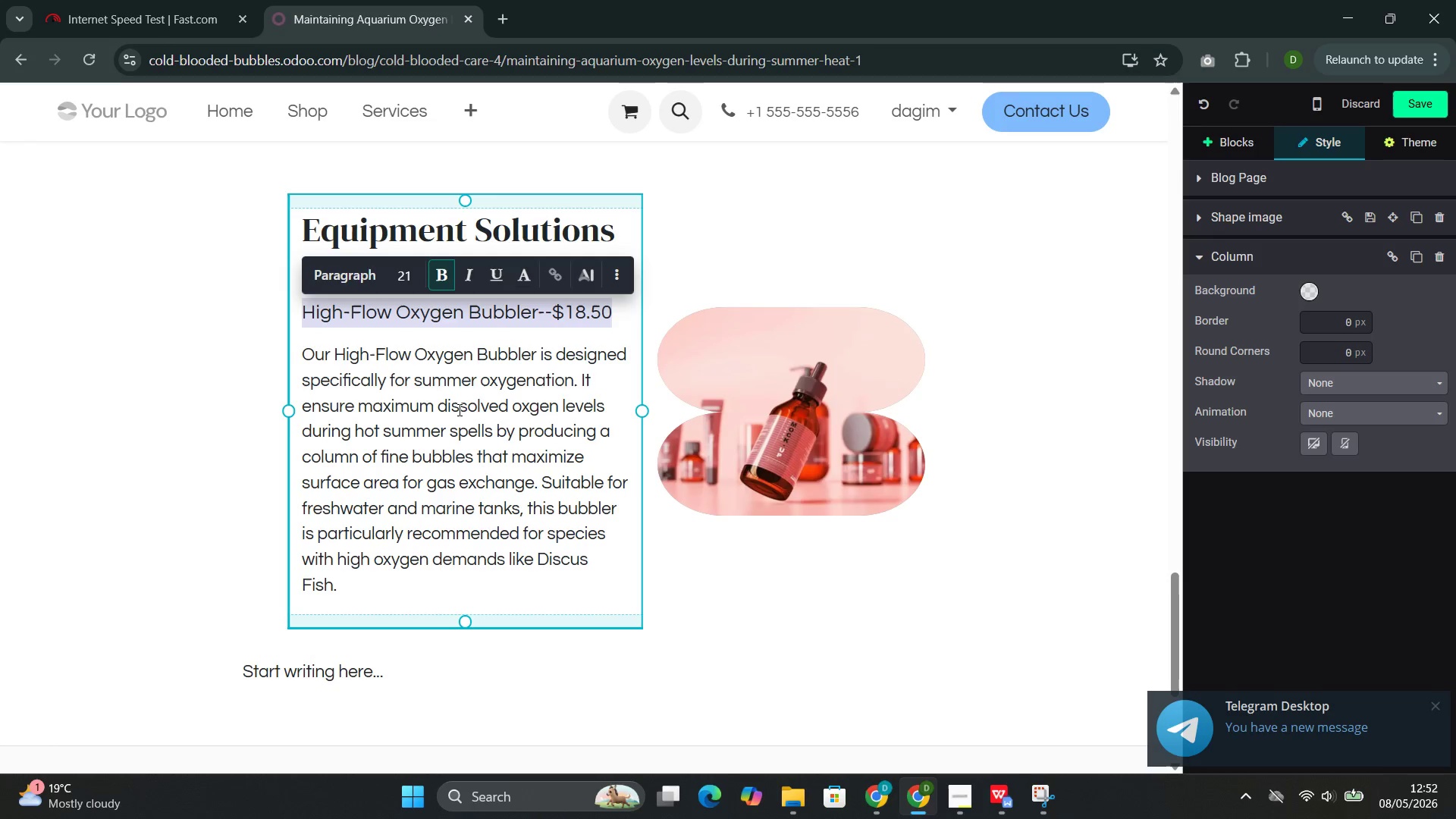 
double_click([458, 410])
 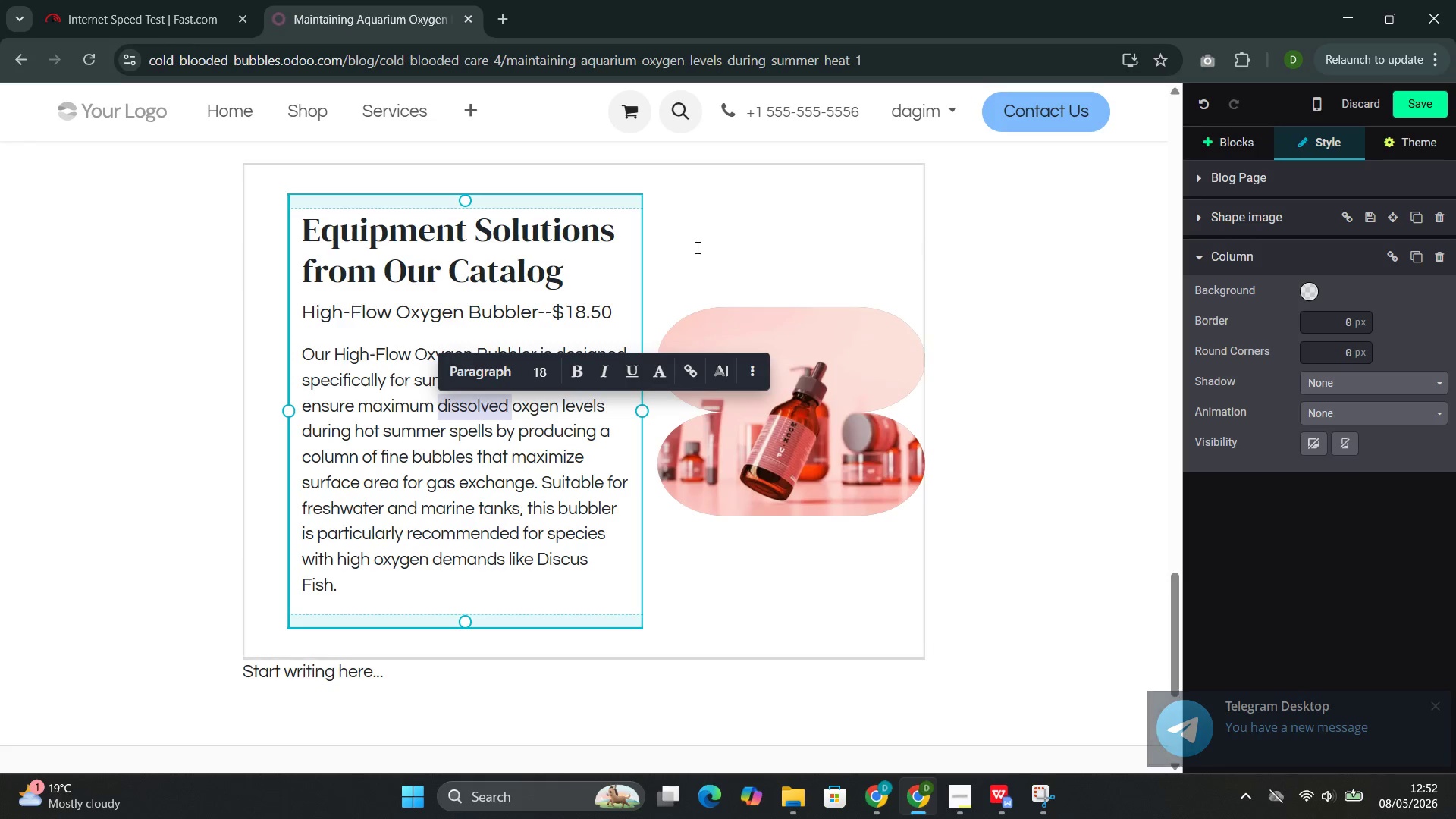 
left_click([723, 228])
 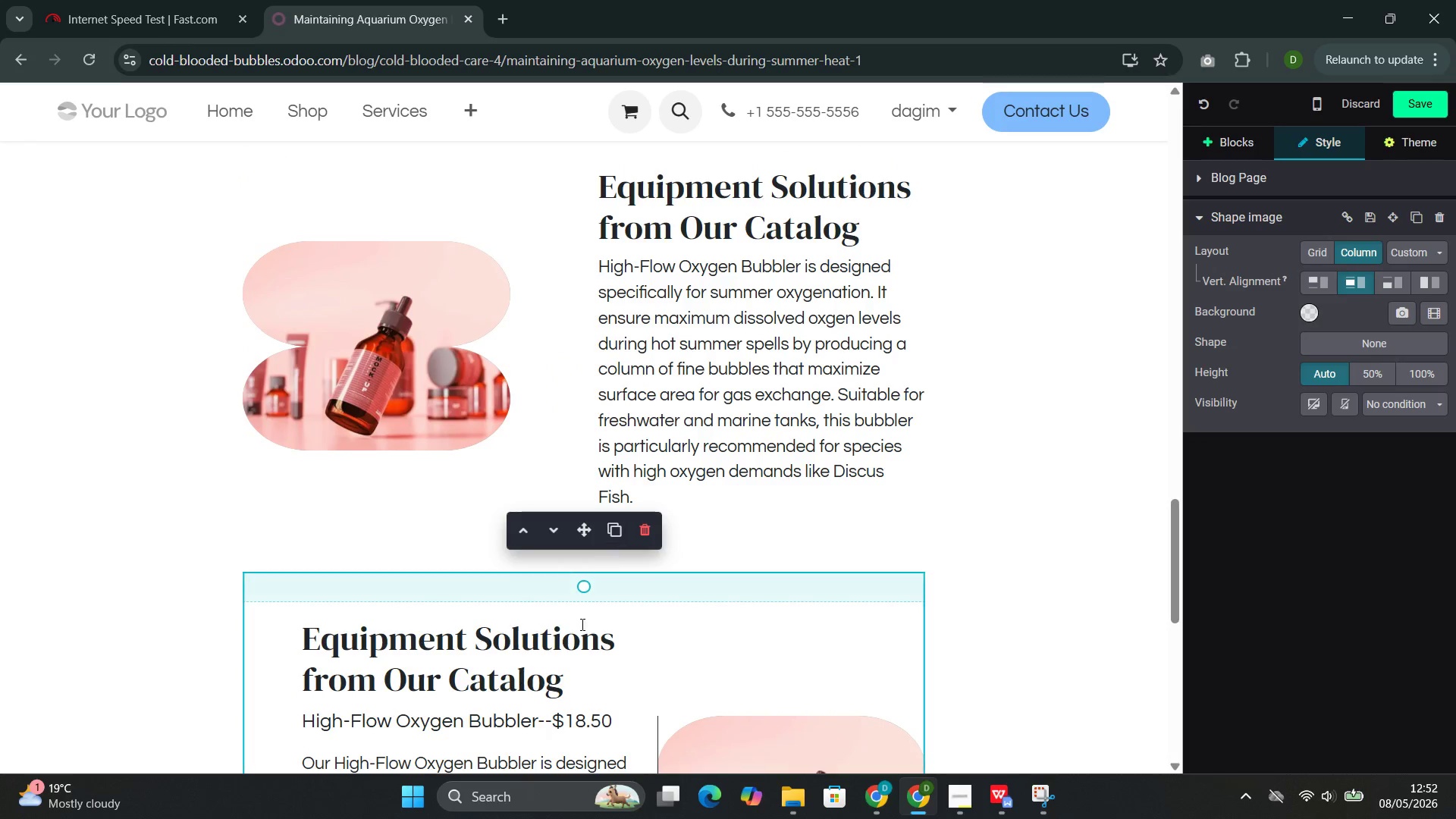 
double_click([516, 720])
 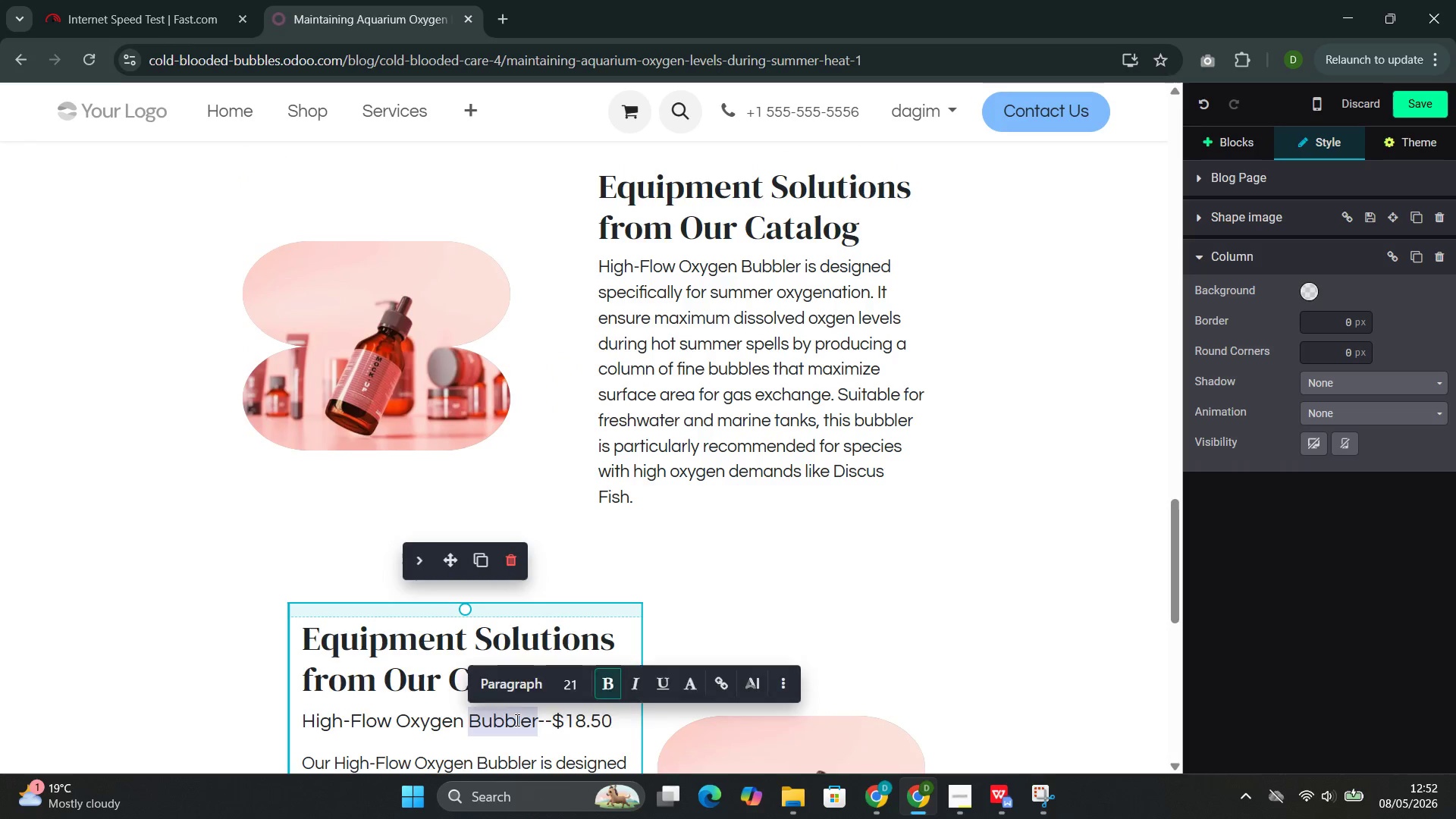 
triple_click([516, 720])
 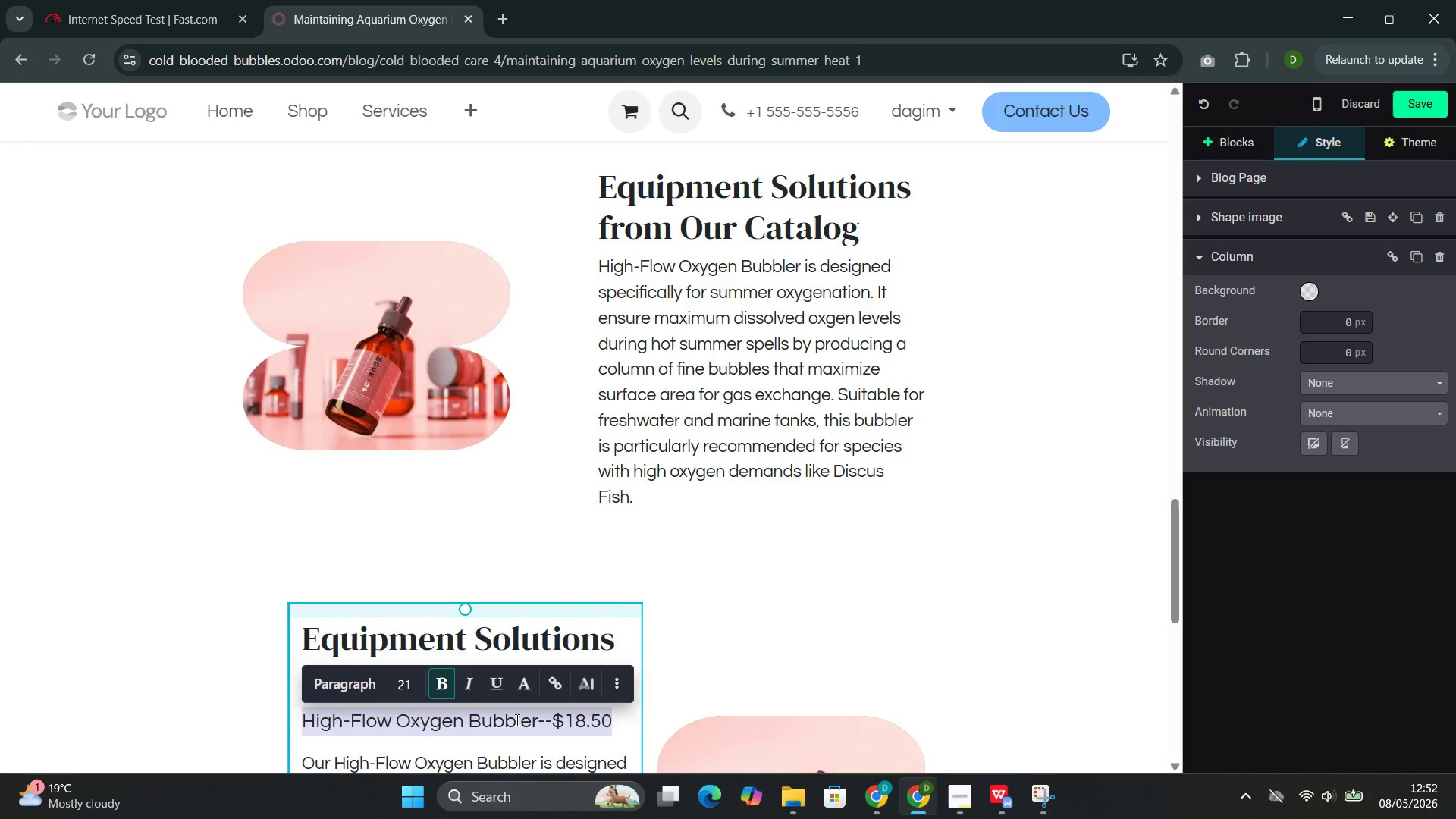 
key(Control+C)
 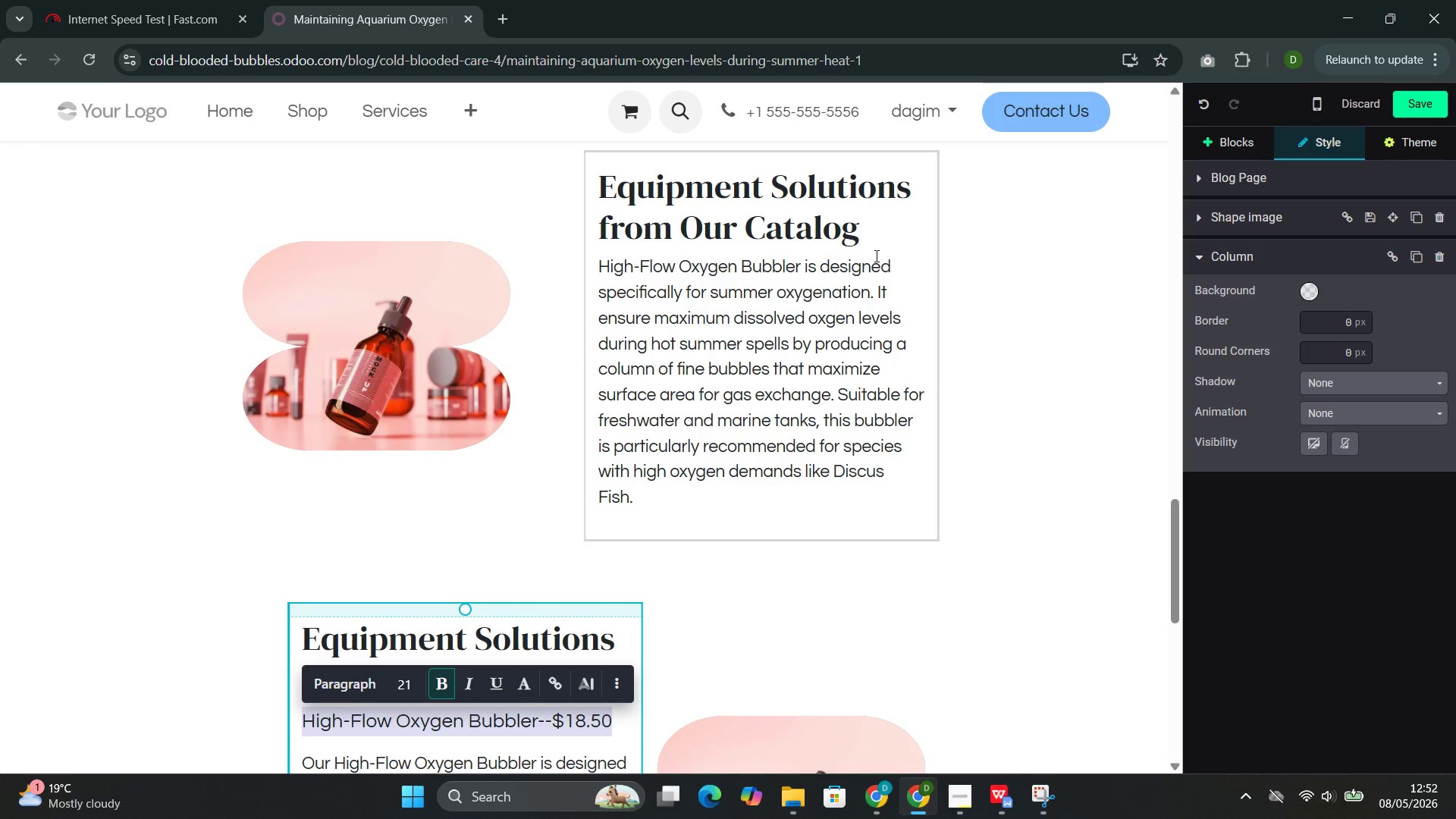 
left_click([868, 233])
 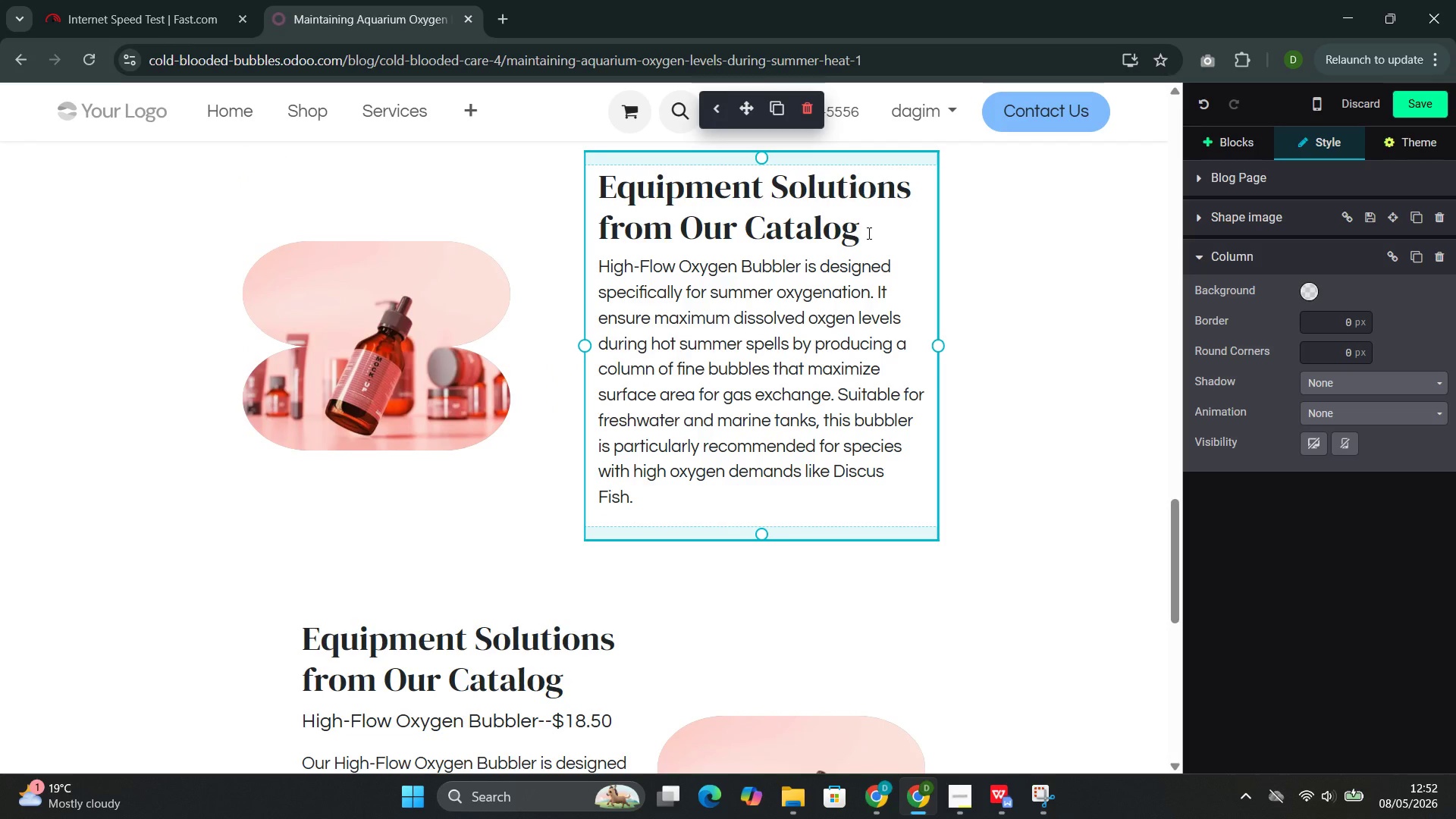 
key(Enter)
 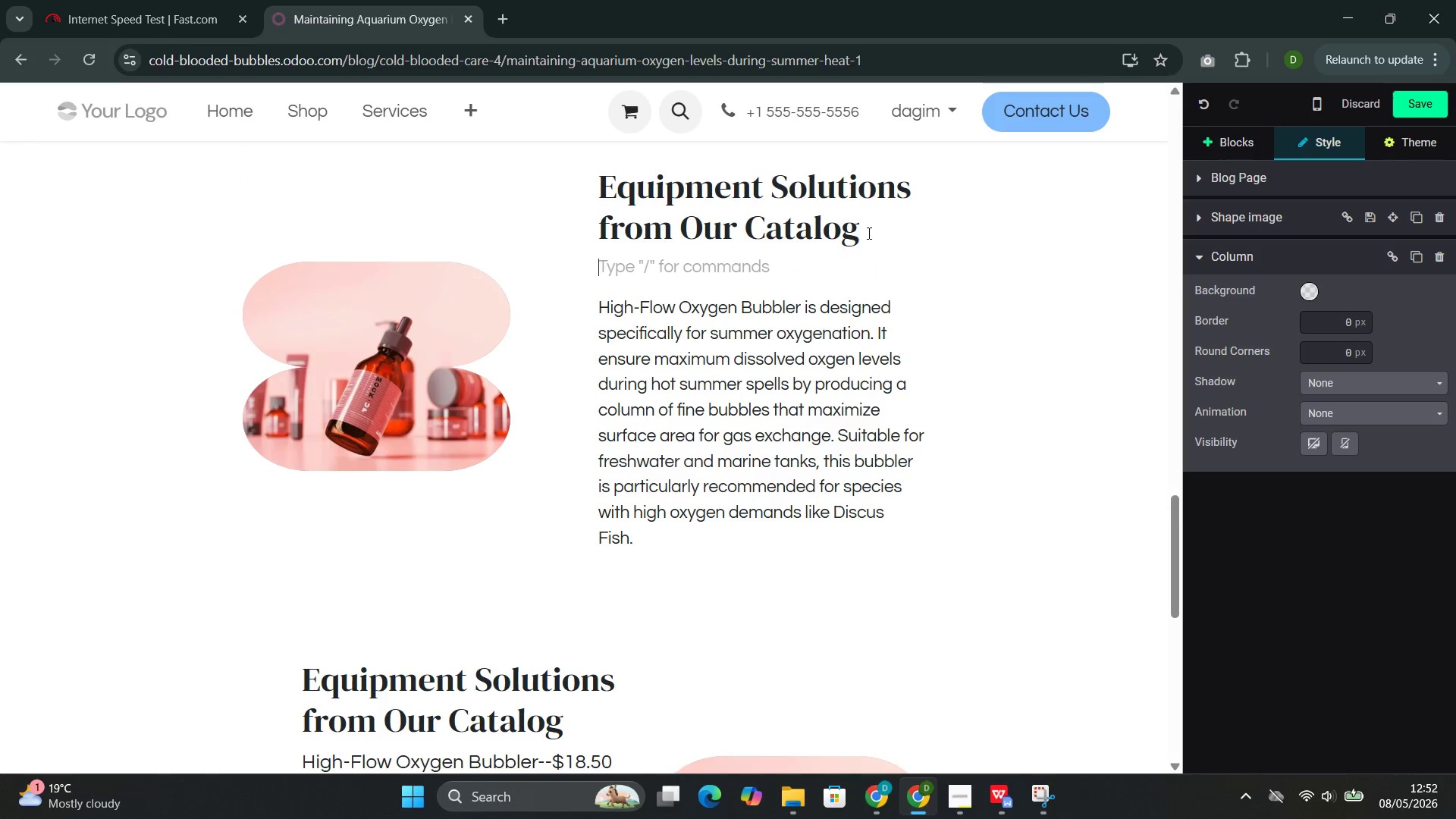 
key(Control+V)
 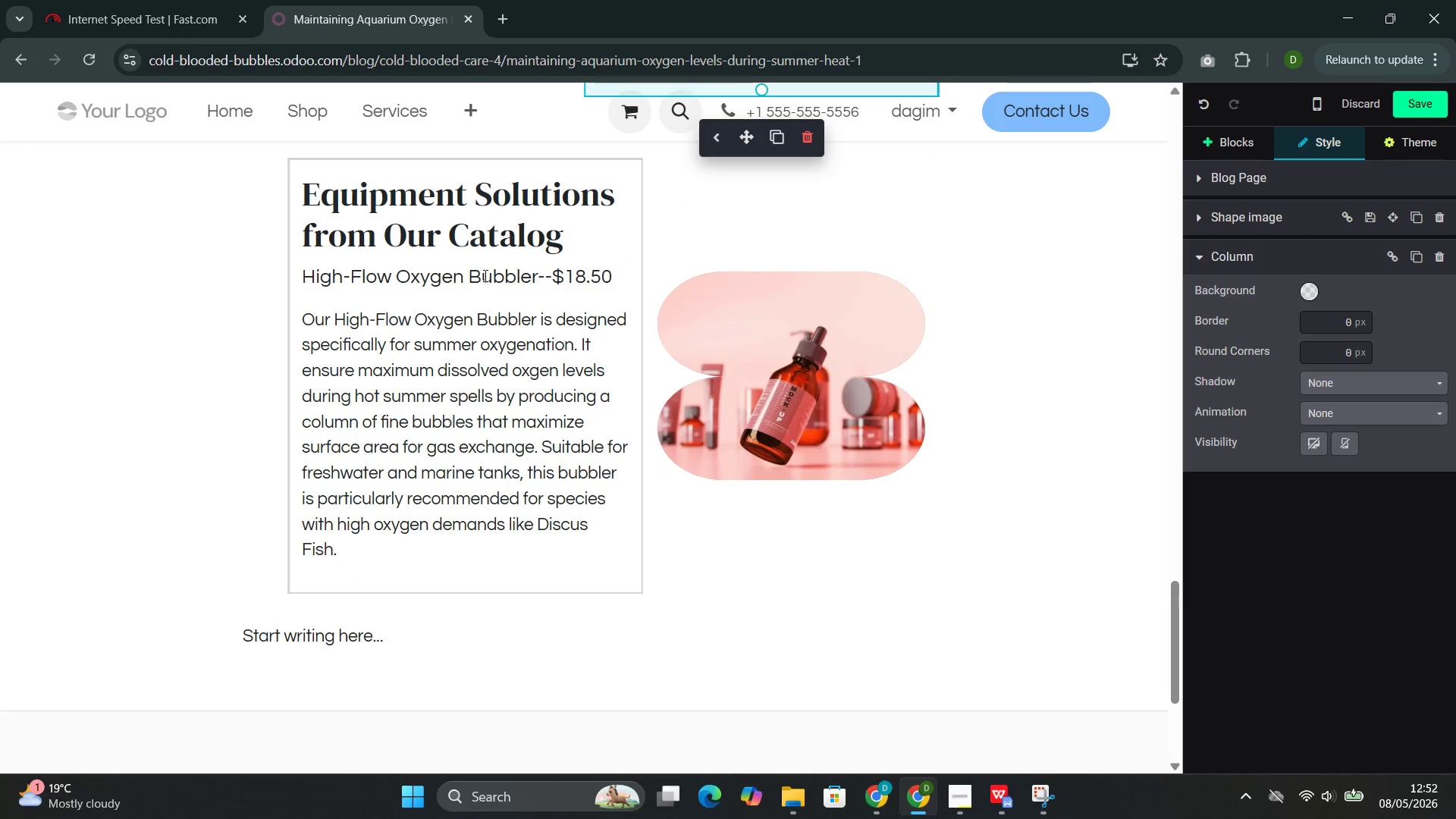 
double_click([466, 498])
 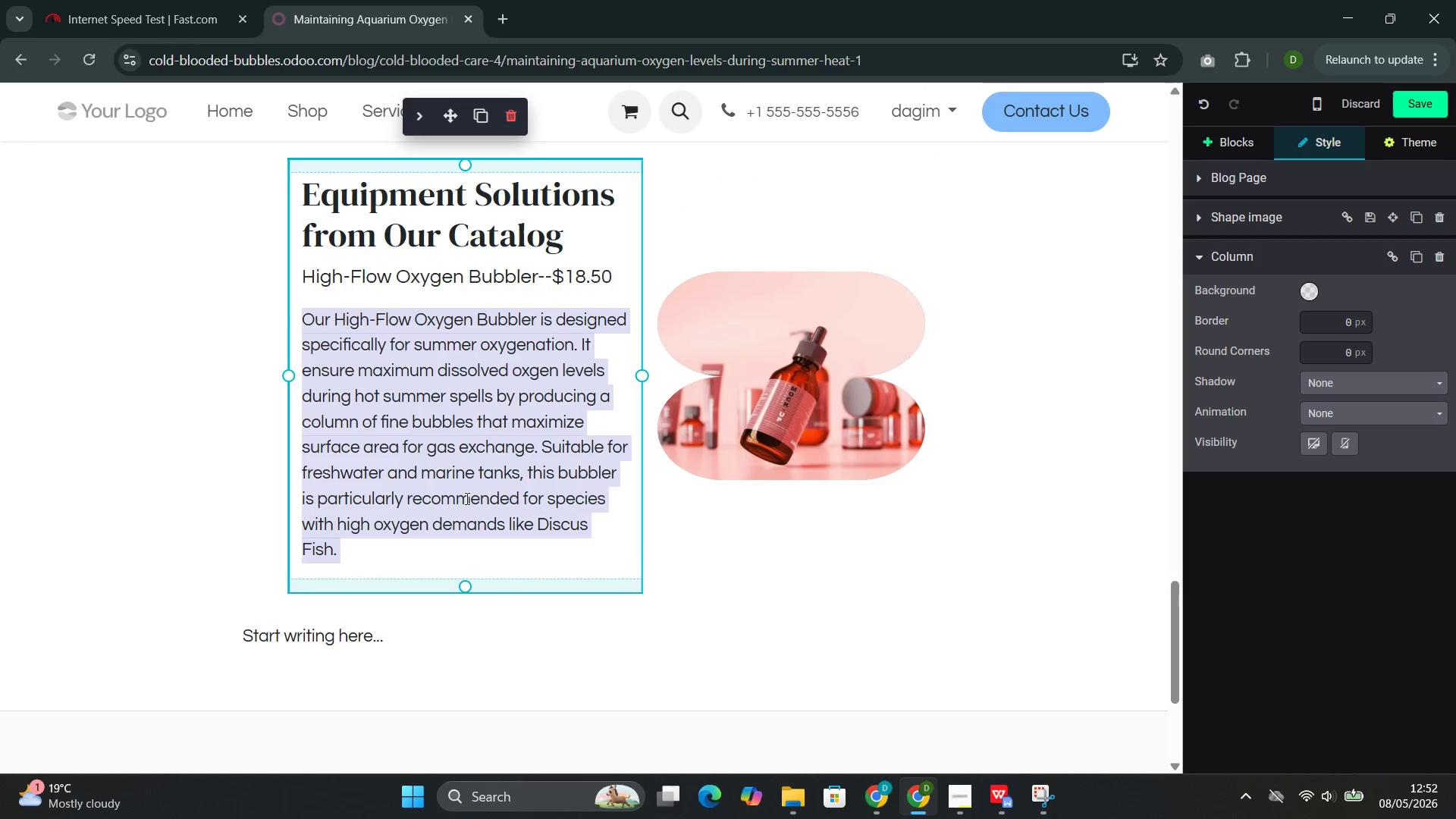 
triple_click([466, 498])
 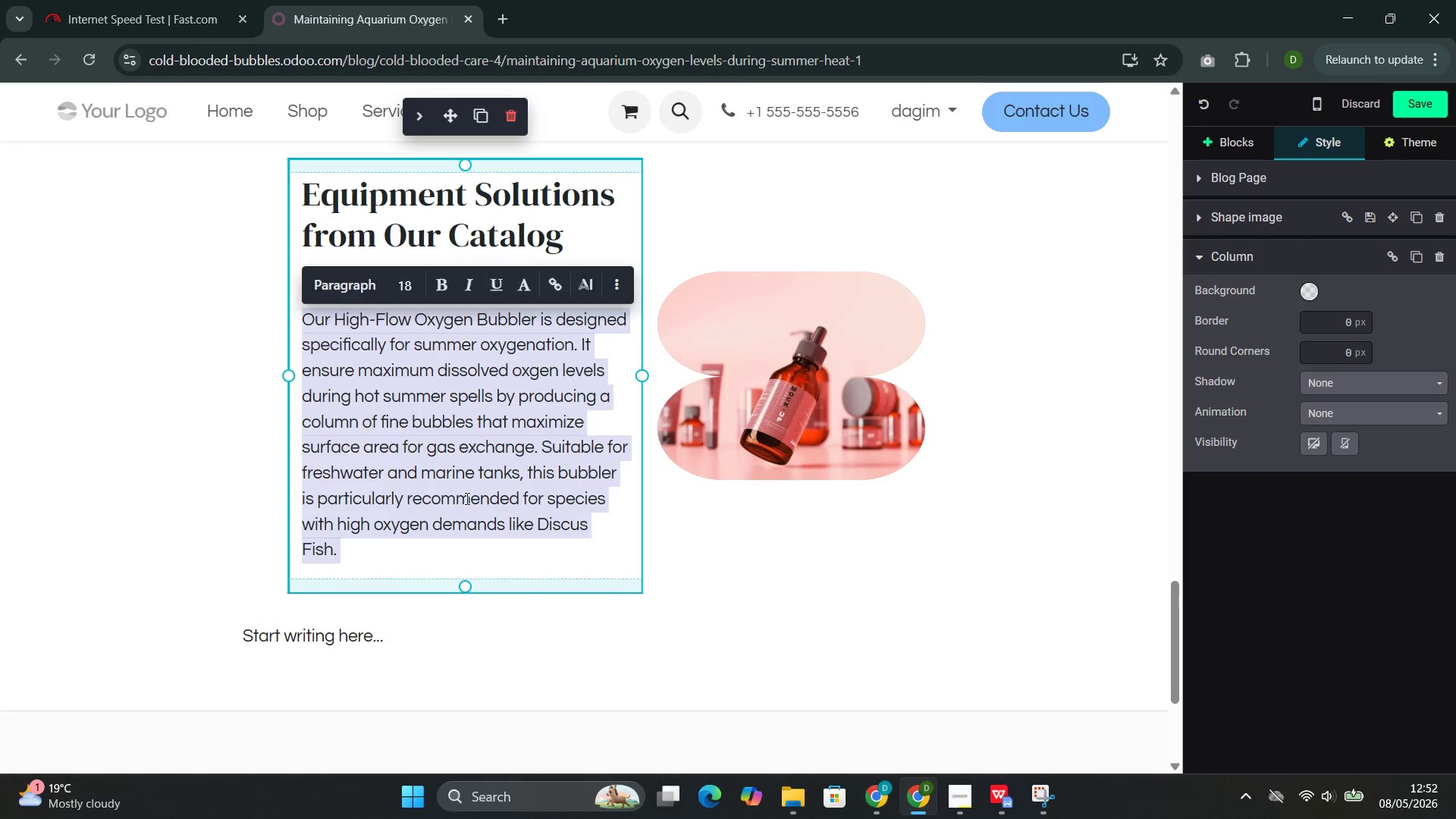 
triple_click([466, 498])
 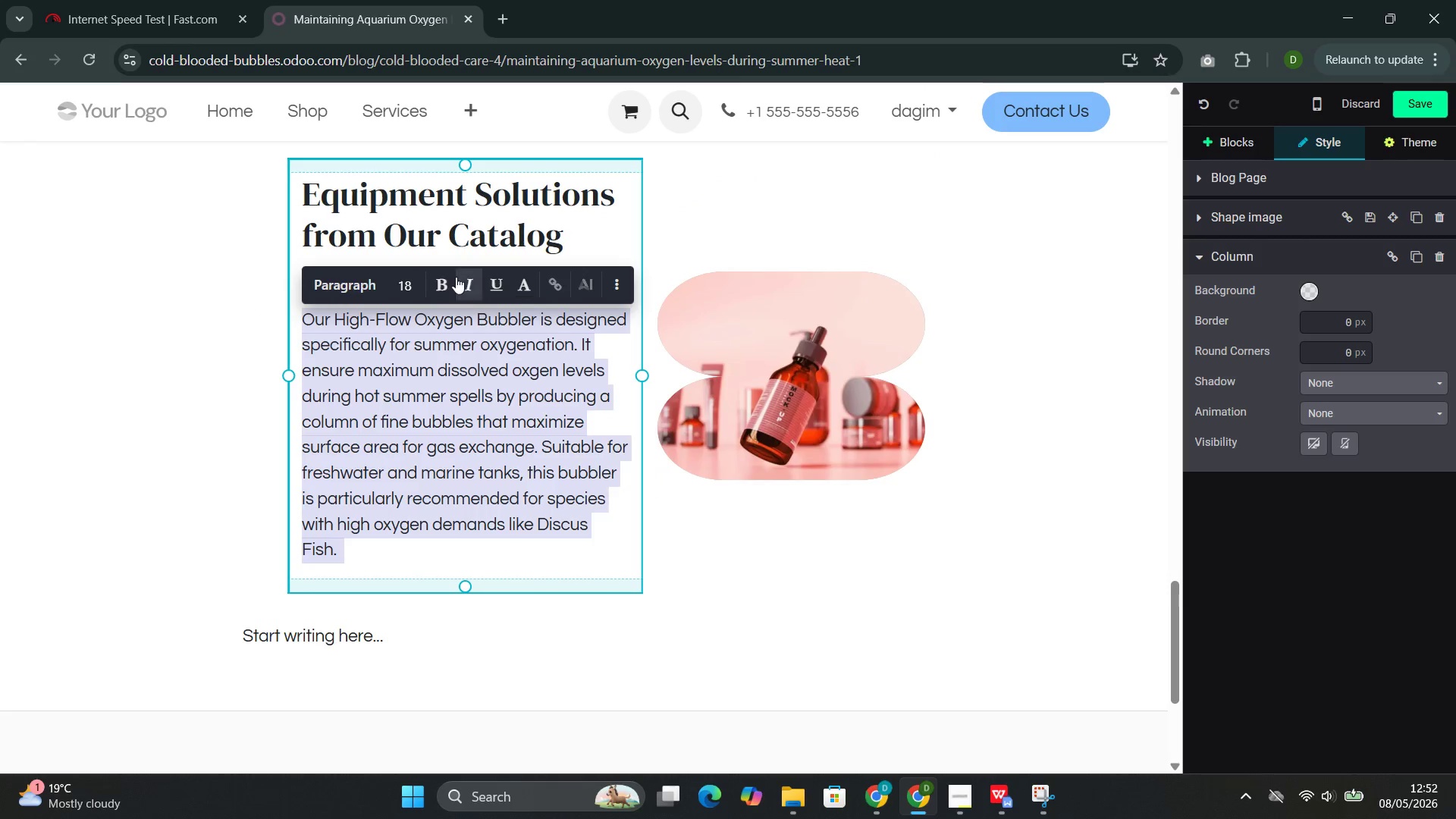 
double_click([432, 221])
 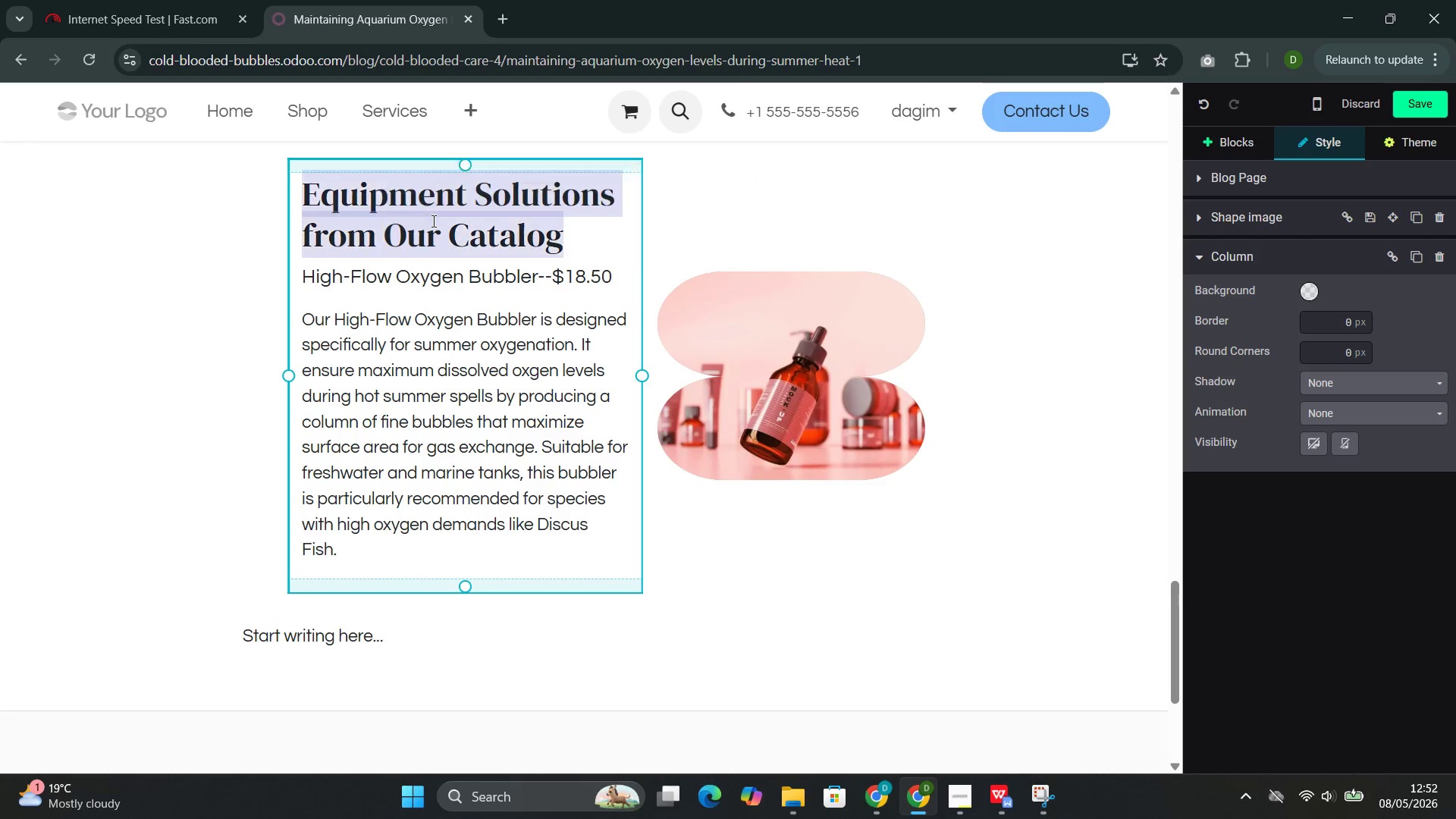 
triple_click([432, 221])
 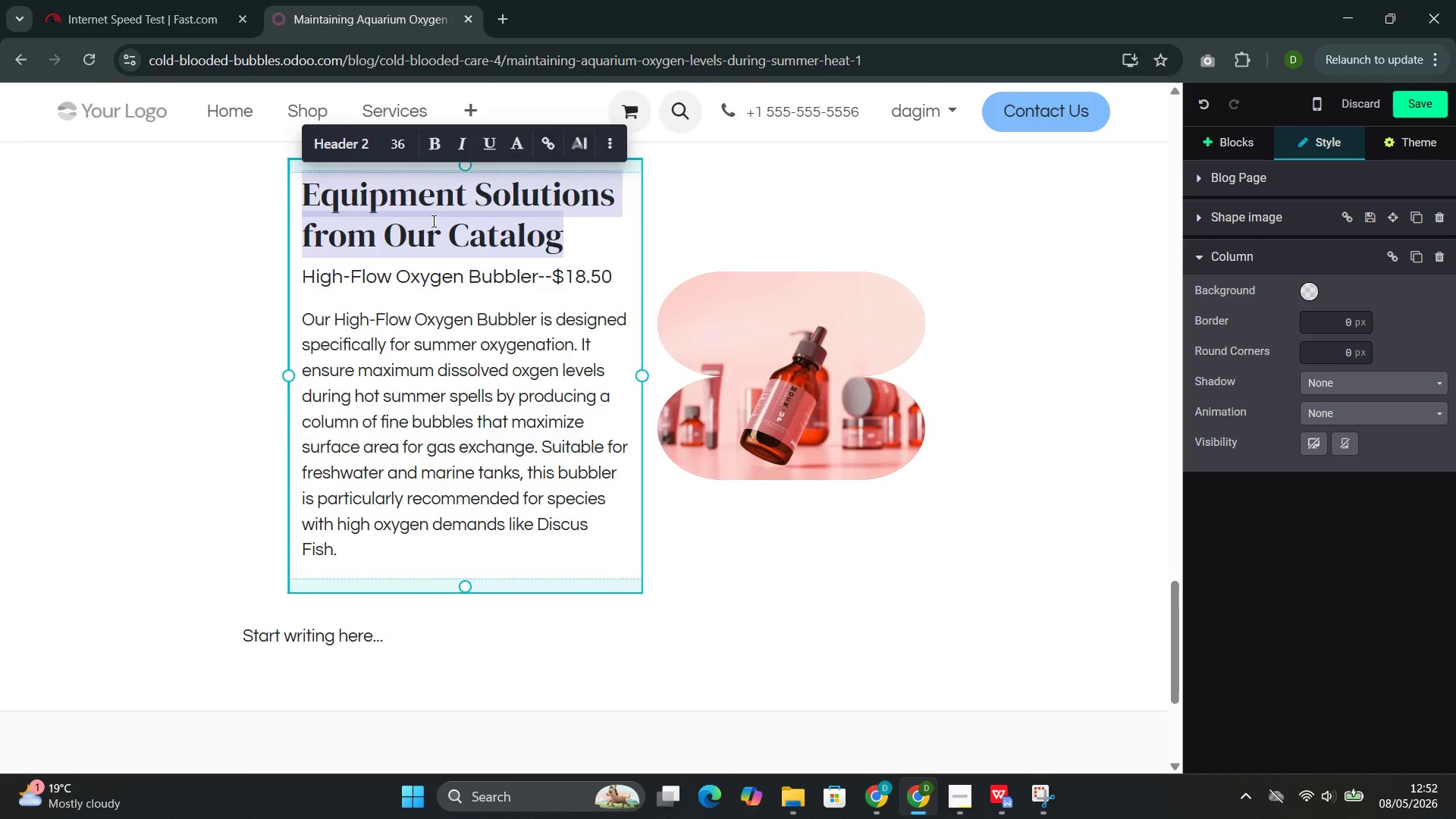 
key(Backspace)
 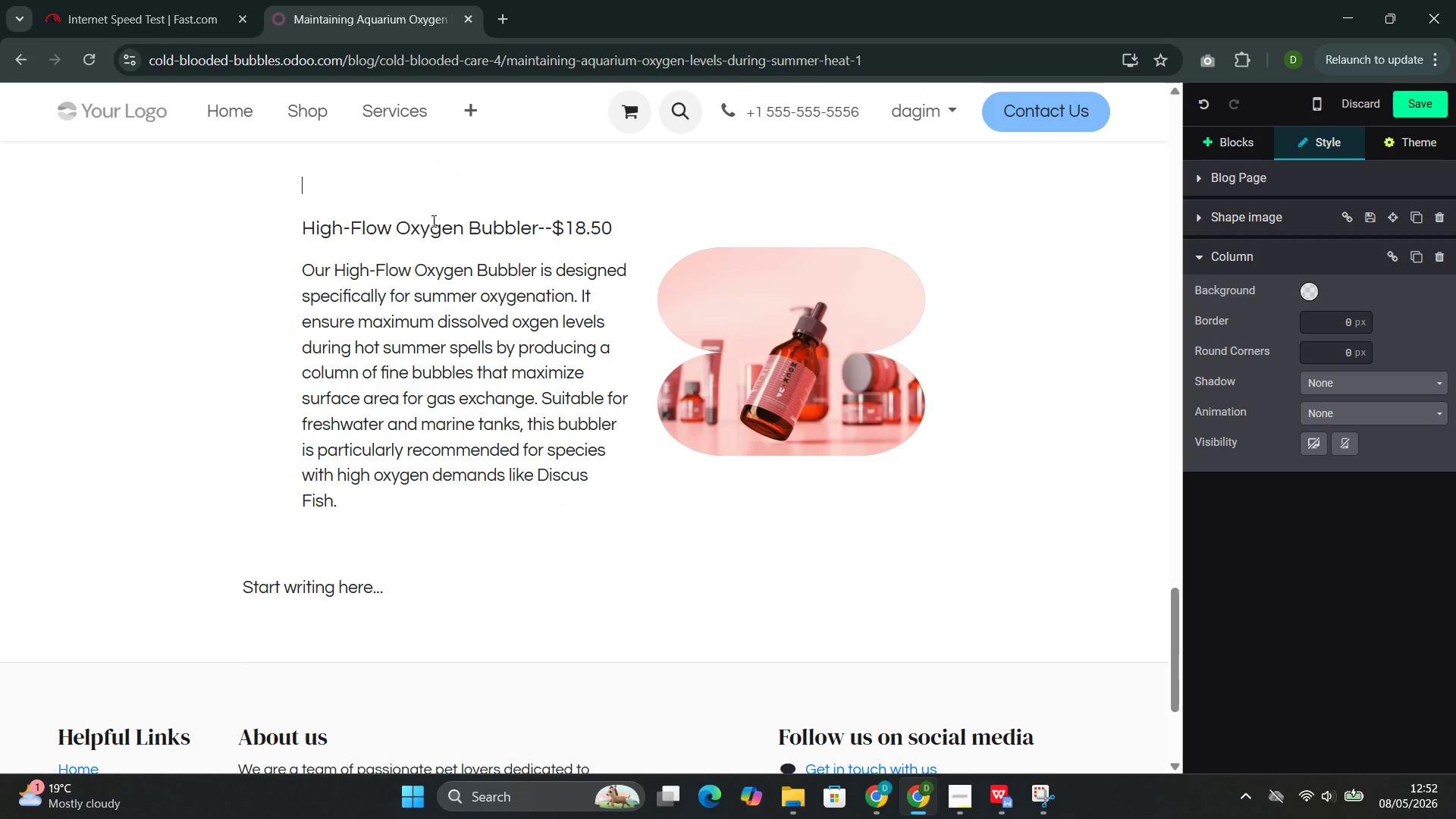 
key(Backspace)
 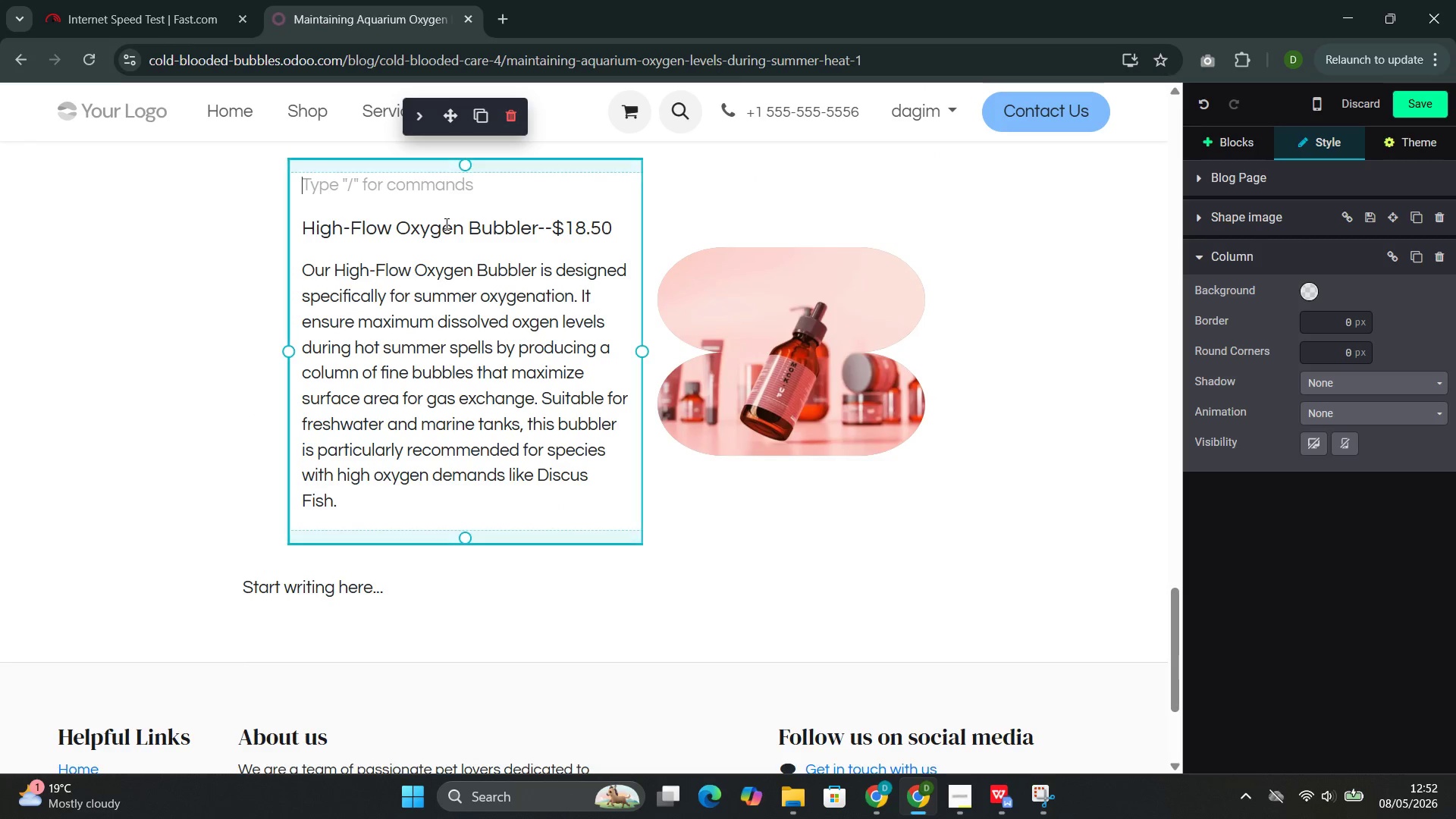 
double_click([445, 224])
 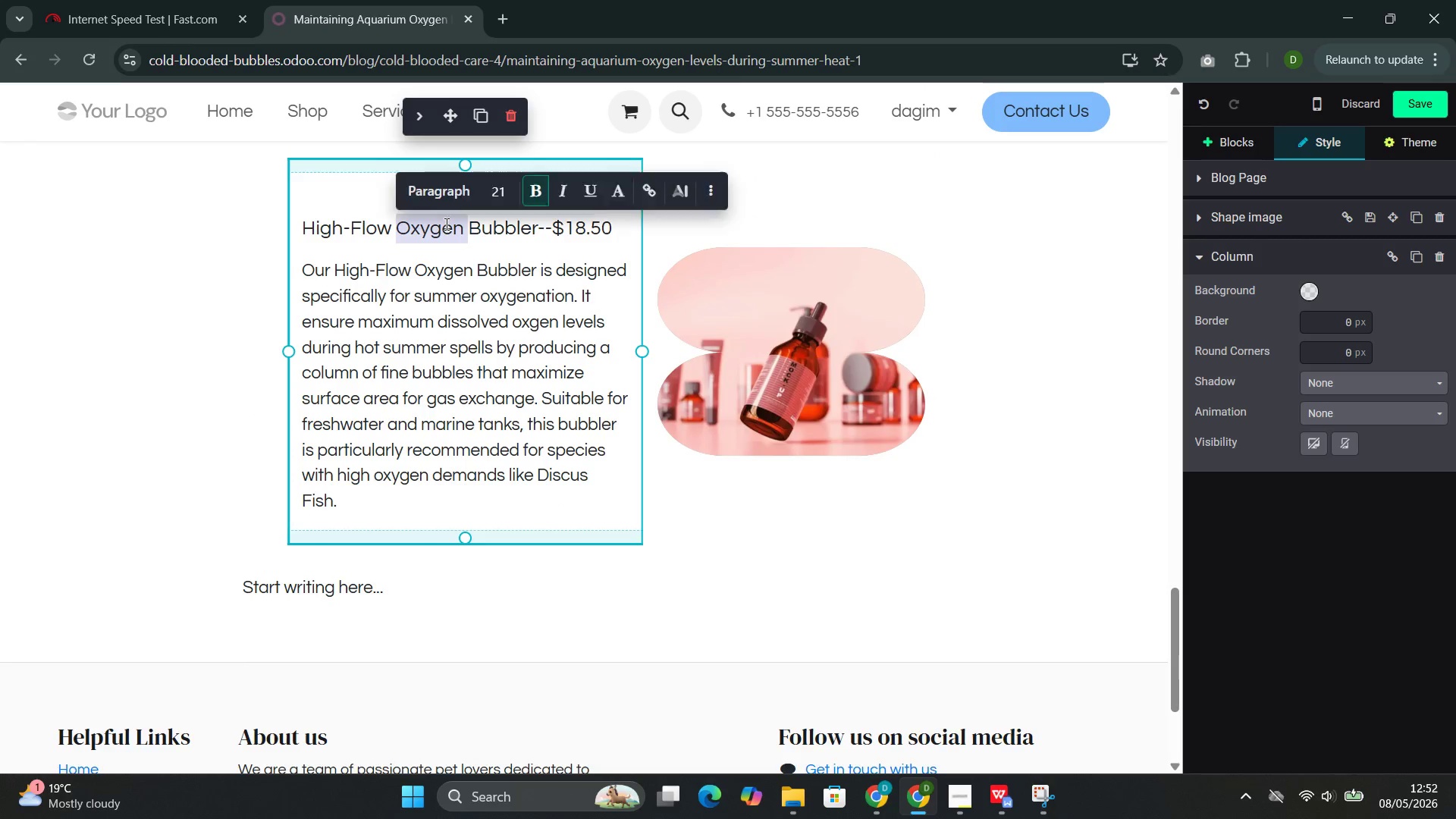 
triple_click([445, 224])
 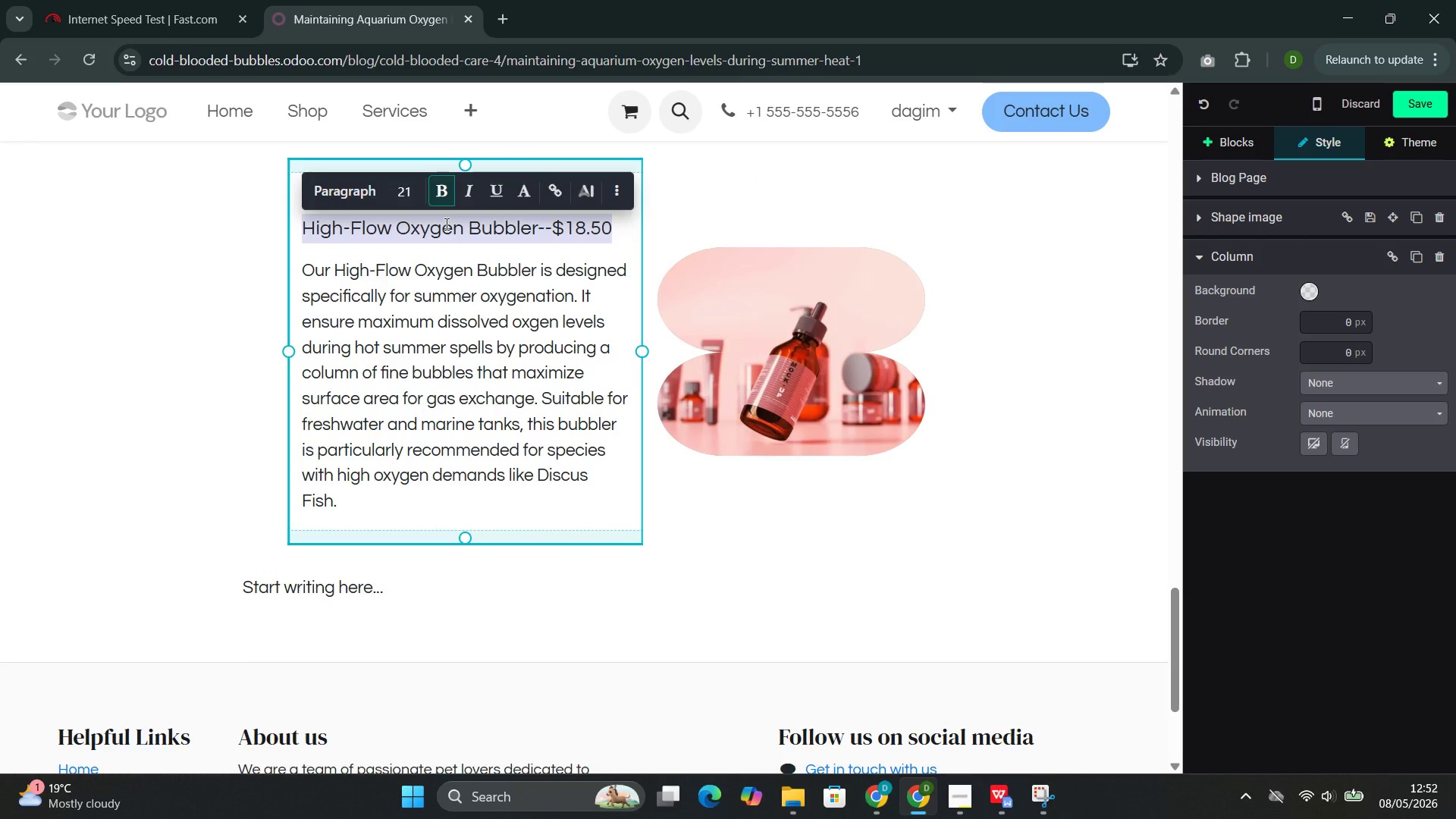 
key(Shift+A)
 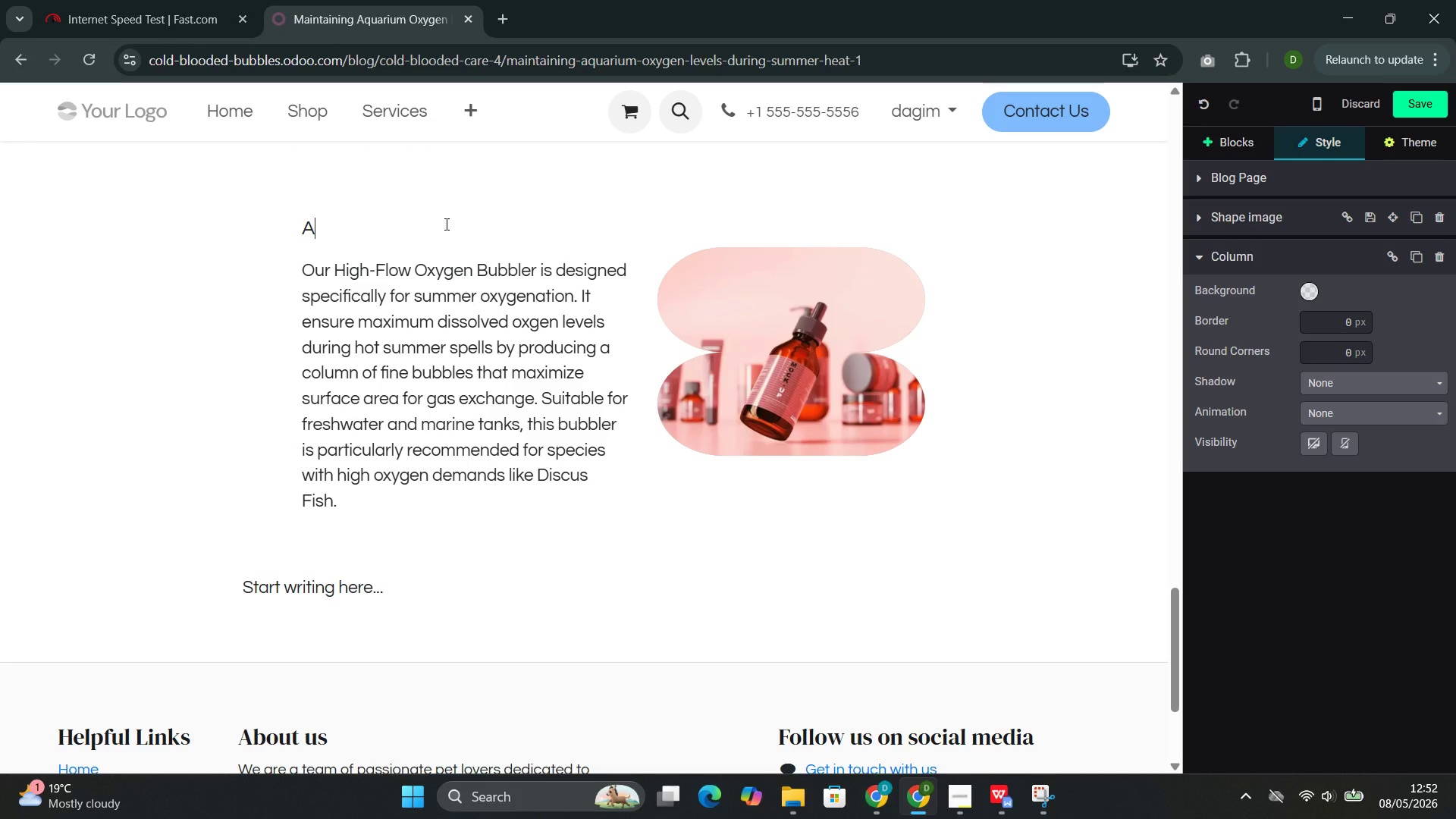 
type(quarium CHuller)
 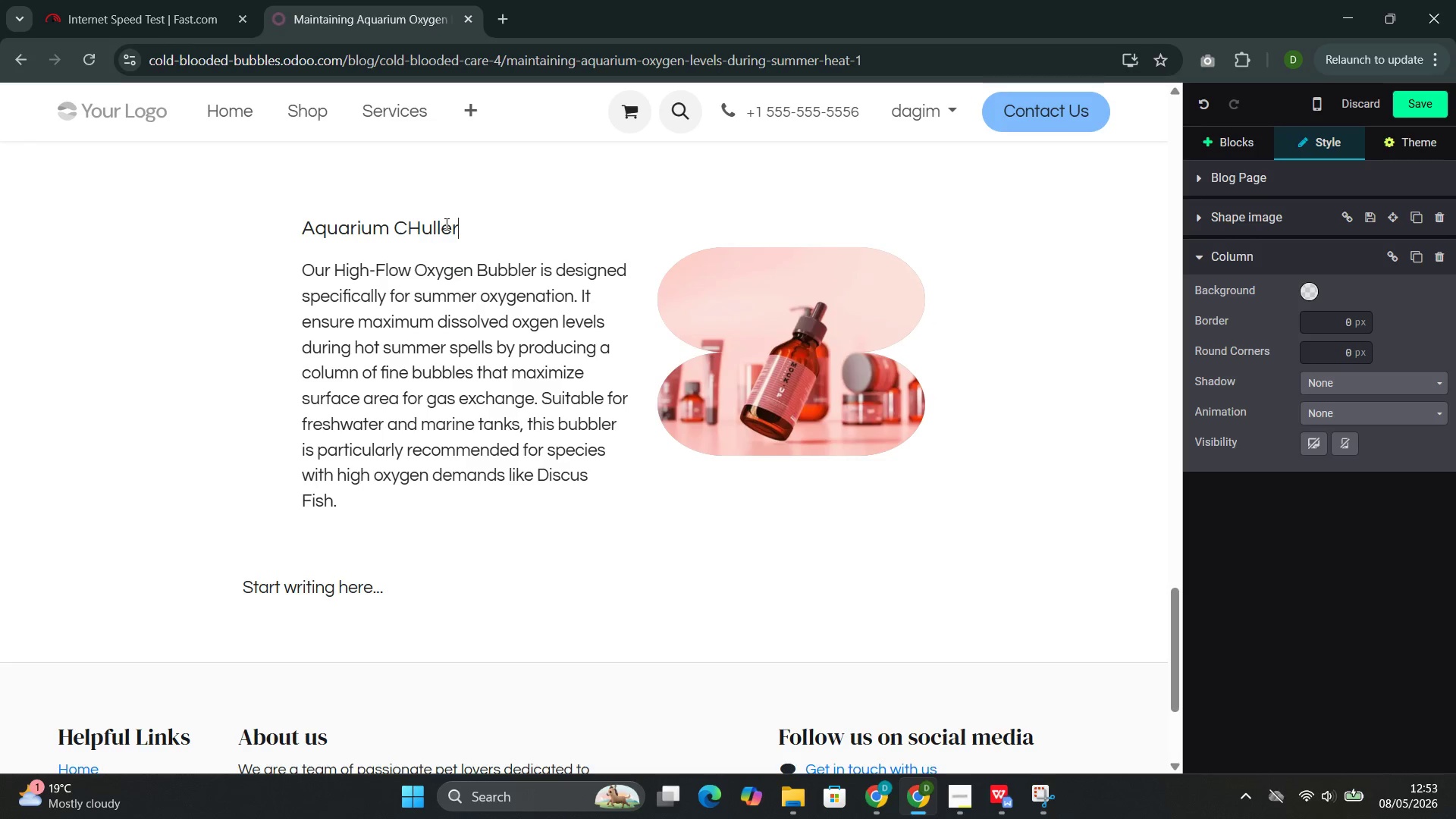 
key(ArrowLeft)
 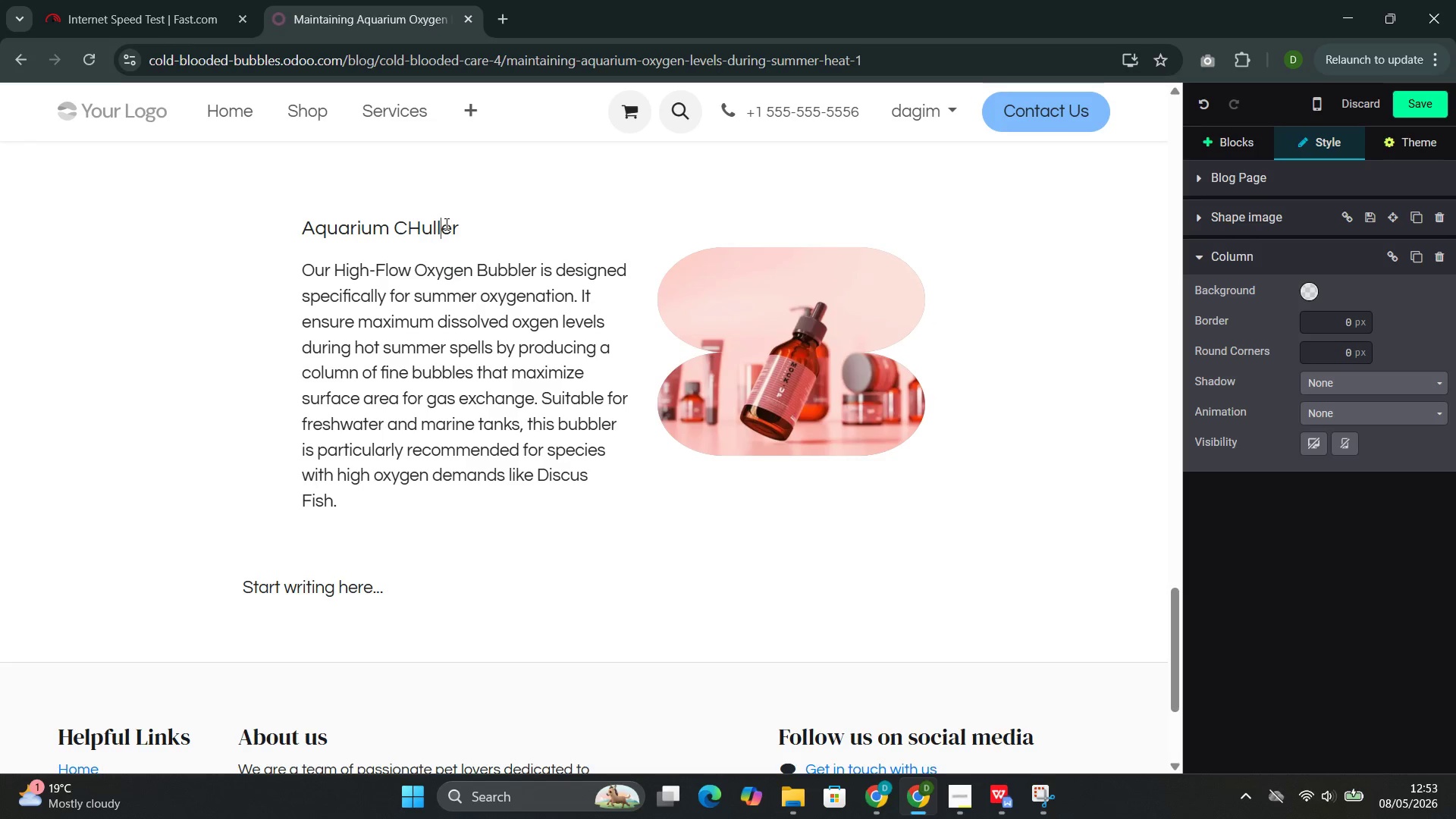 
key(ArrowLeft)
 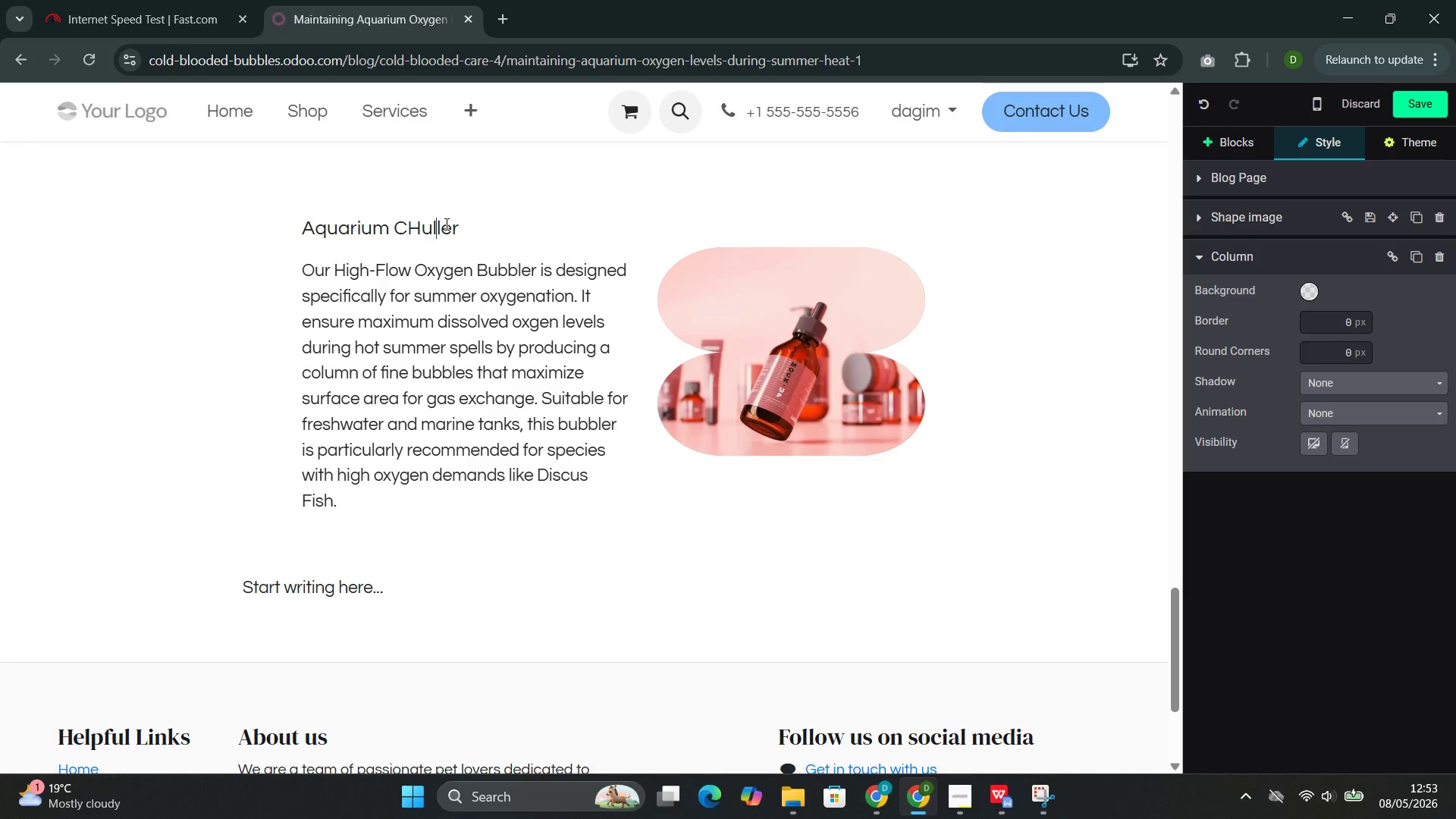 
key(ArrowLeft)
 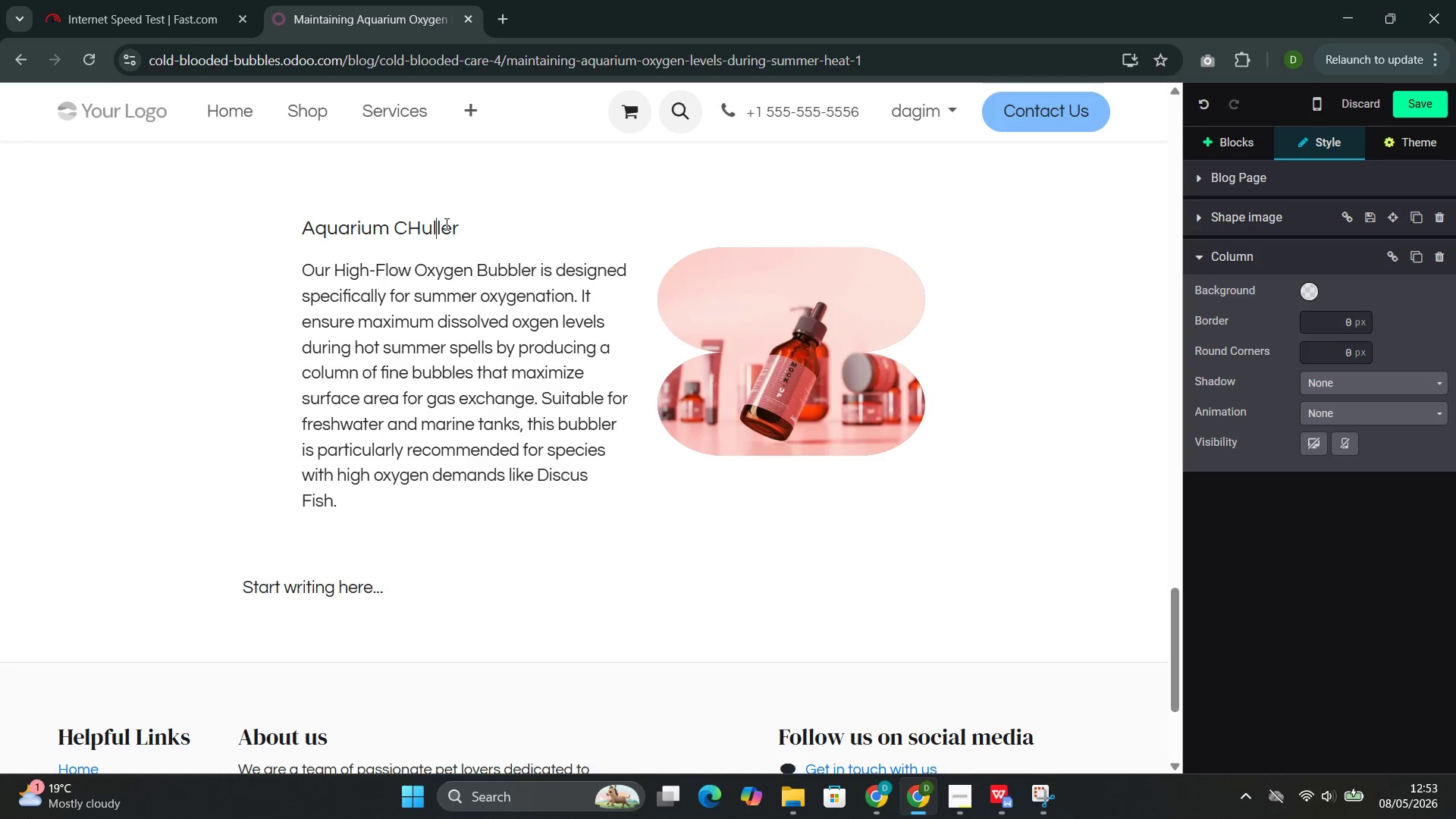 
key(ArrowLeft)
 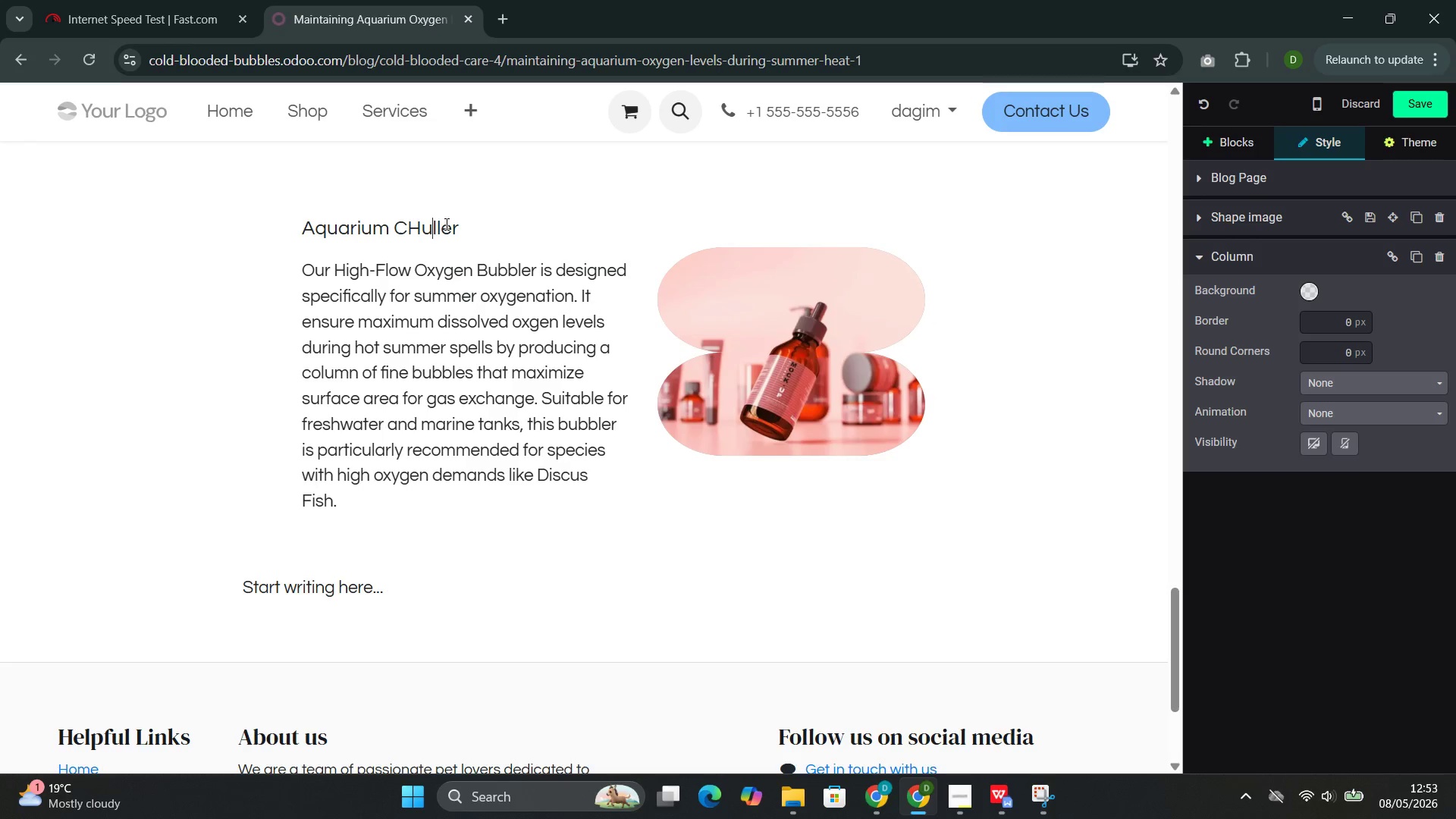 
key(ArrowLeft)
 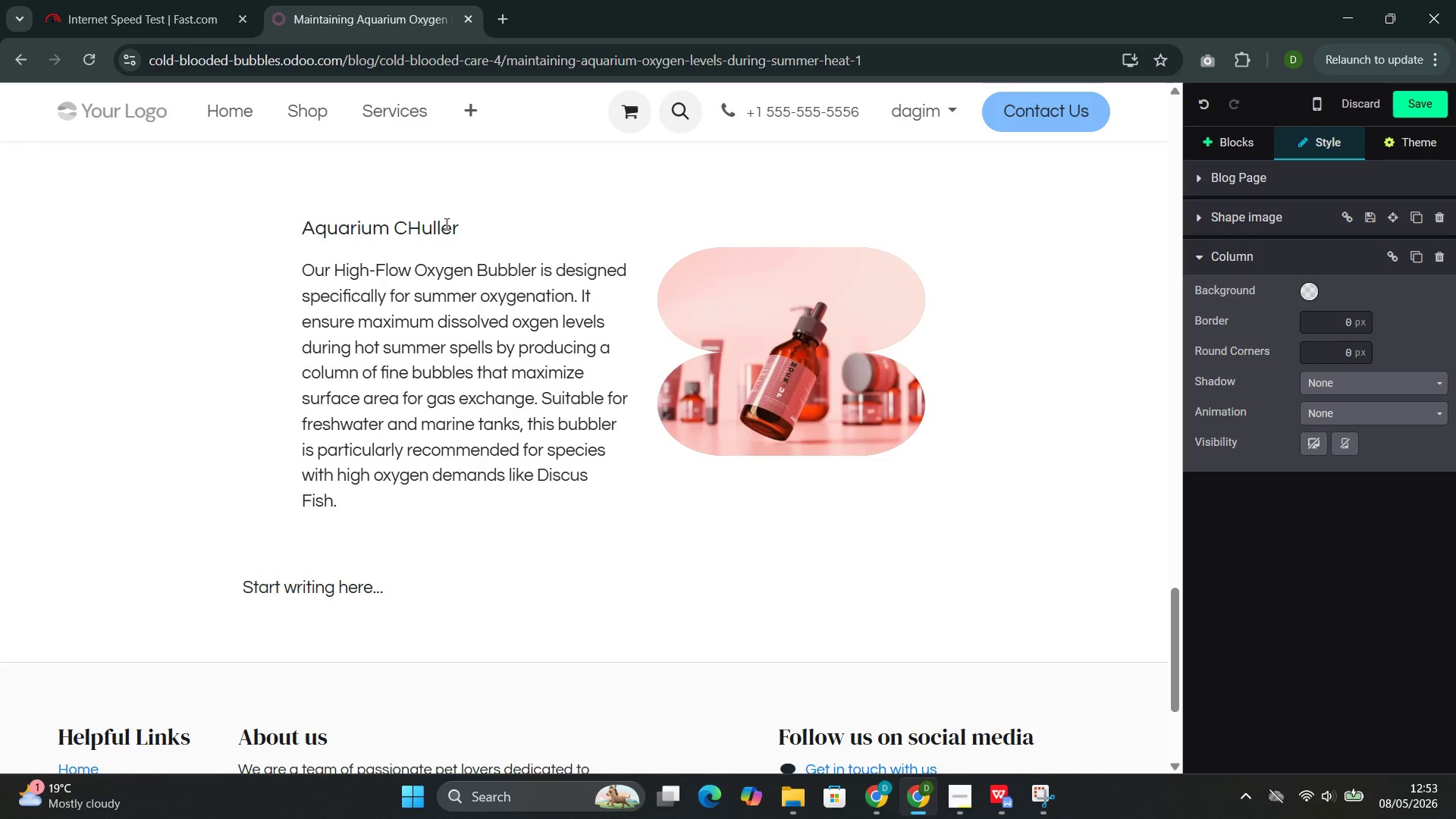 
key(Backspace)
 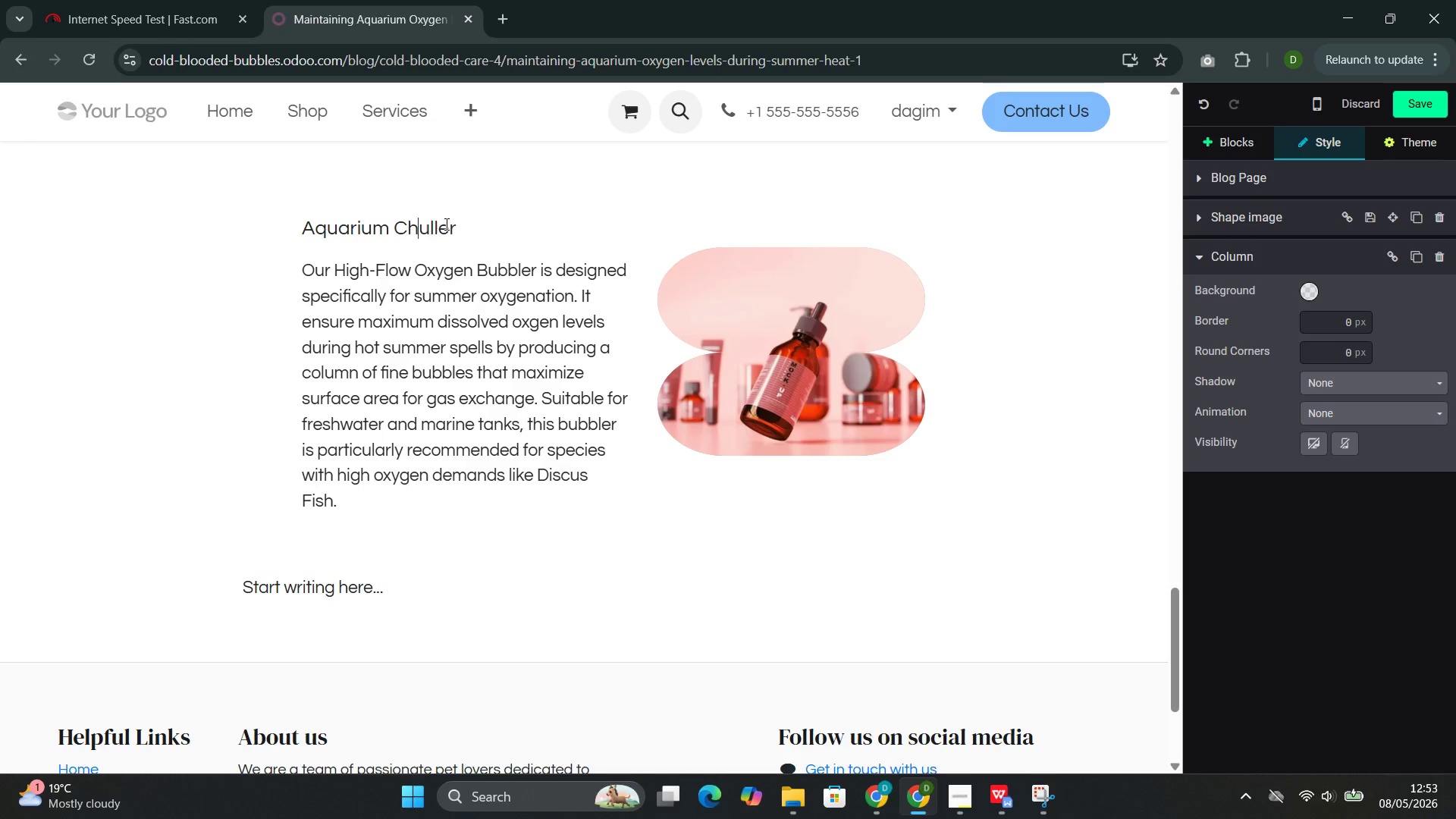 
key(H)
 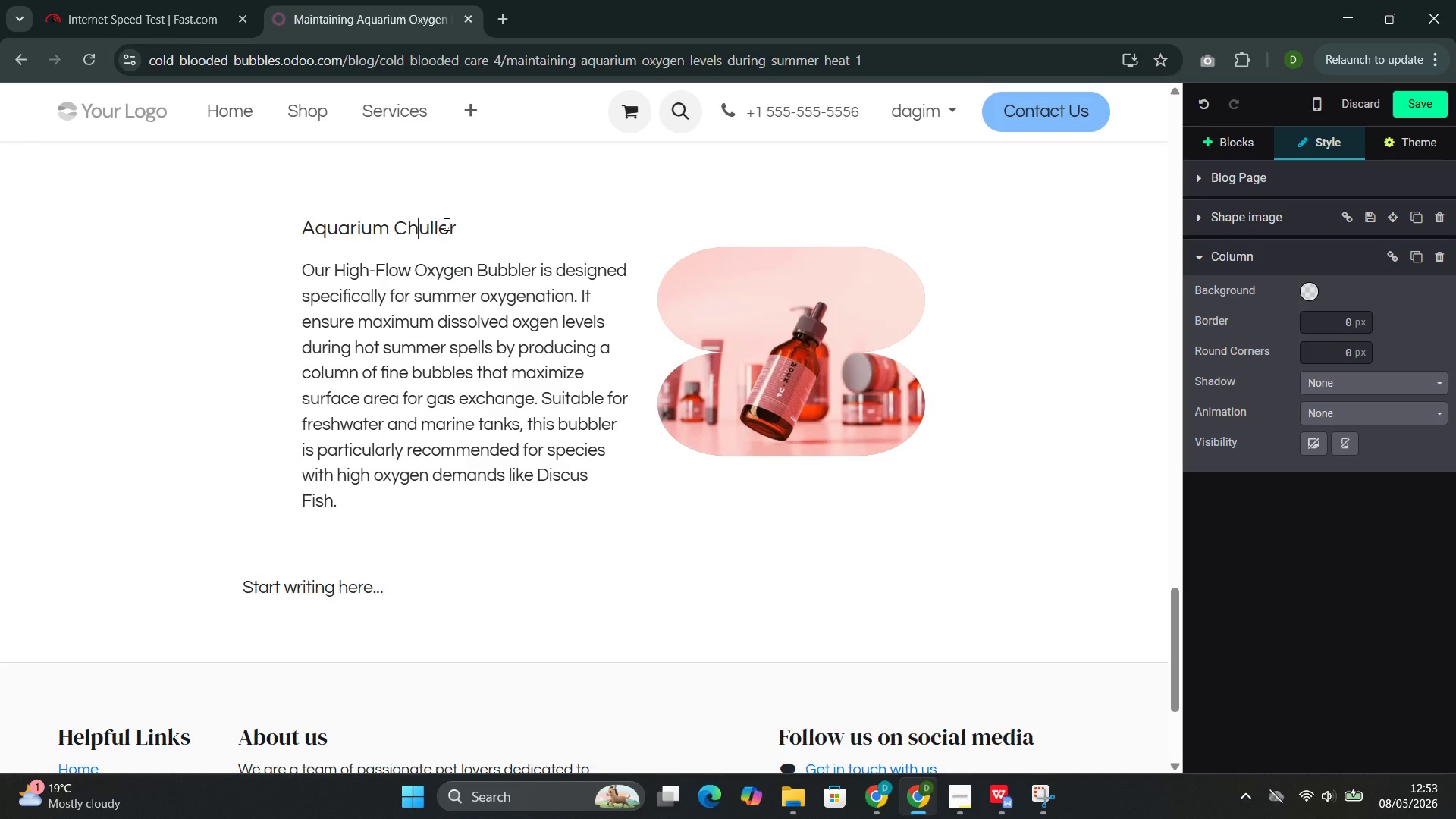 
key(ArrowRight)
 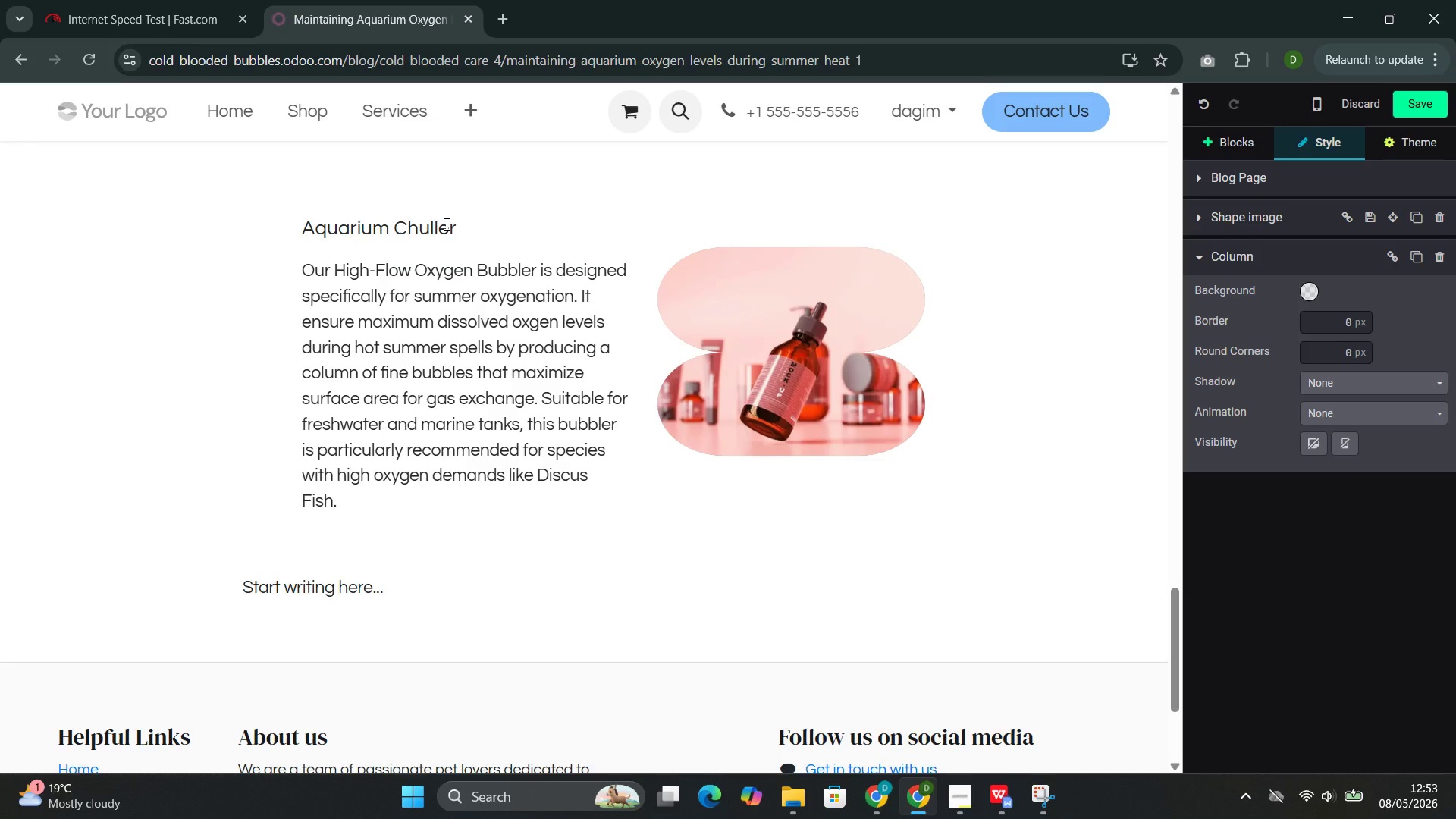 
key(Backspace)
 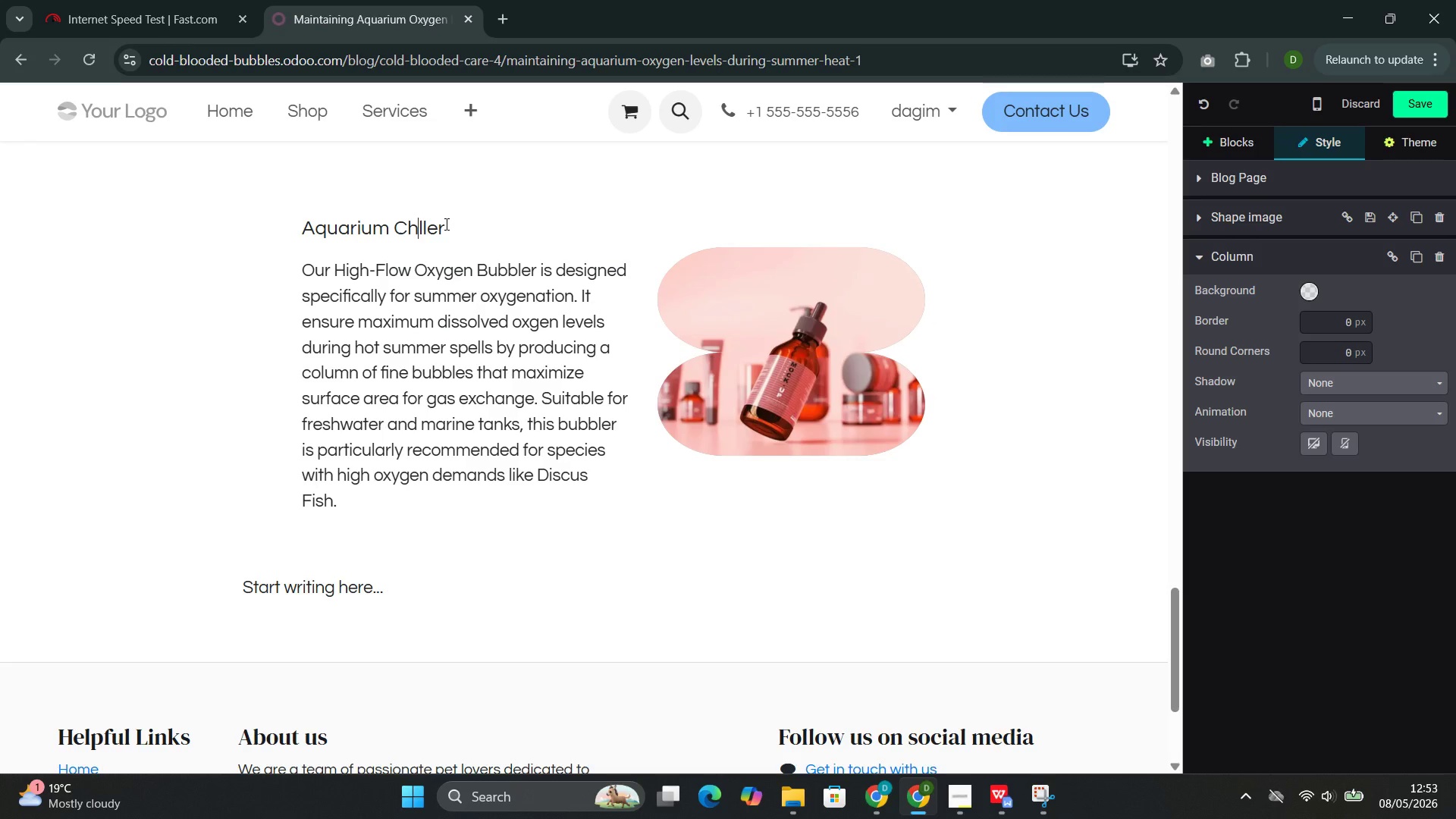 
key(I)
 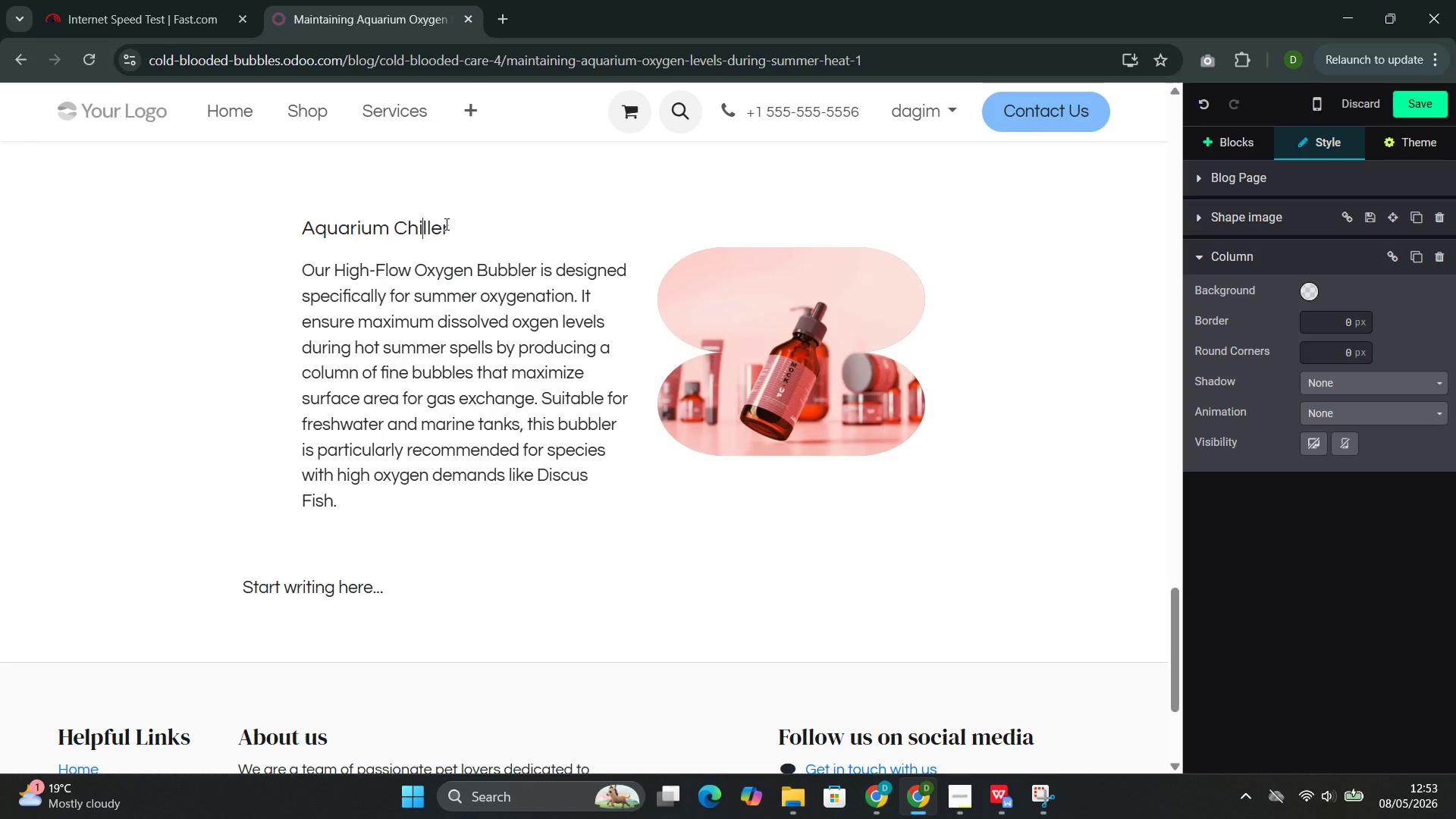 
key(ArrowRight)
 